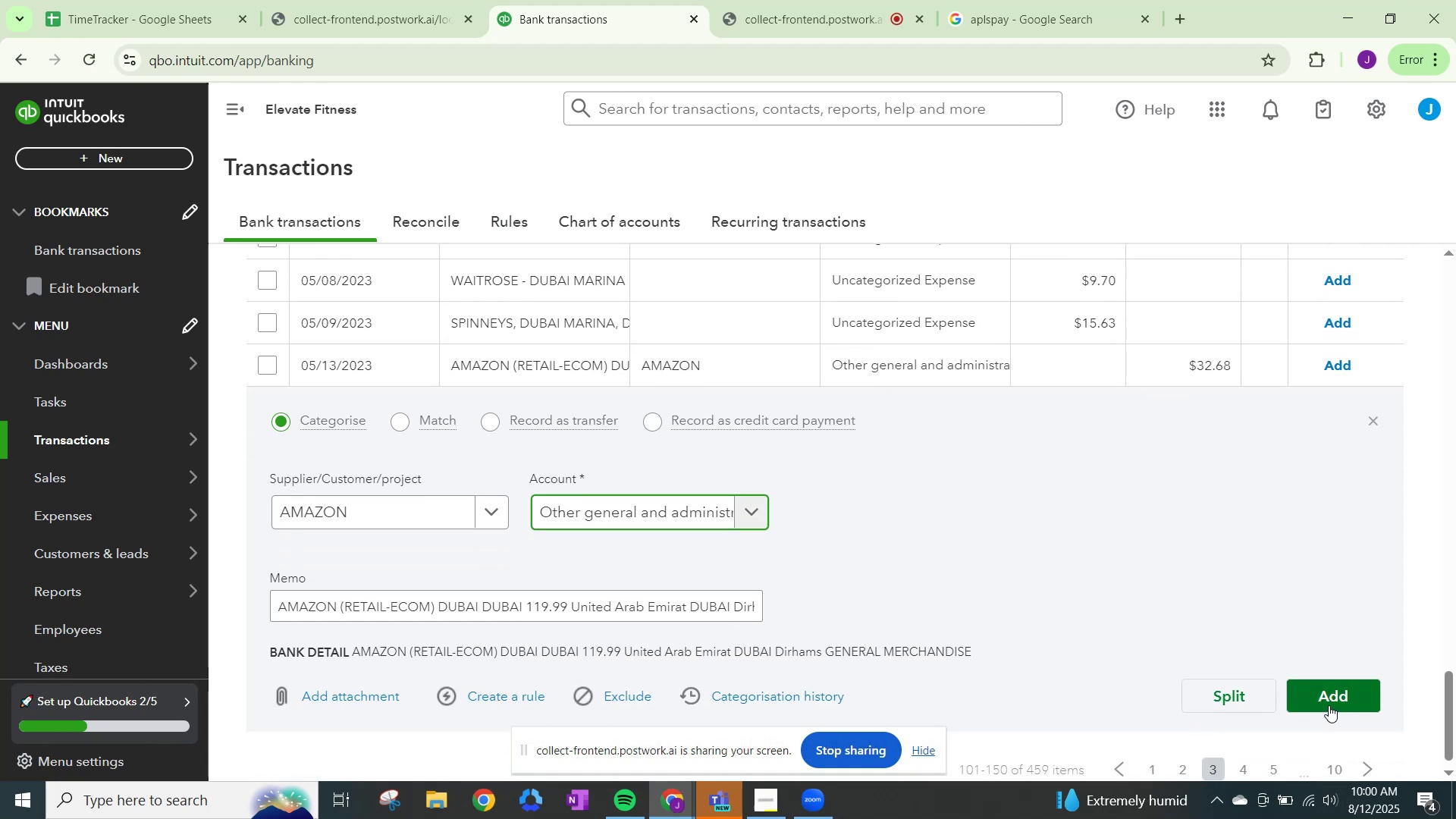 
left_click([1332, 701])
 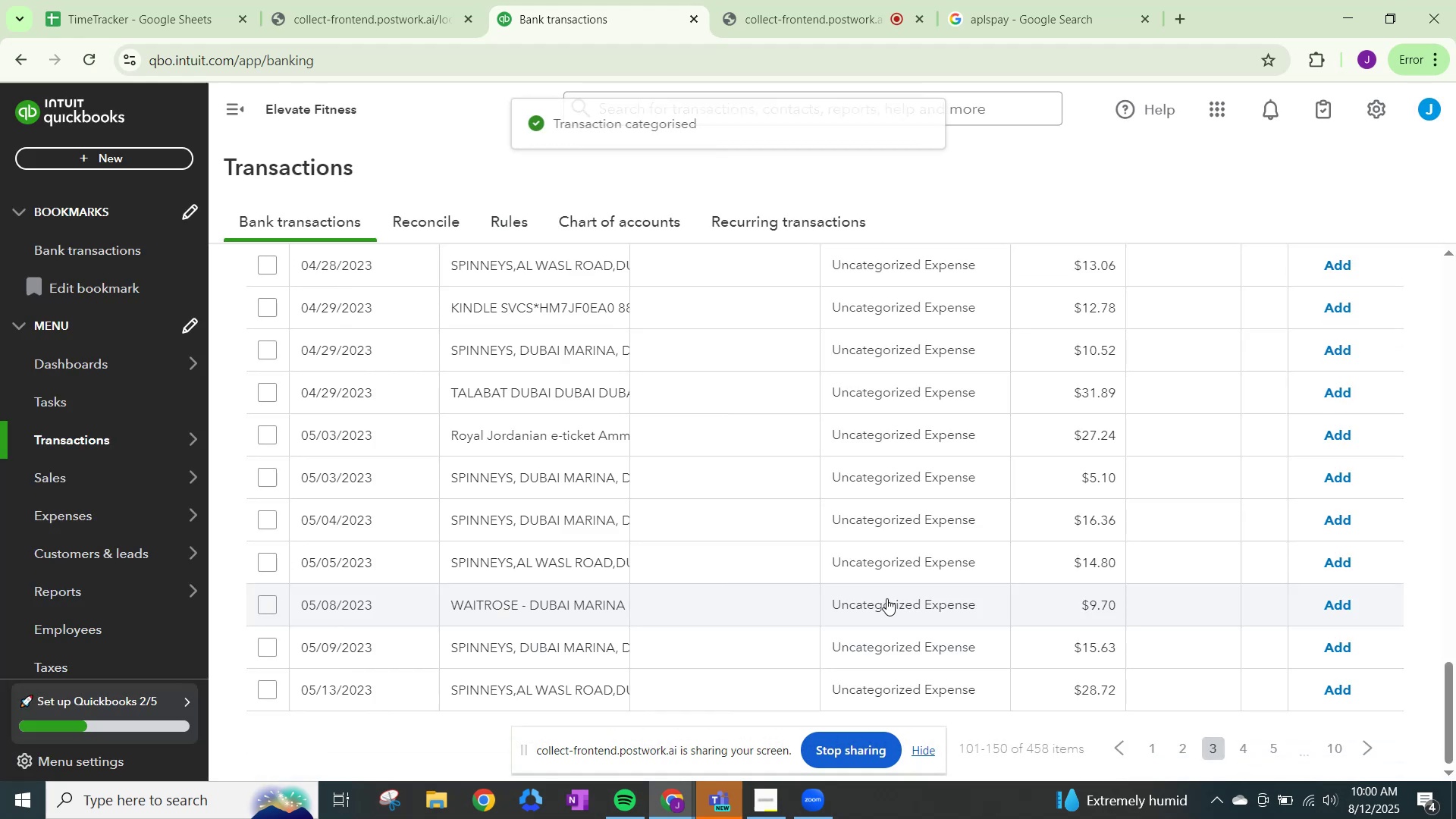 
scroll: coordinate [886, 598], scroll_direction: down, amount: 2.0
 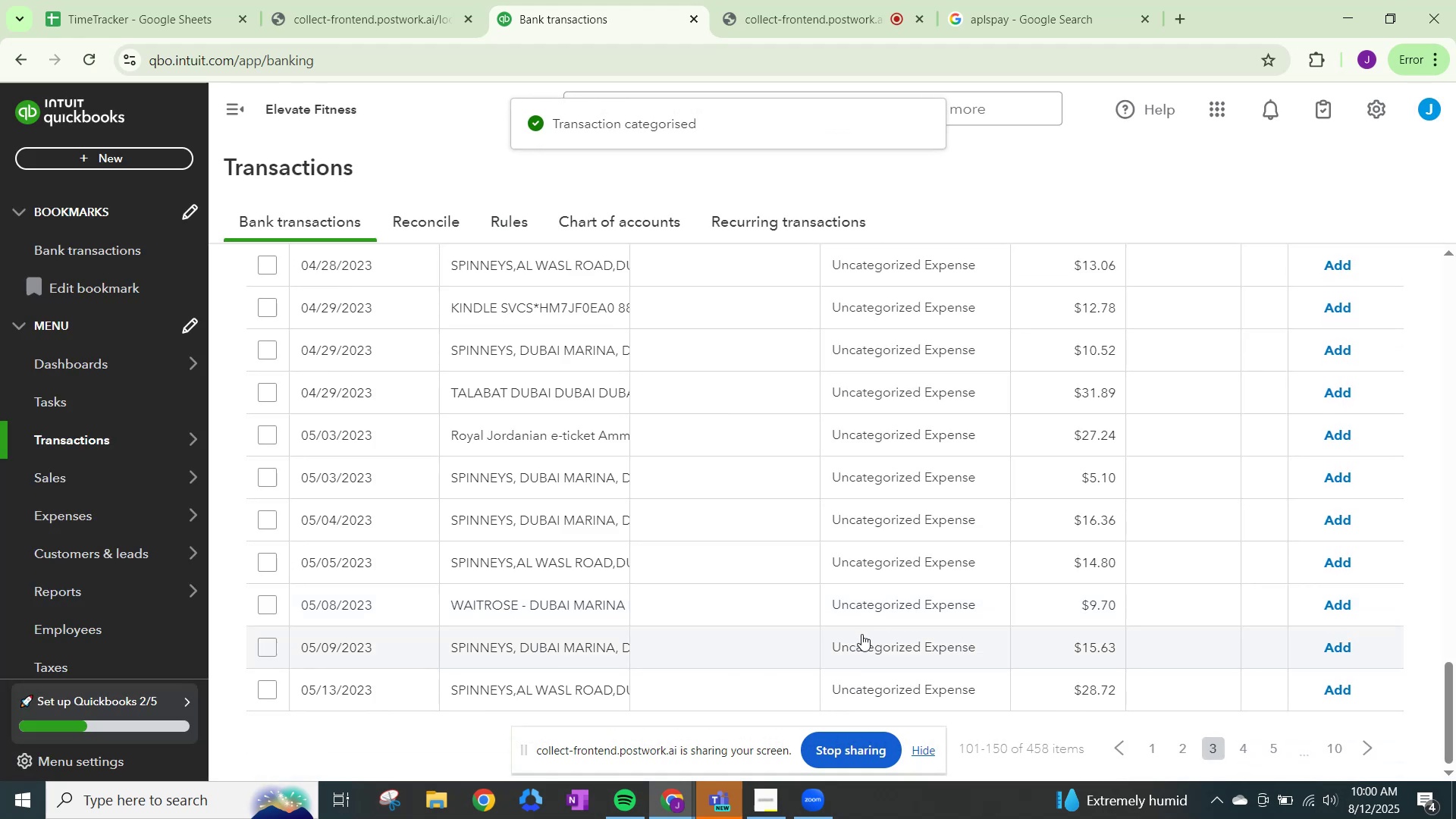 
scroll: coordinate [797, 661], scroll_direction: none, amount: 0.0
 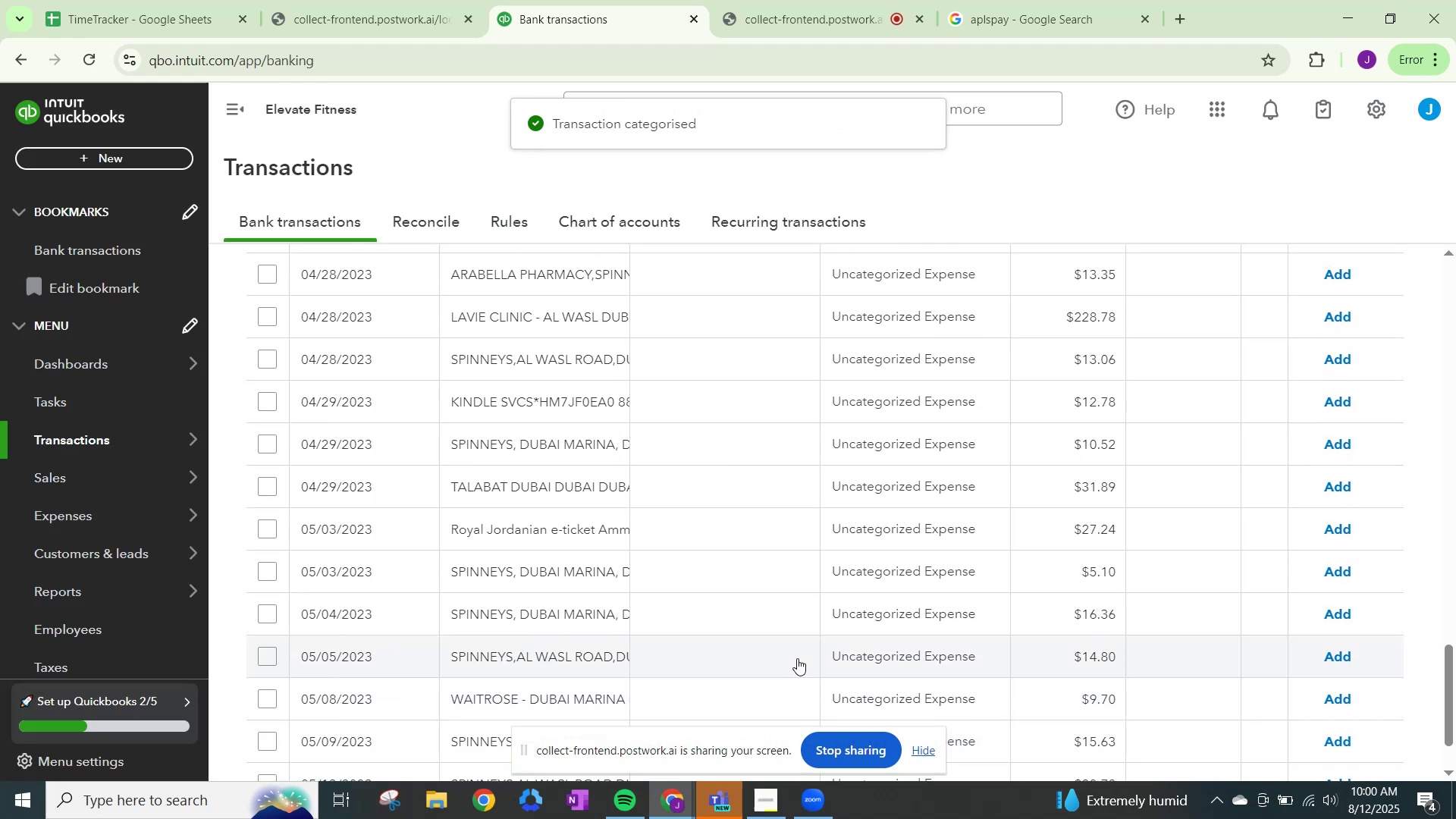 
scroll: coordinate [799, 646], scroll_direction: up, amount: 8.0
 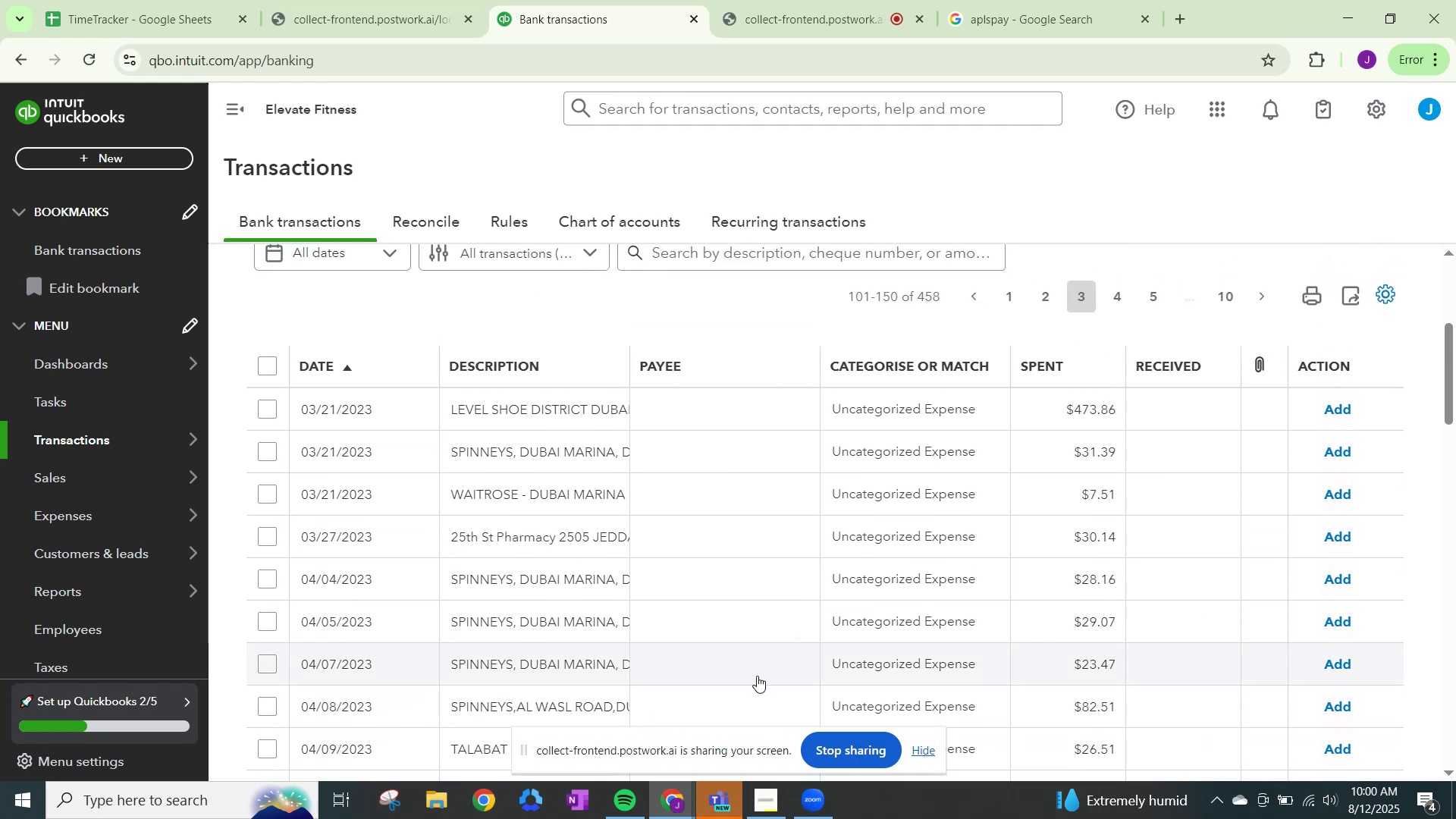 
scroll: coordinate [1301, 747], scroll_direction: down, amount: 28.0
 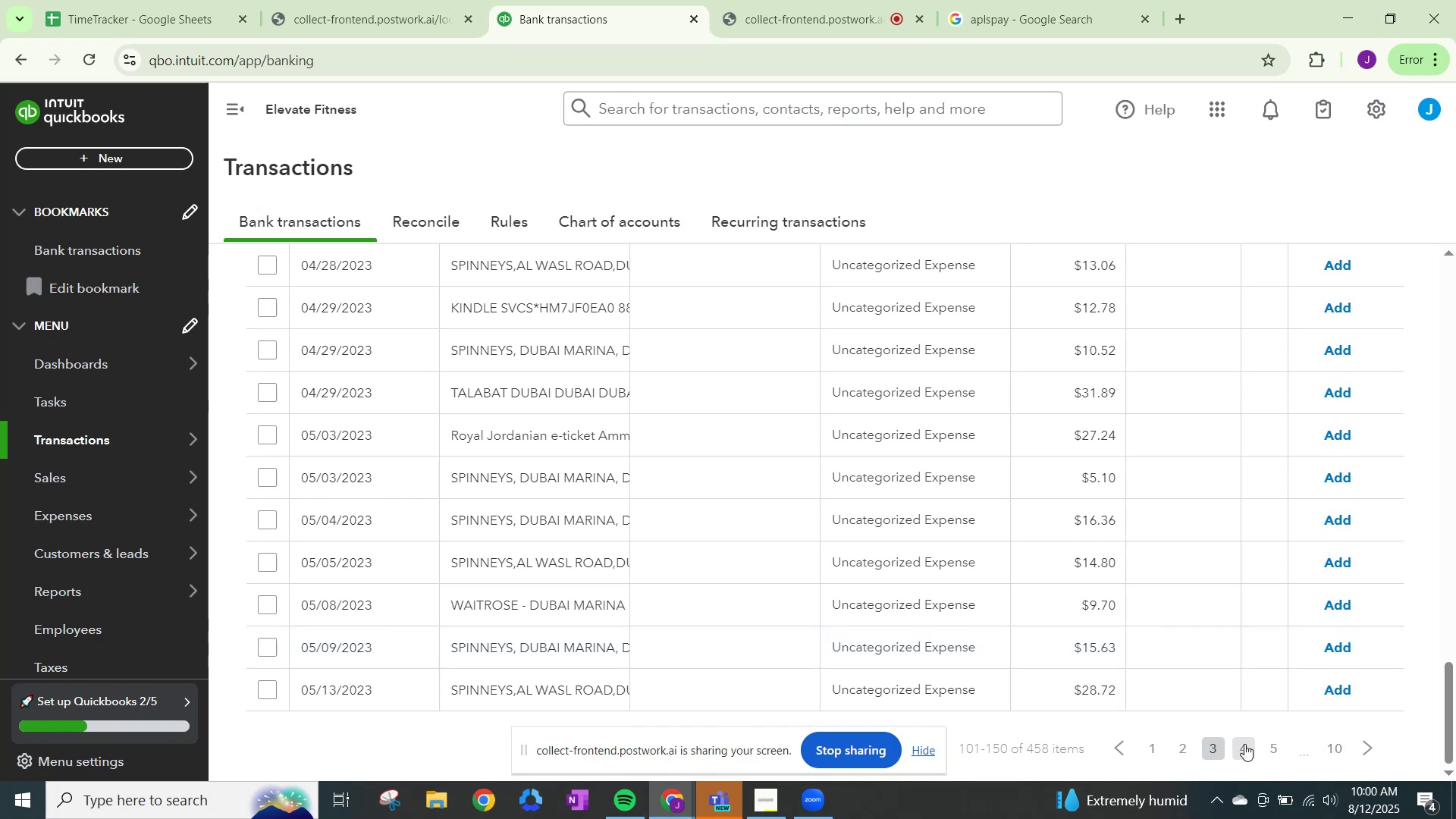 
left_click([1241, 744])
 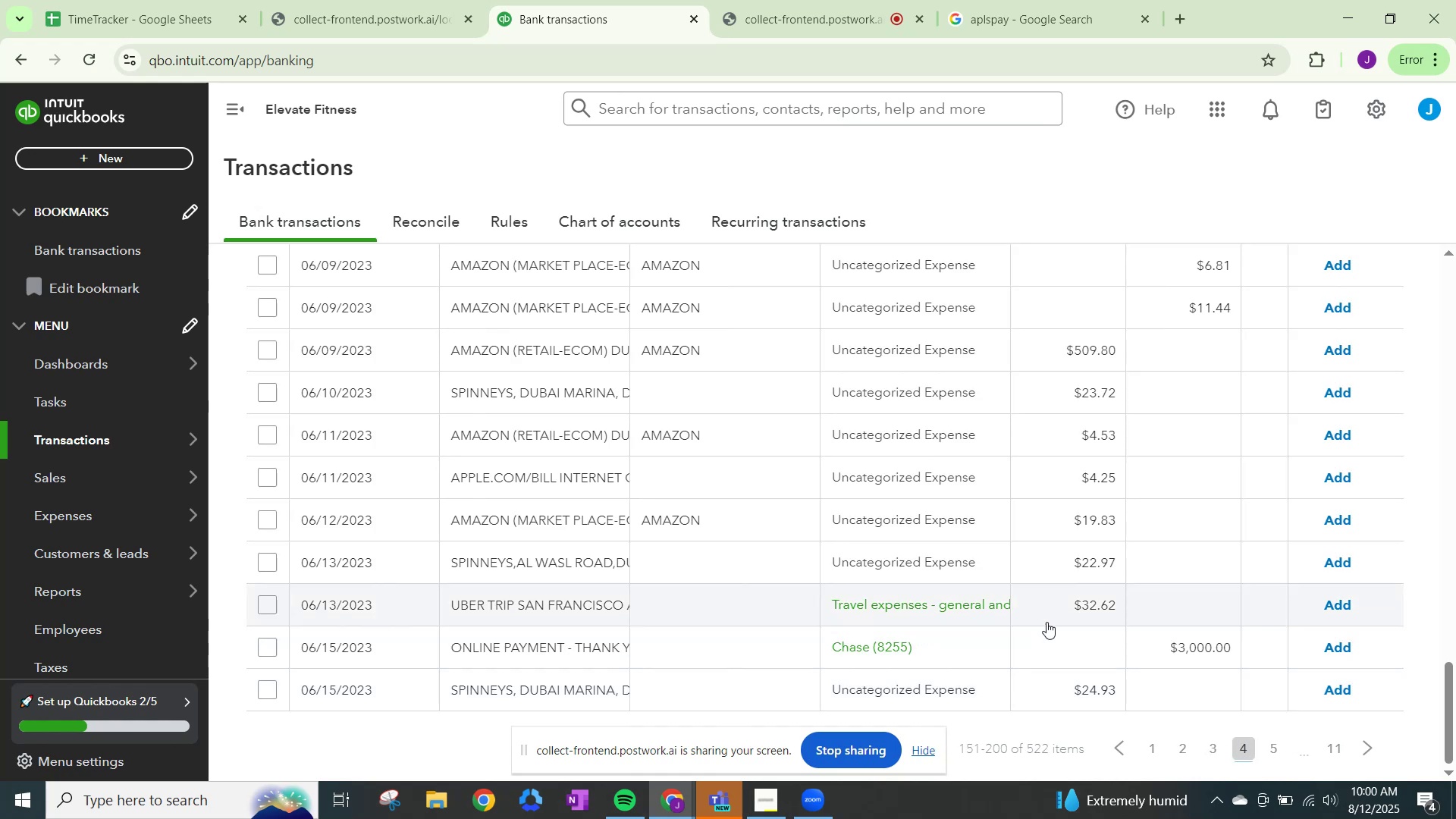 
scroll: coordinate [962, 576], scroll_direction: up, amount: 22.0
 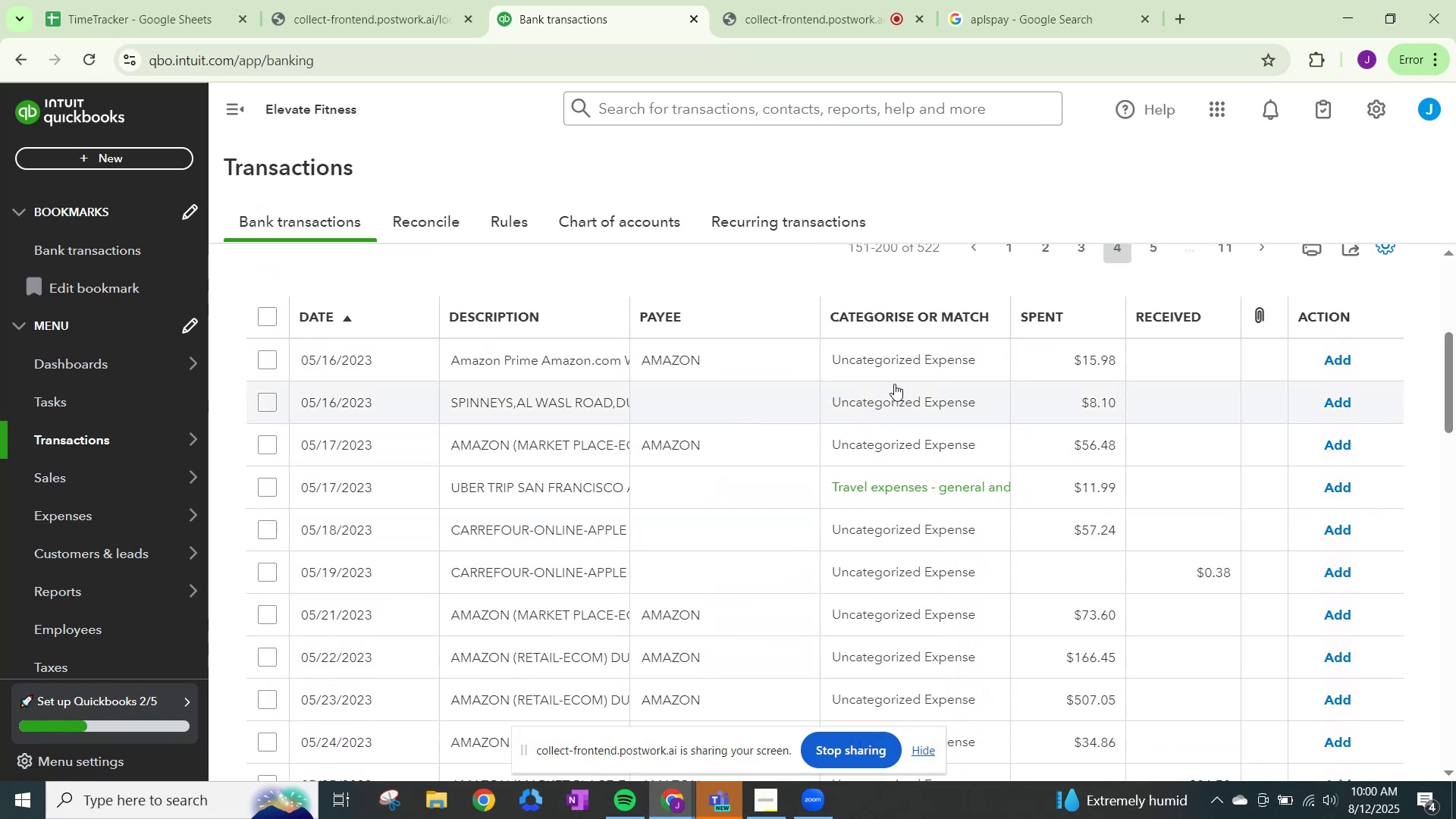 
left_click([893, 357])
 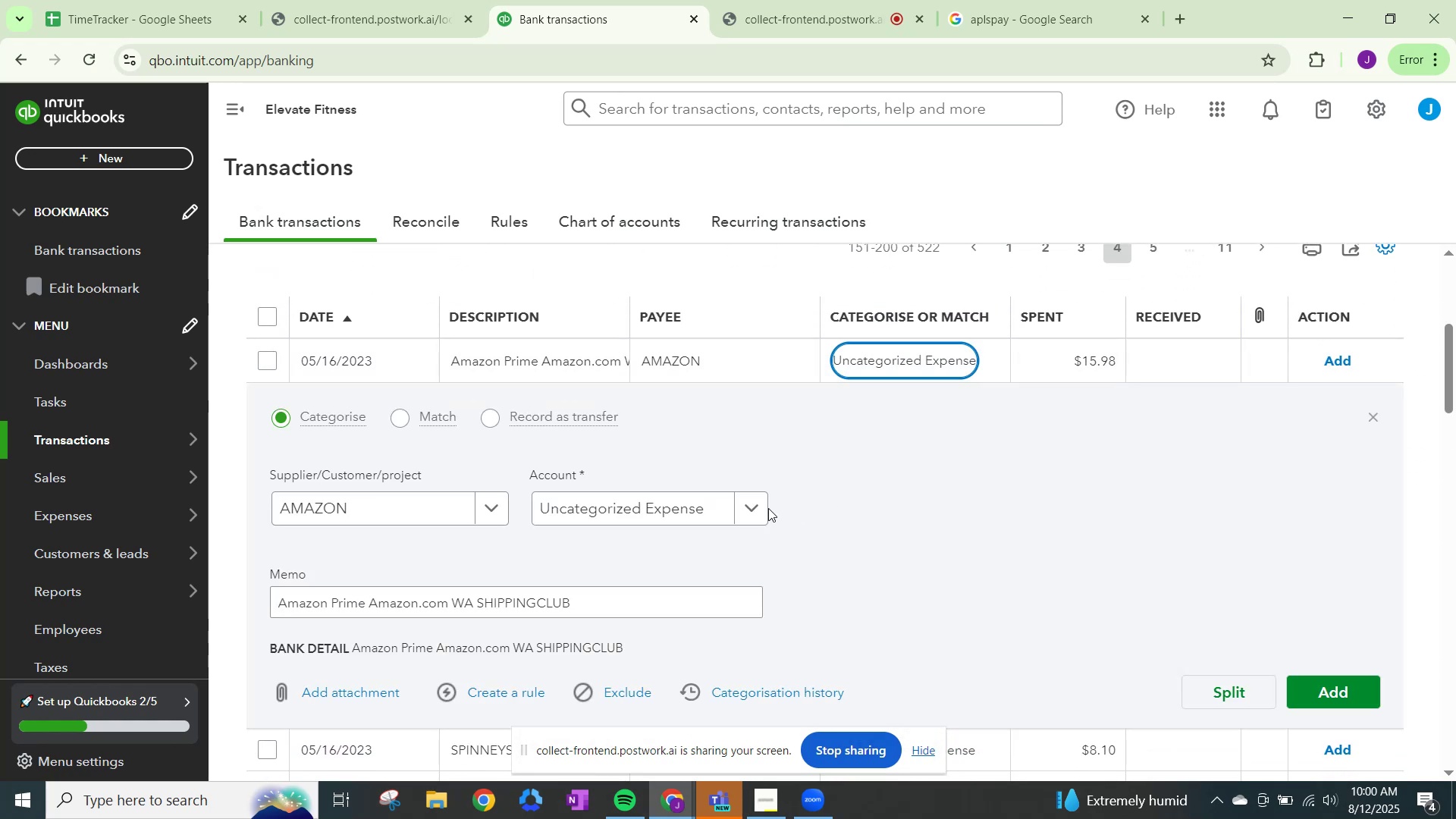 
left_click([736, 501])
 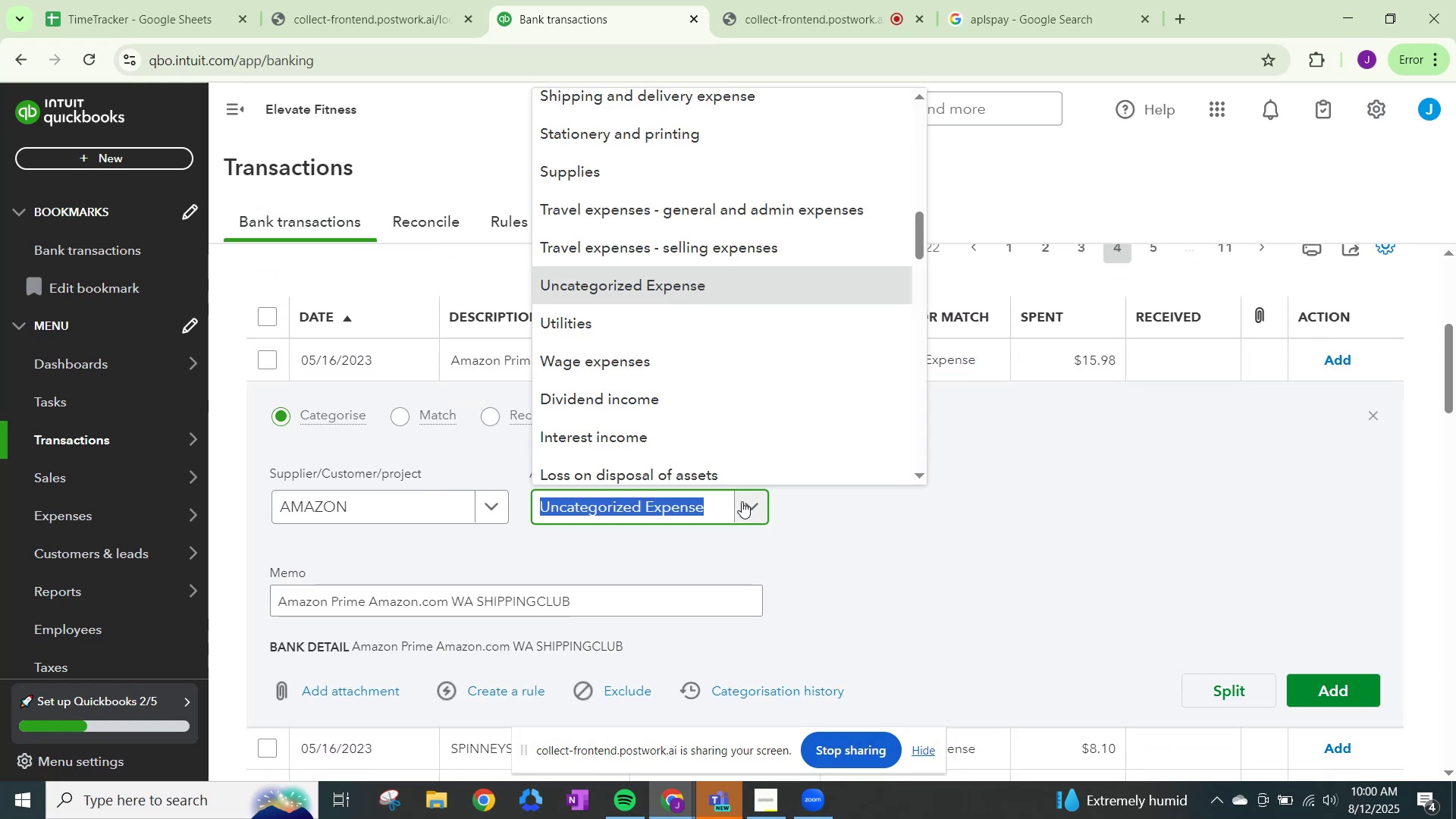 
type(OTHER)
 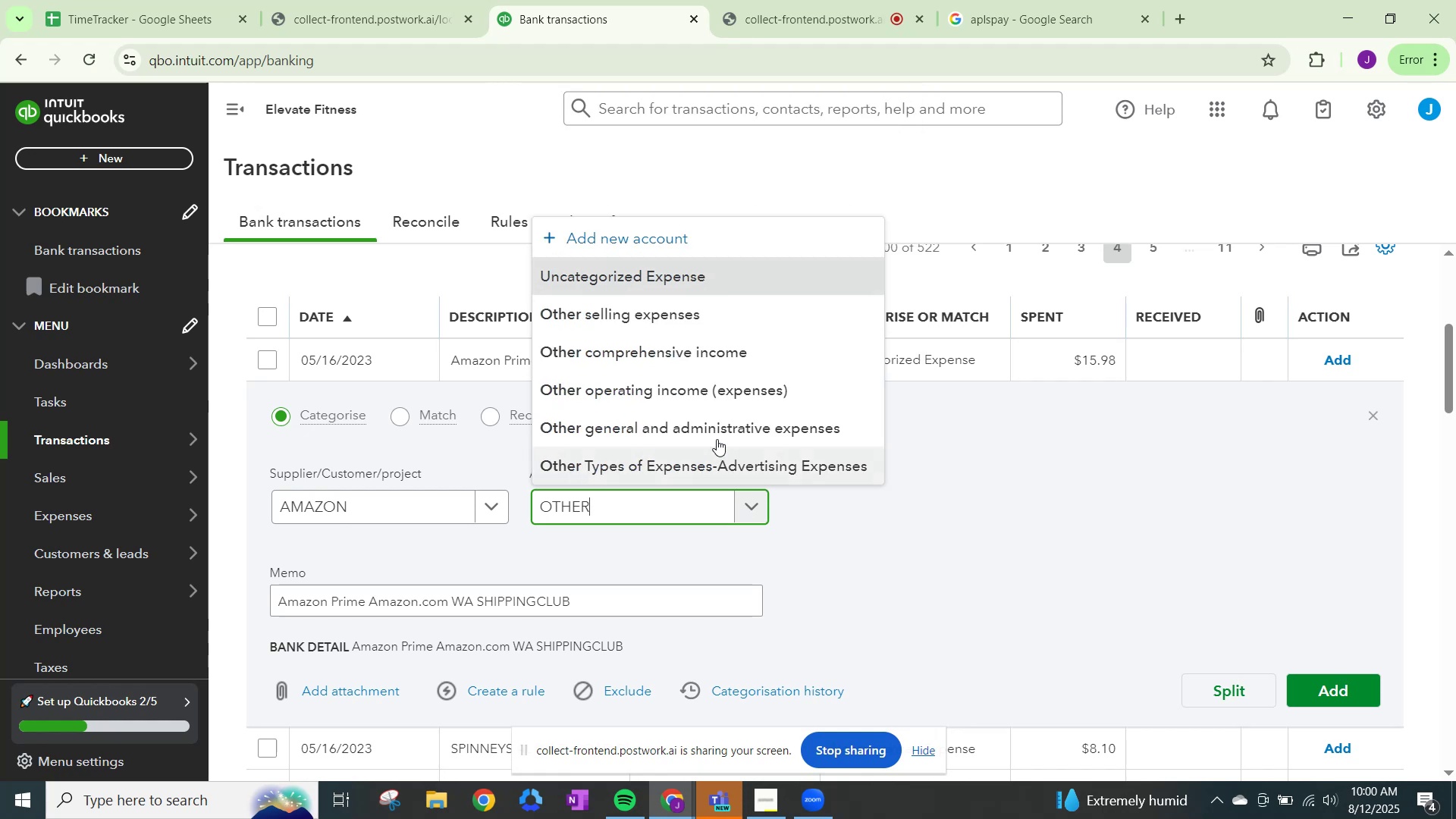 
left_click([717, 430])
 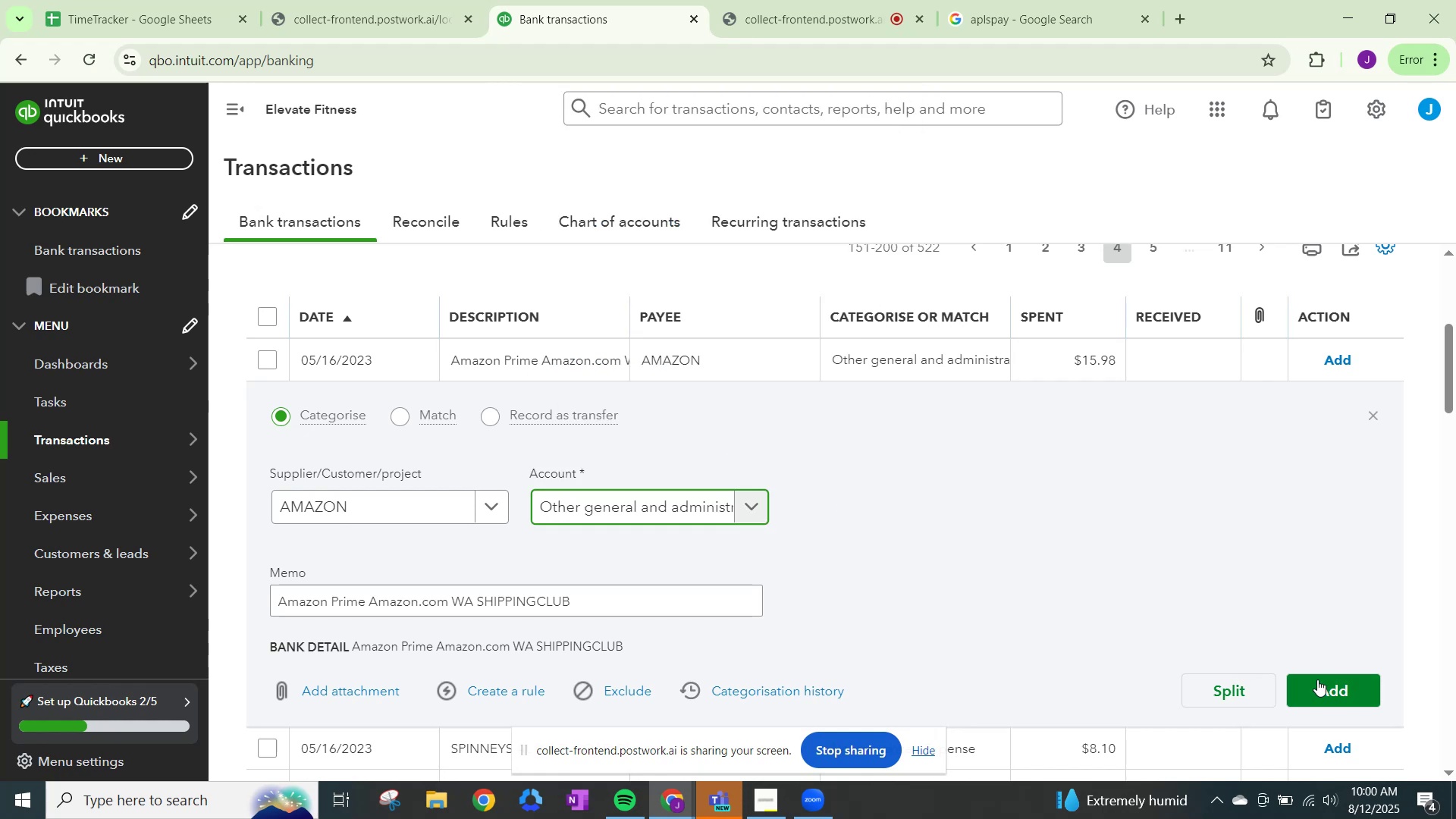 
left_click([1317, 679])
 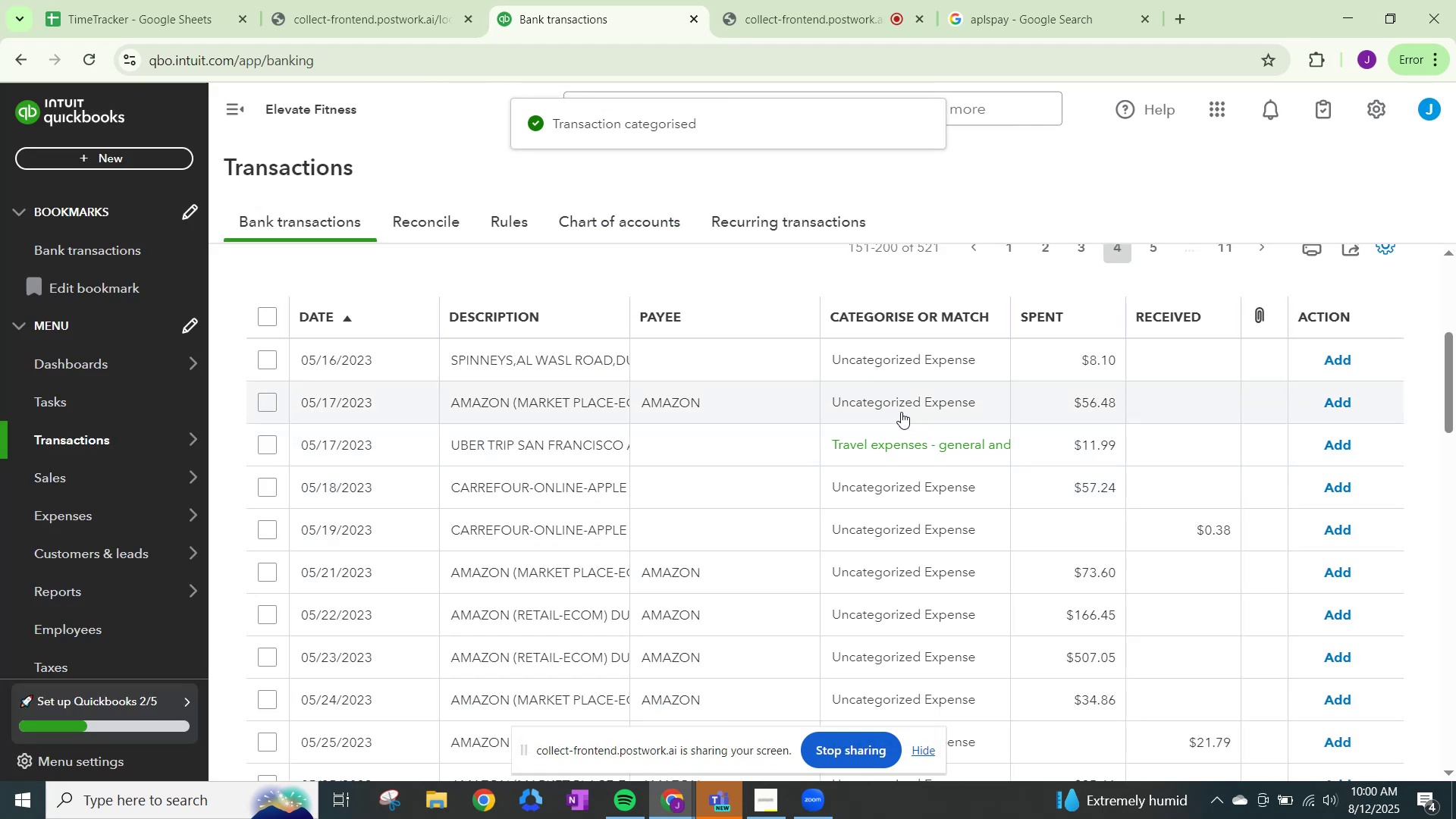 
left_click([901, 412])
 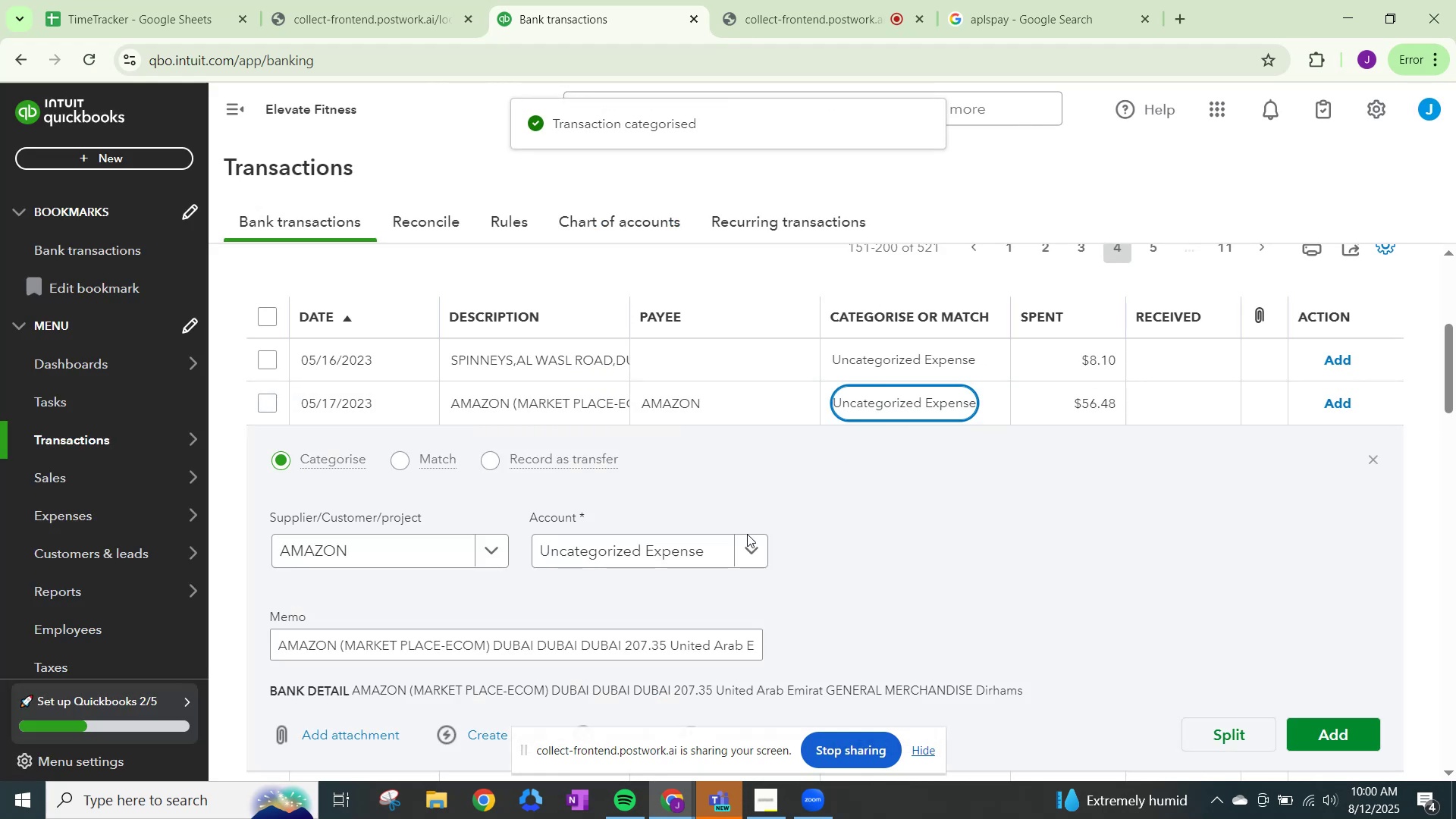 
left_click([752, 548])
 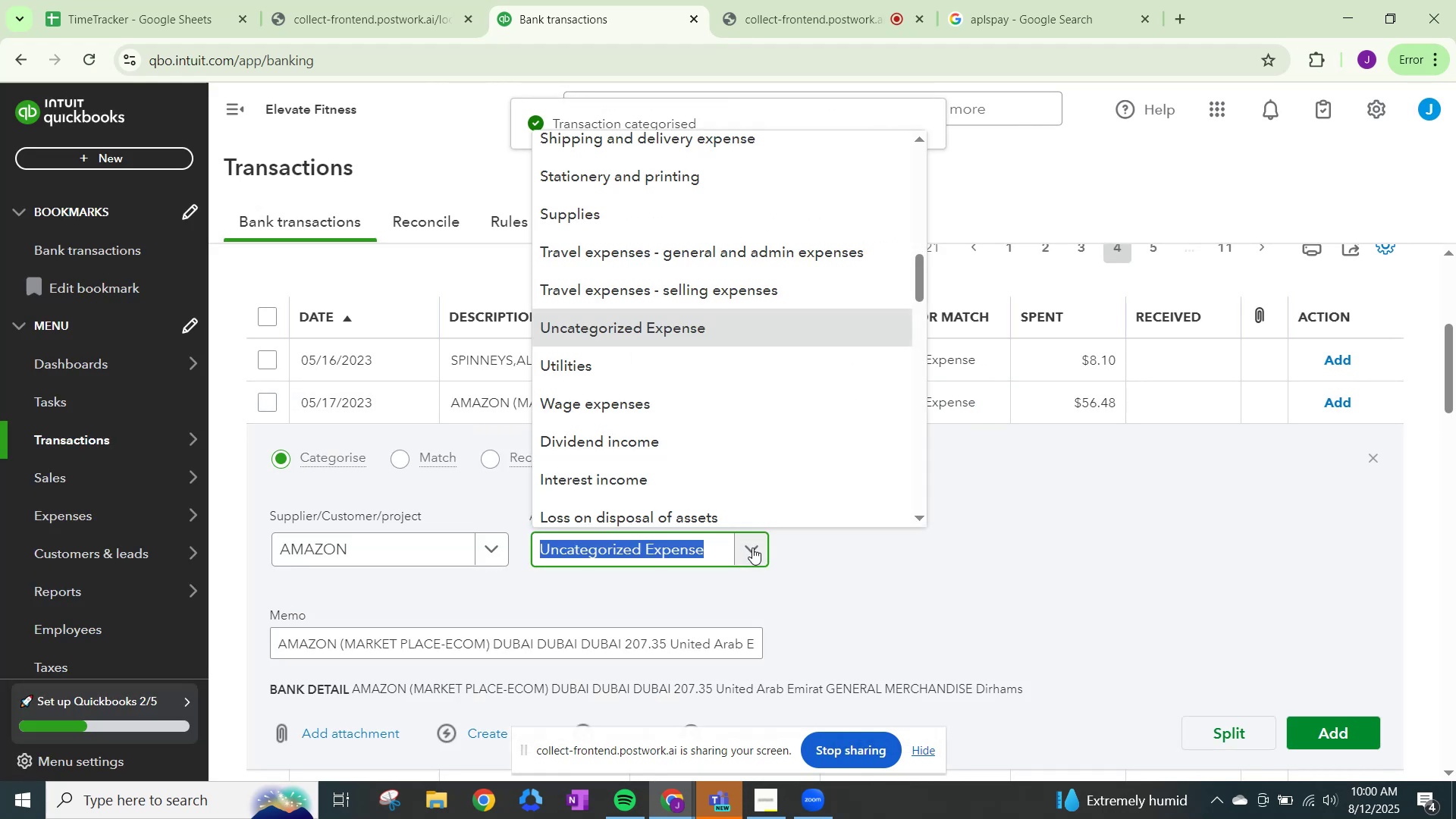 
type(OTHER)
 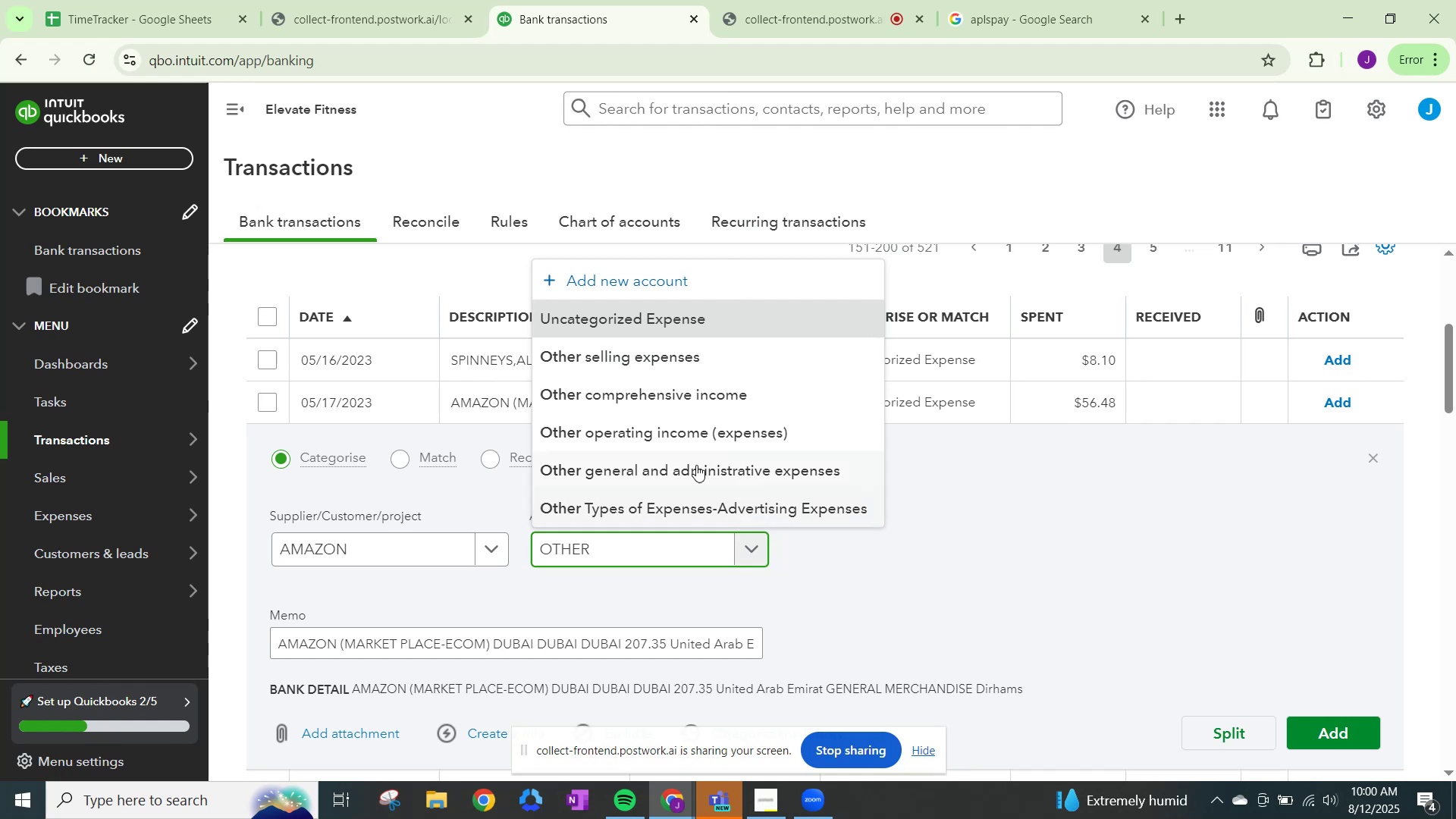 
left_click([696, 465])
 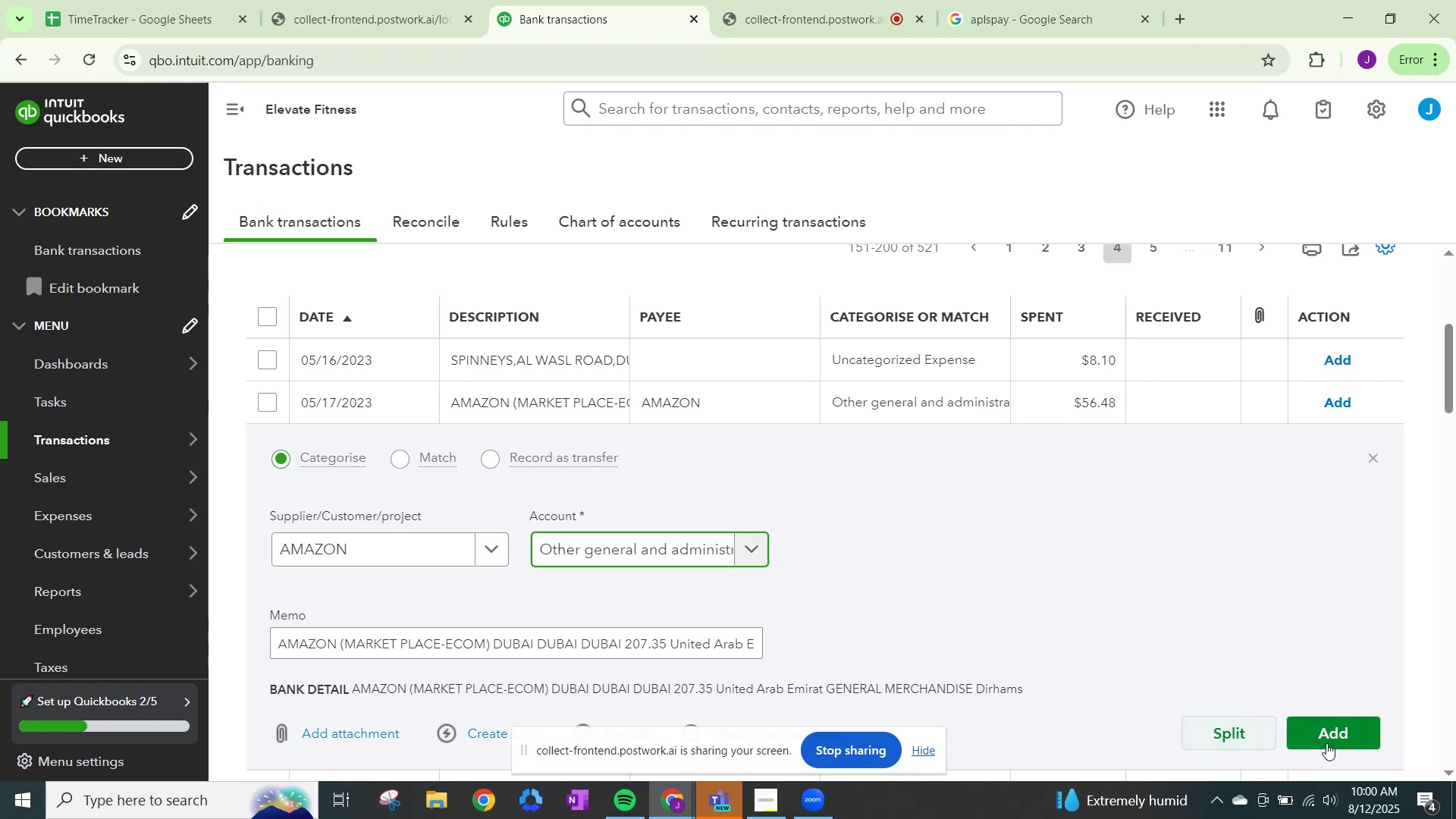 
left_click([1333, 734])
 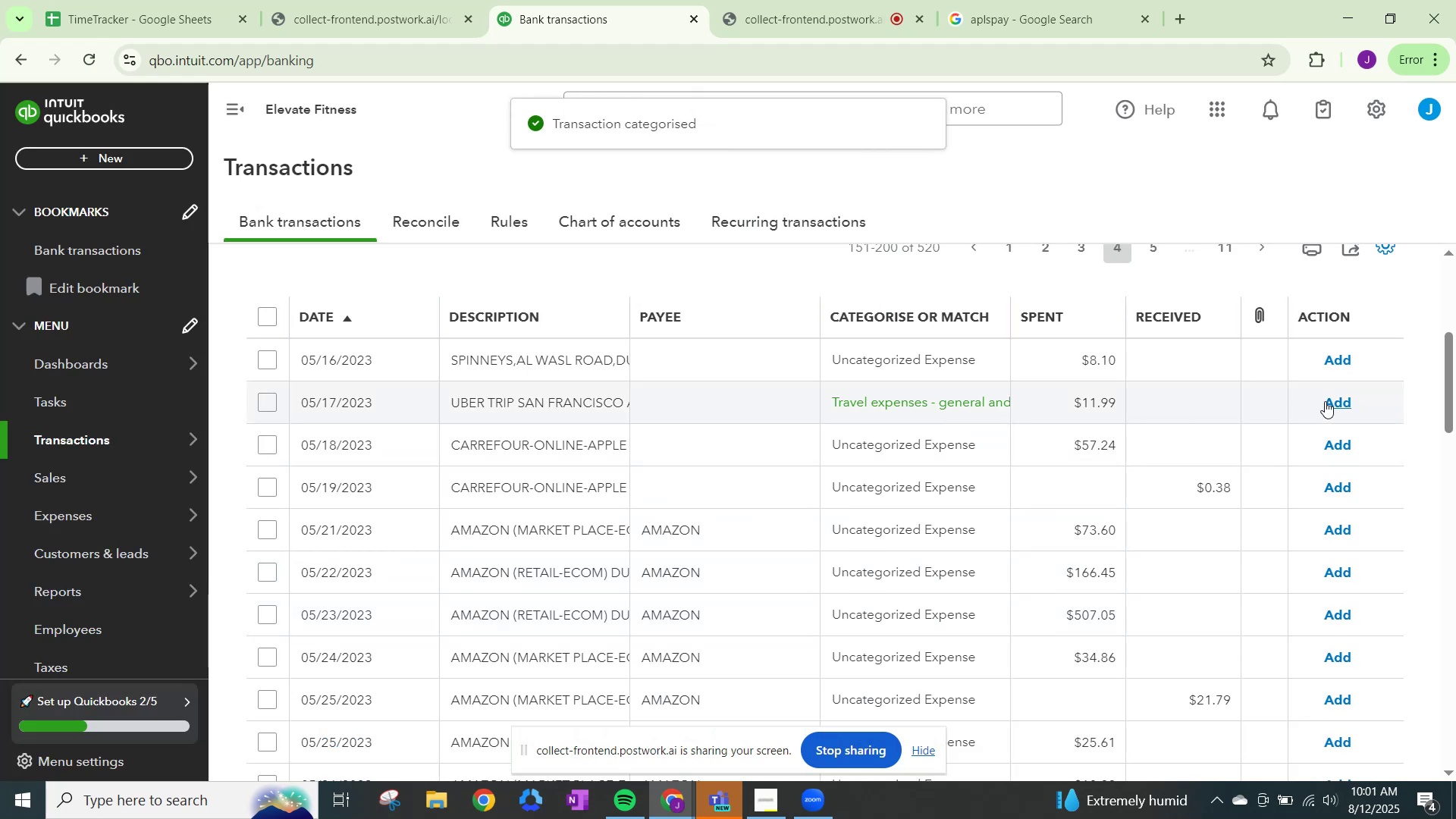 
wait(9.7)
 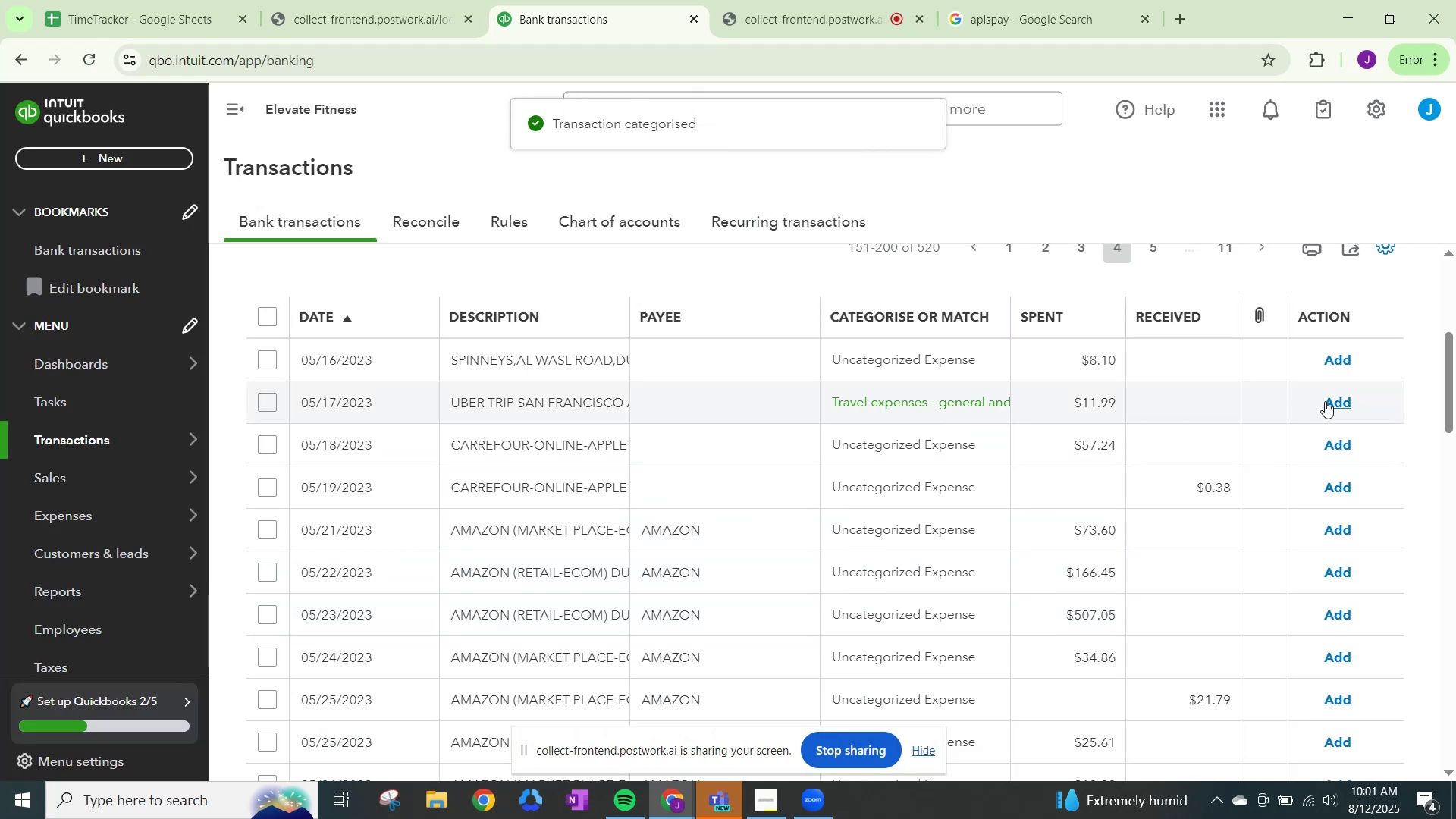 
left_click([936, 403])
 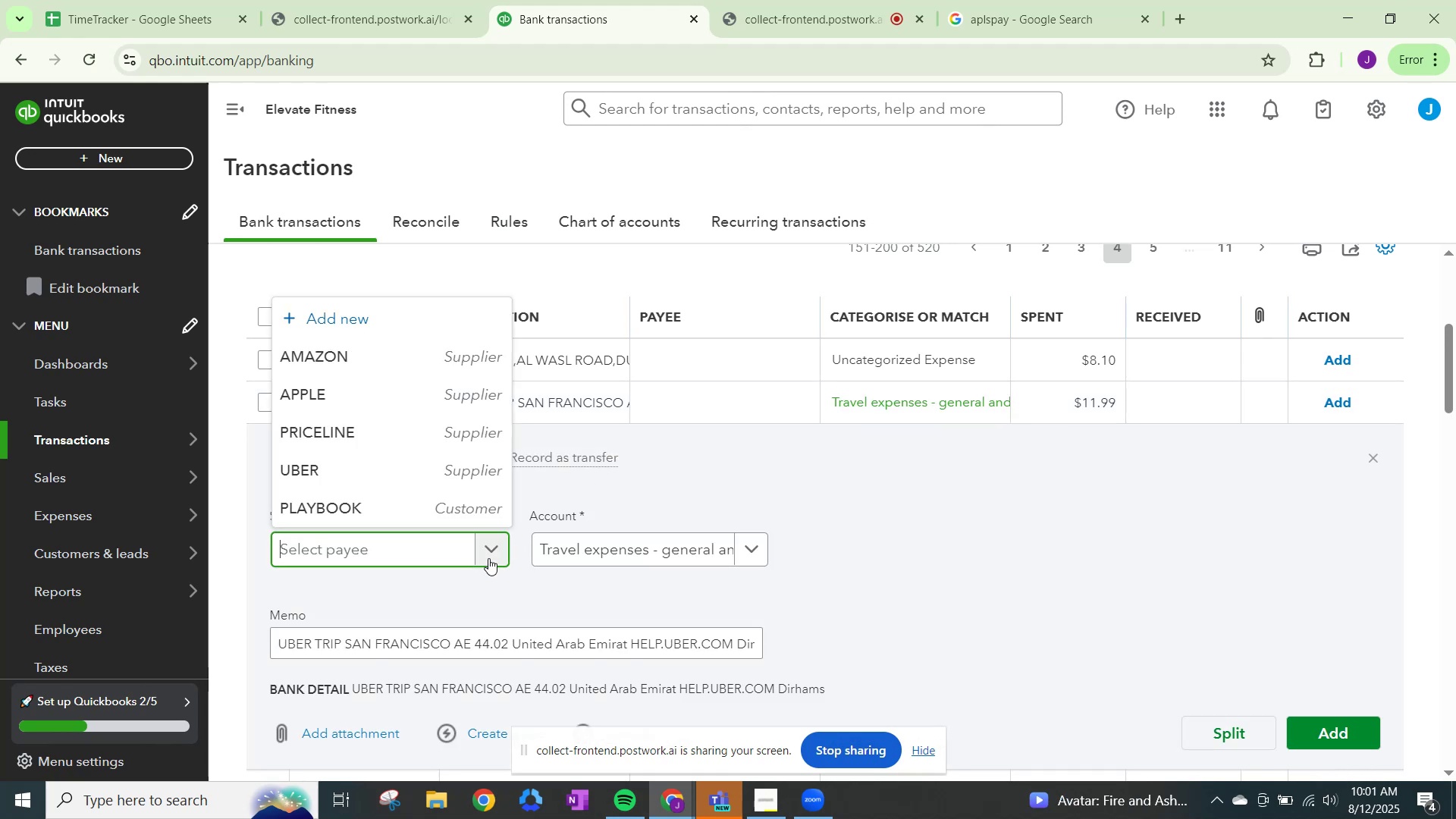 
type(UBER)
 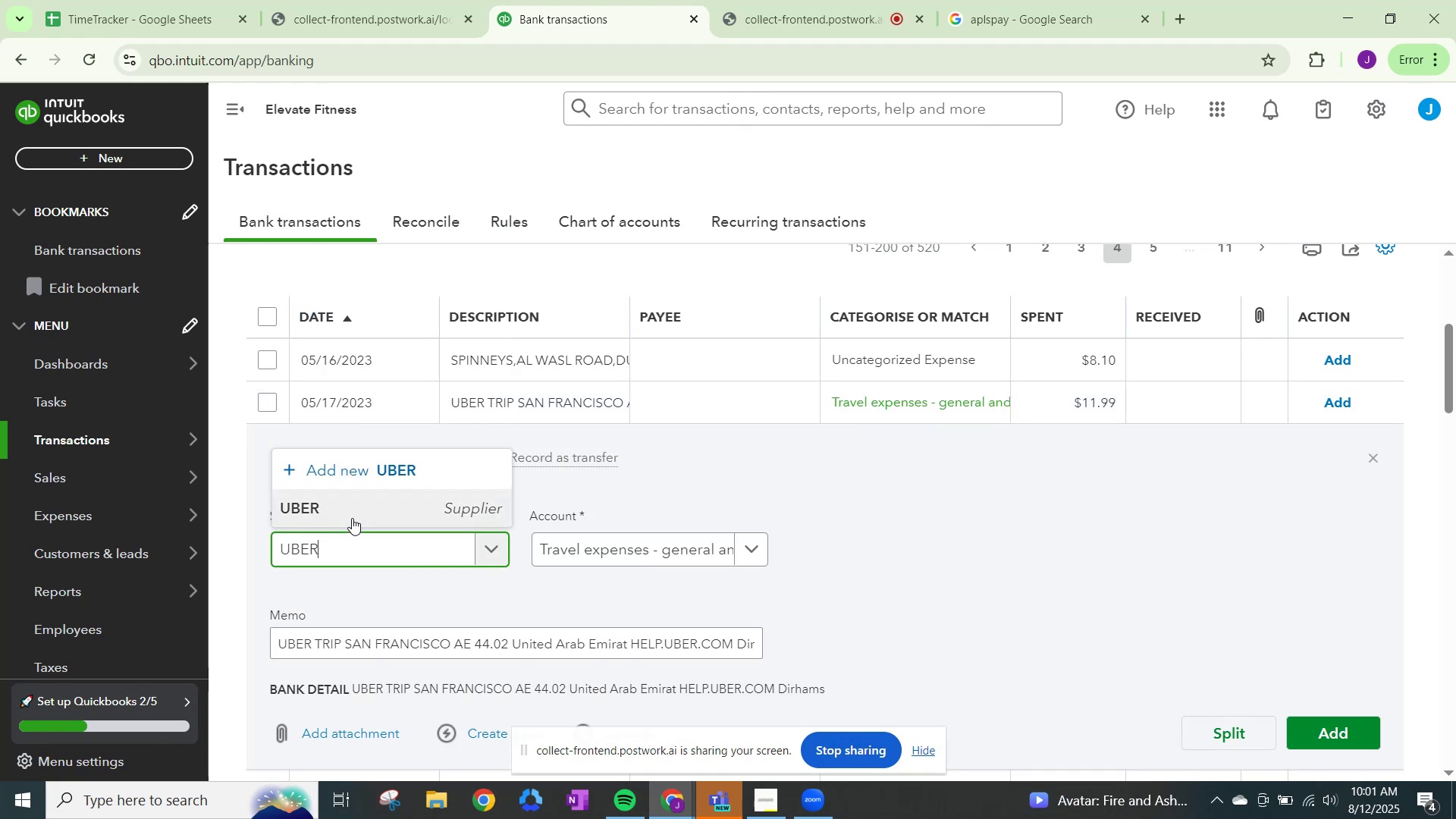 
left_click([369, 507])
 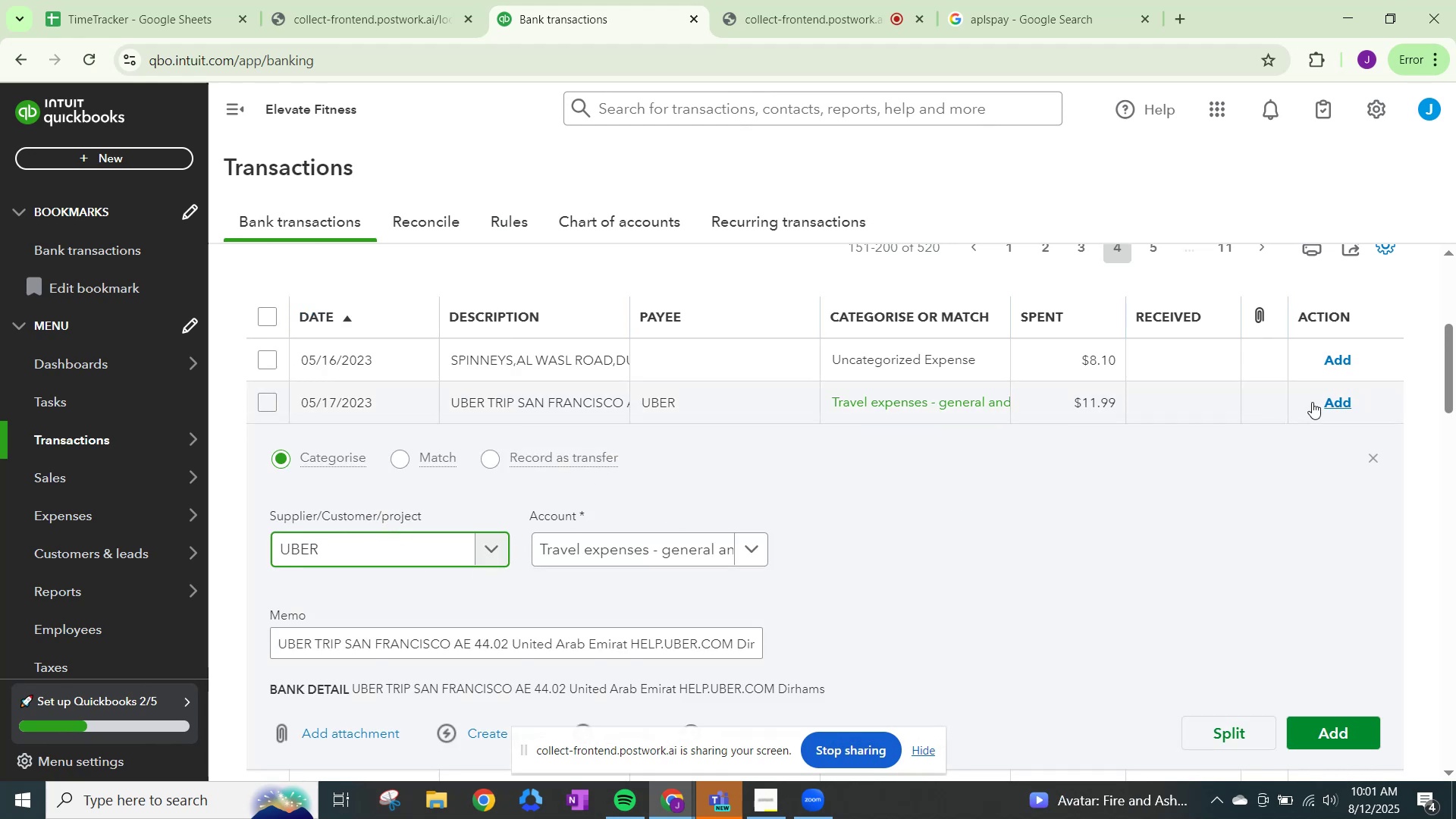 
left_click([1332, 397])
 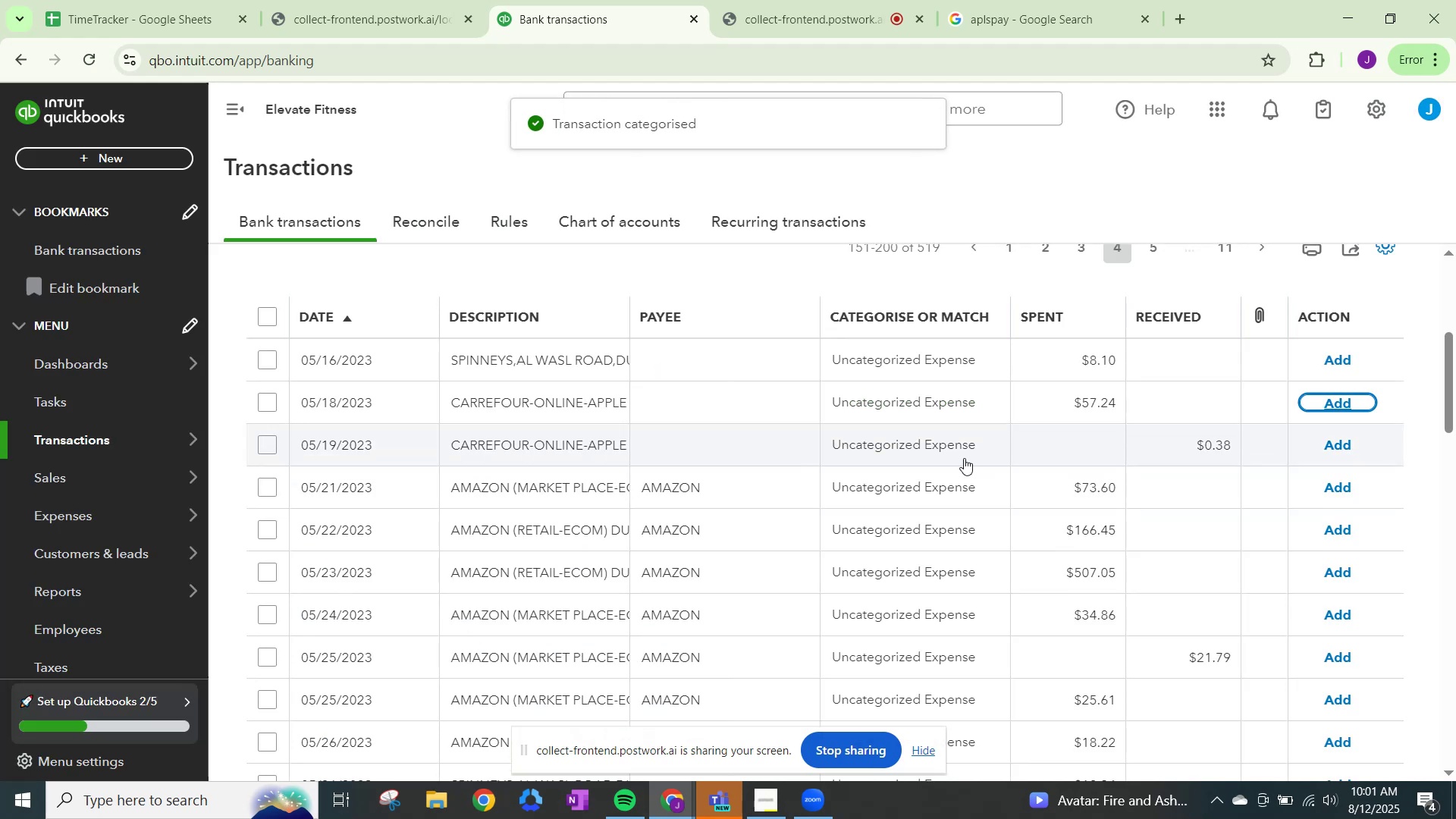 
left_click([918, 488])
 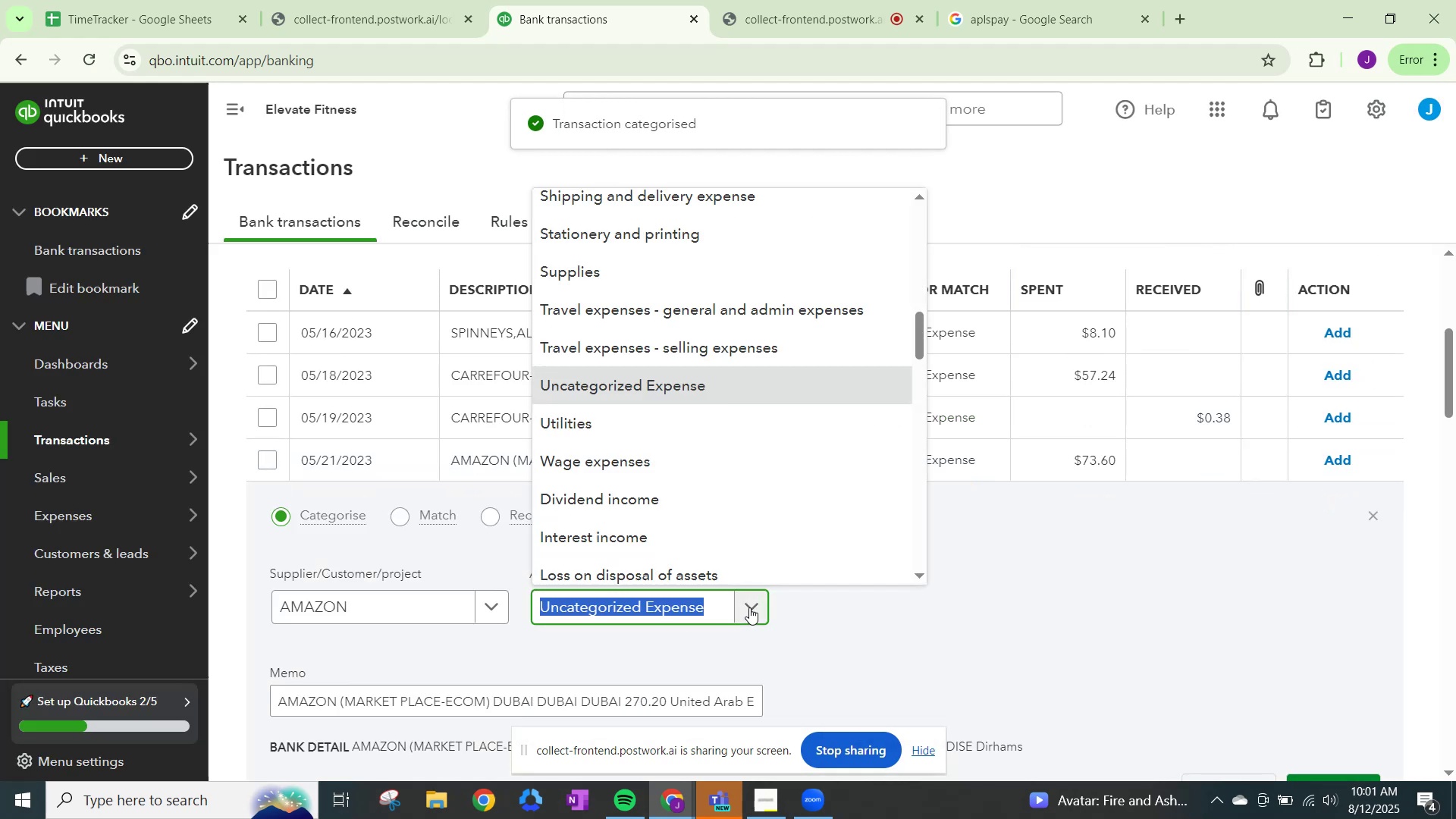 
type(OTHER)
 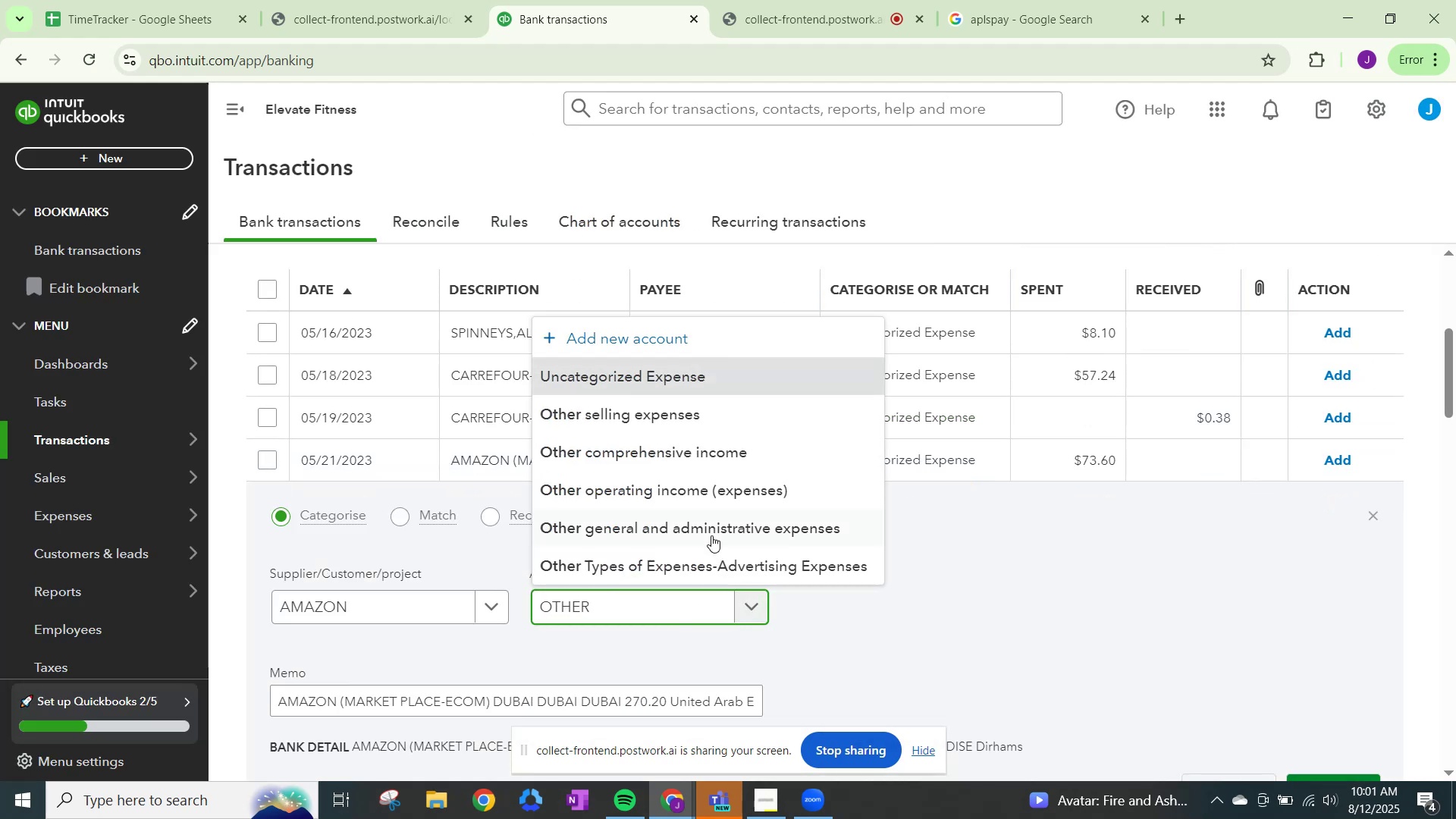 
left_click([710, 530])
 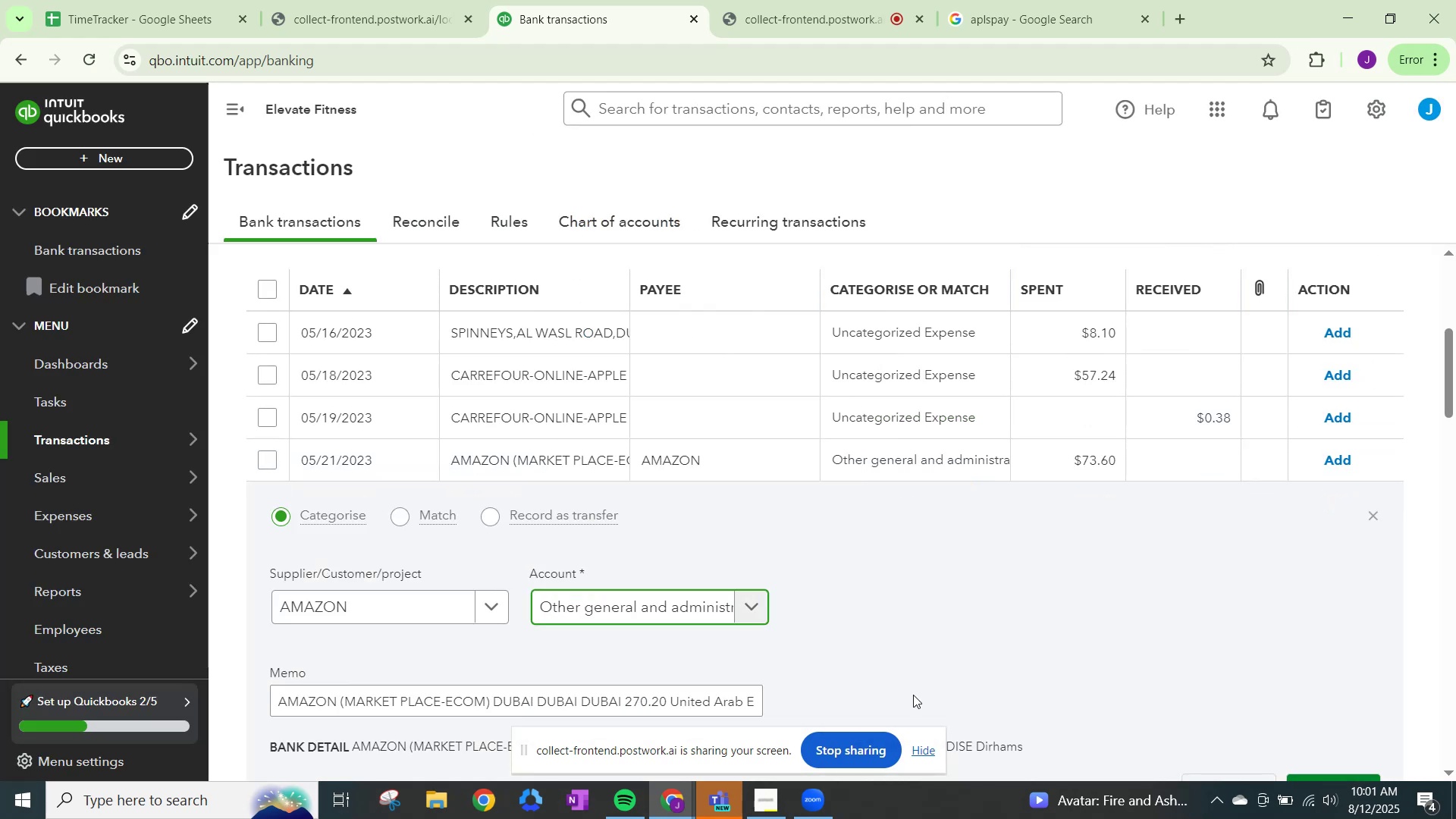 
scroll: coordinate [1209, 725], scroll_direction: down, amount: 1.0
 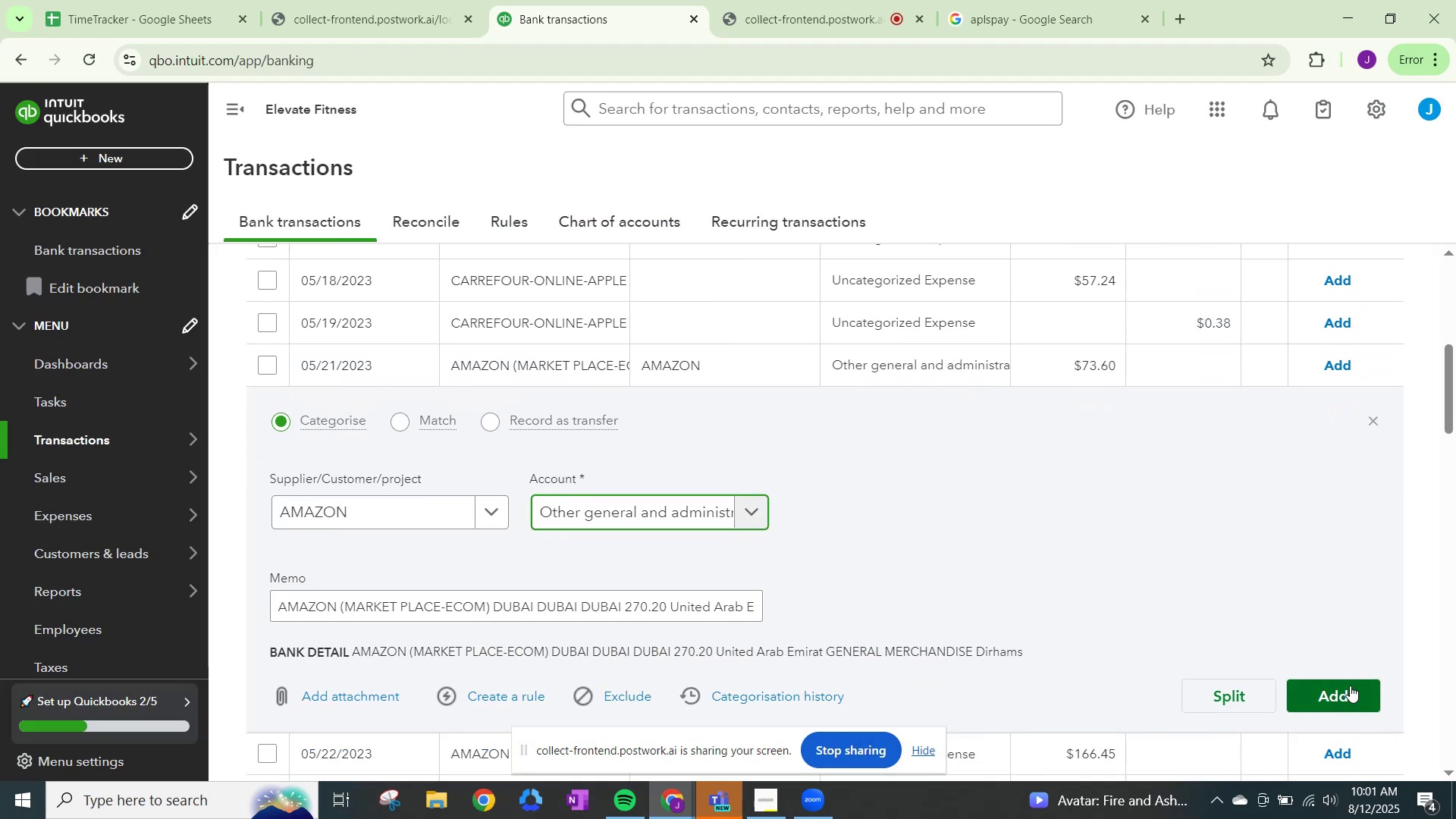 
left_click([1350, 686])
 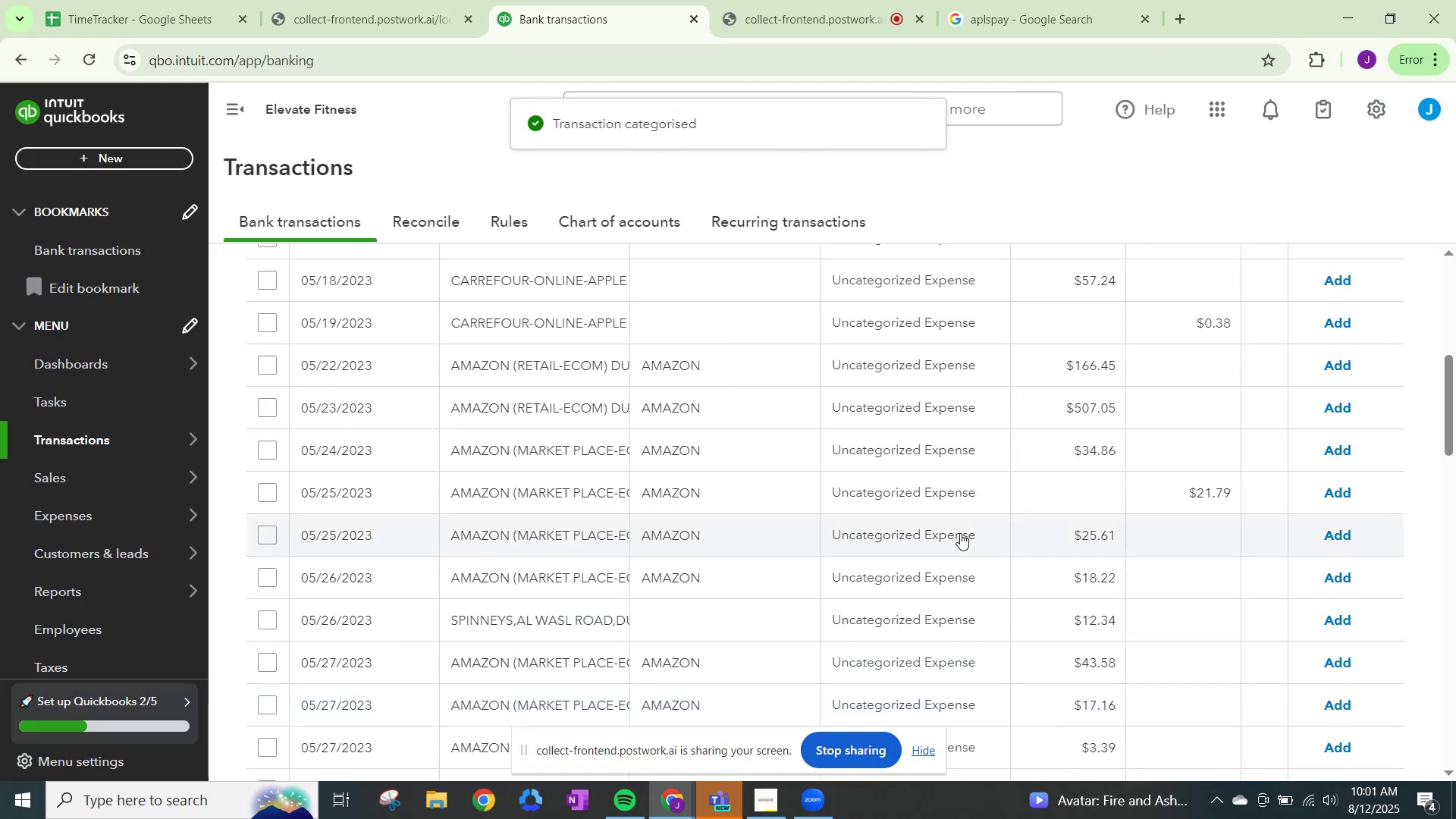 
left_click([896, 375])
 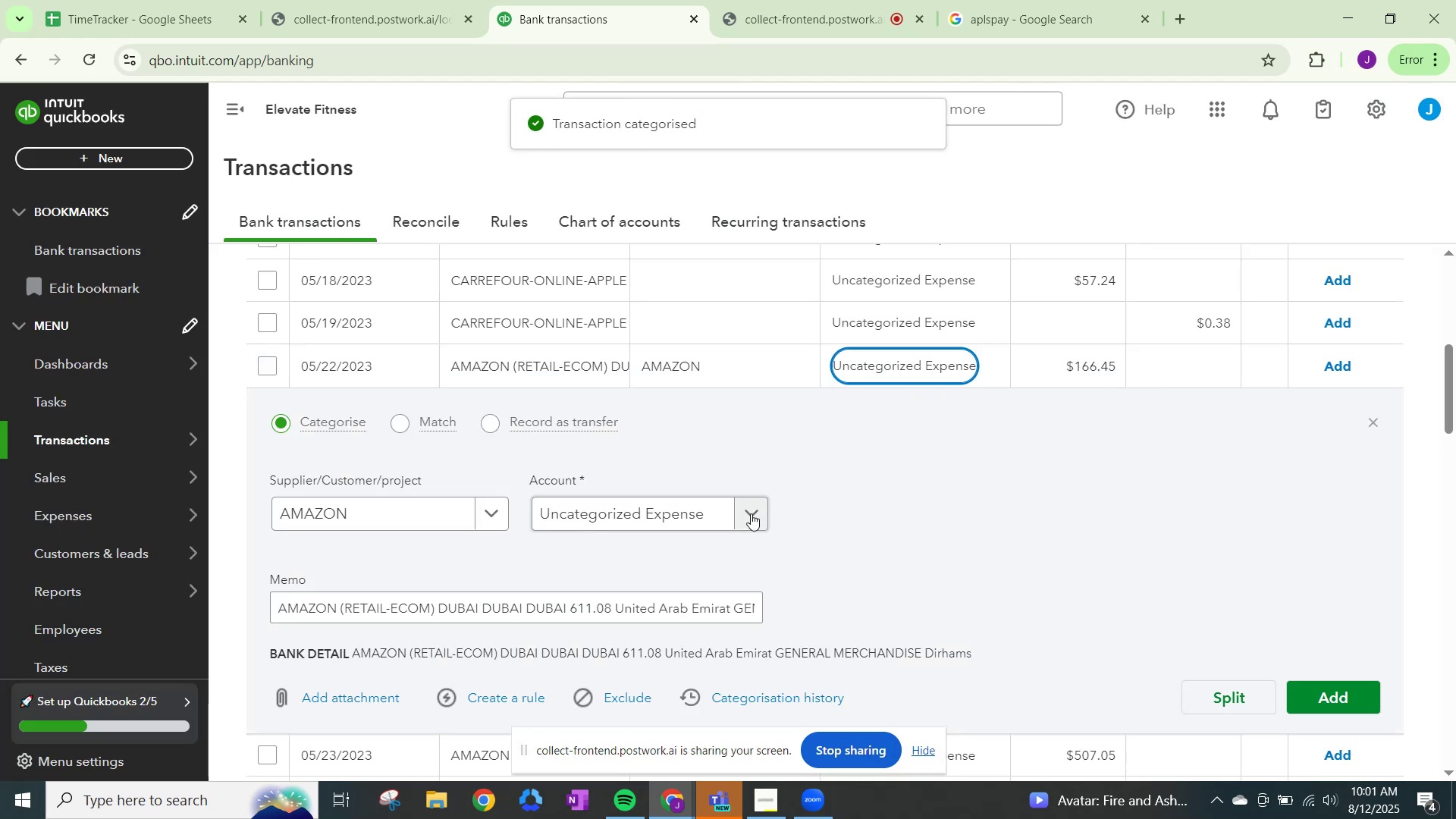 
left_click([748, 511])
 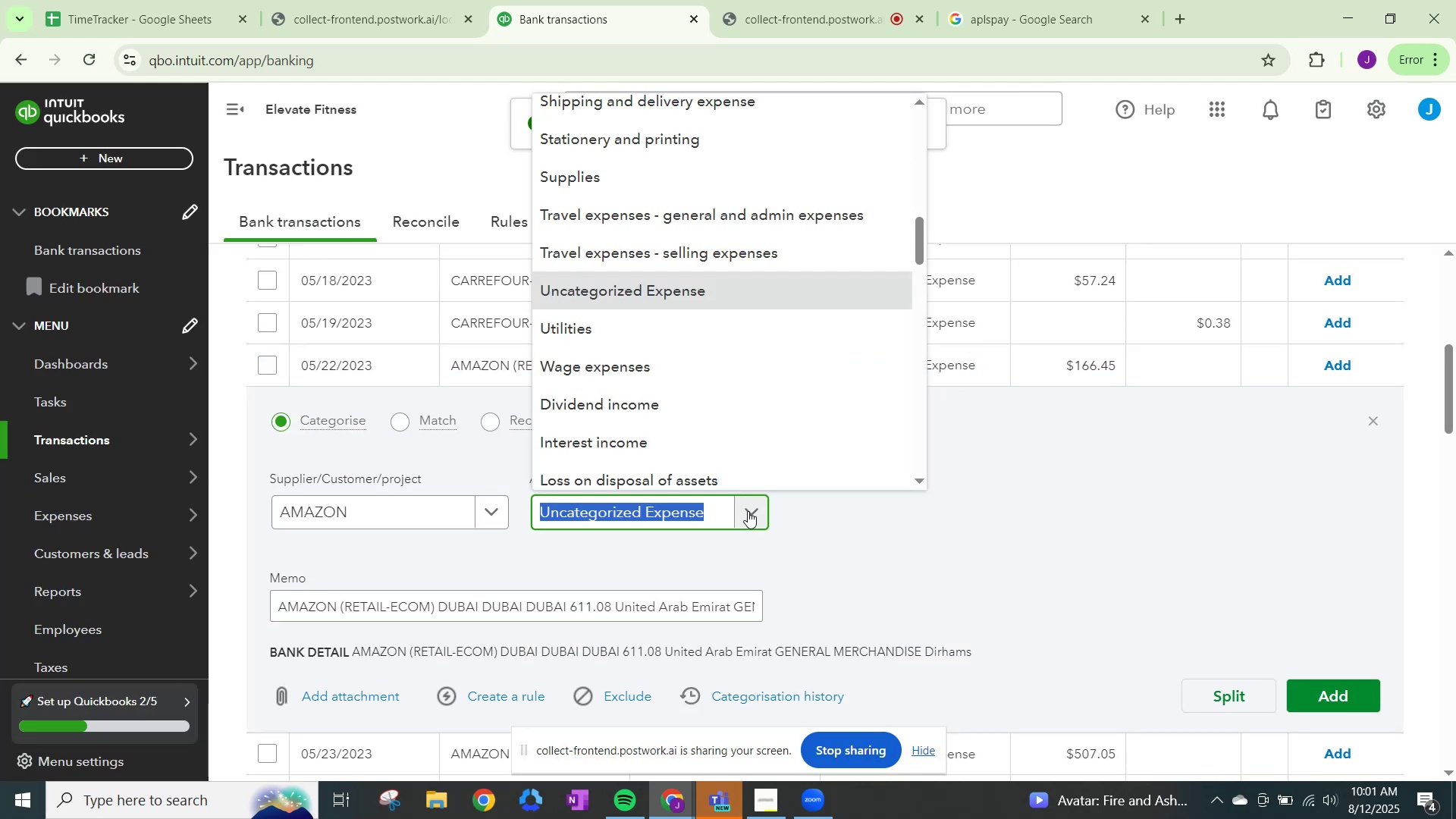 
type(OTHER)
 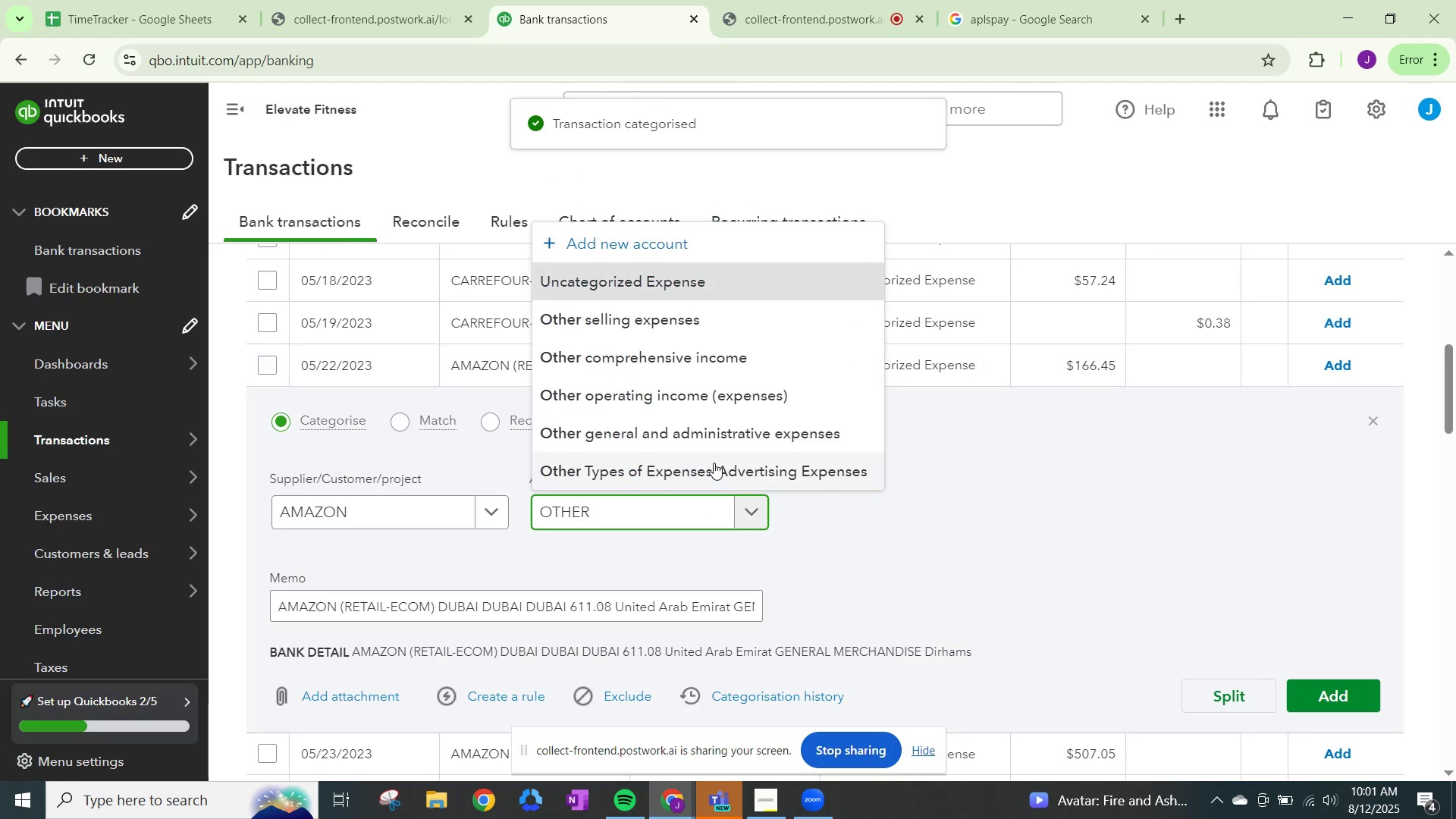 
left_click([708, 436])
 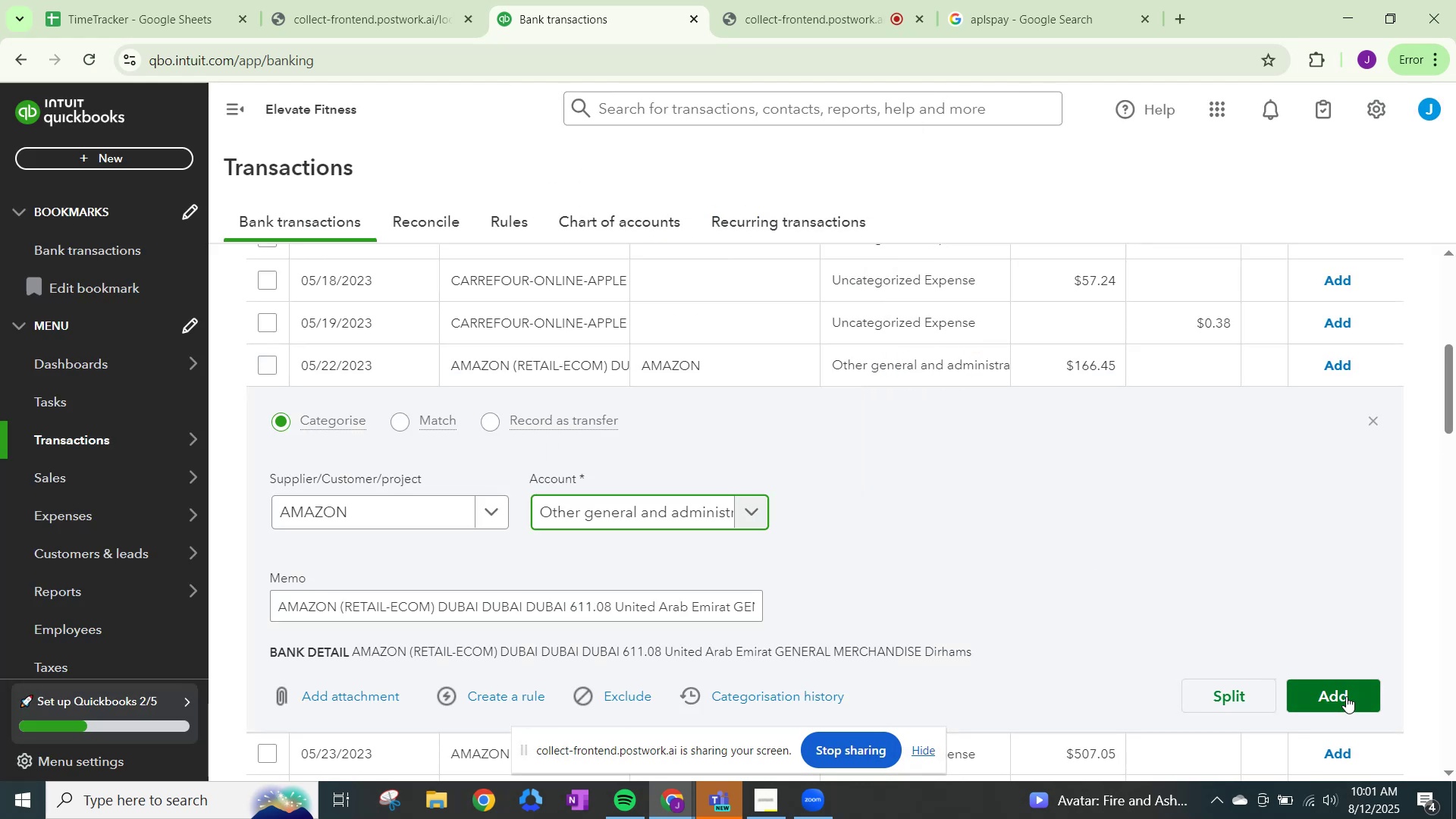 
left_click([1346, 696])
 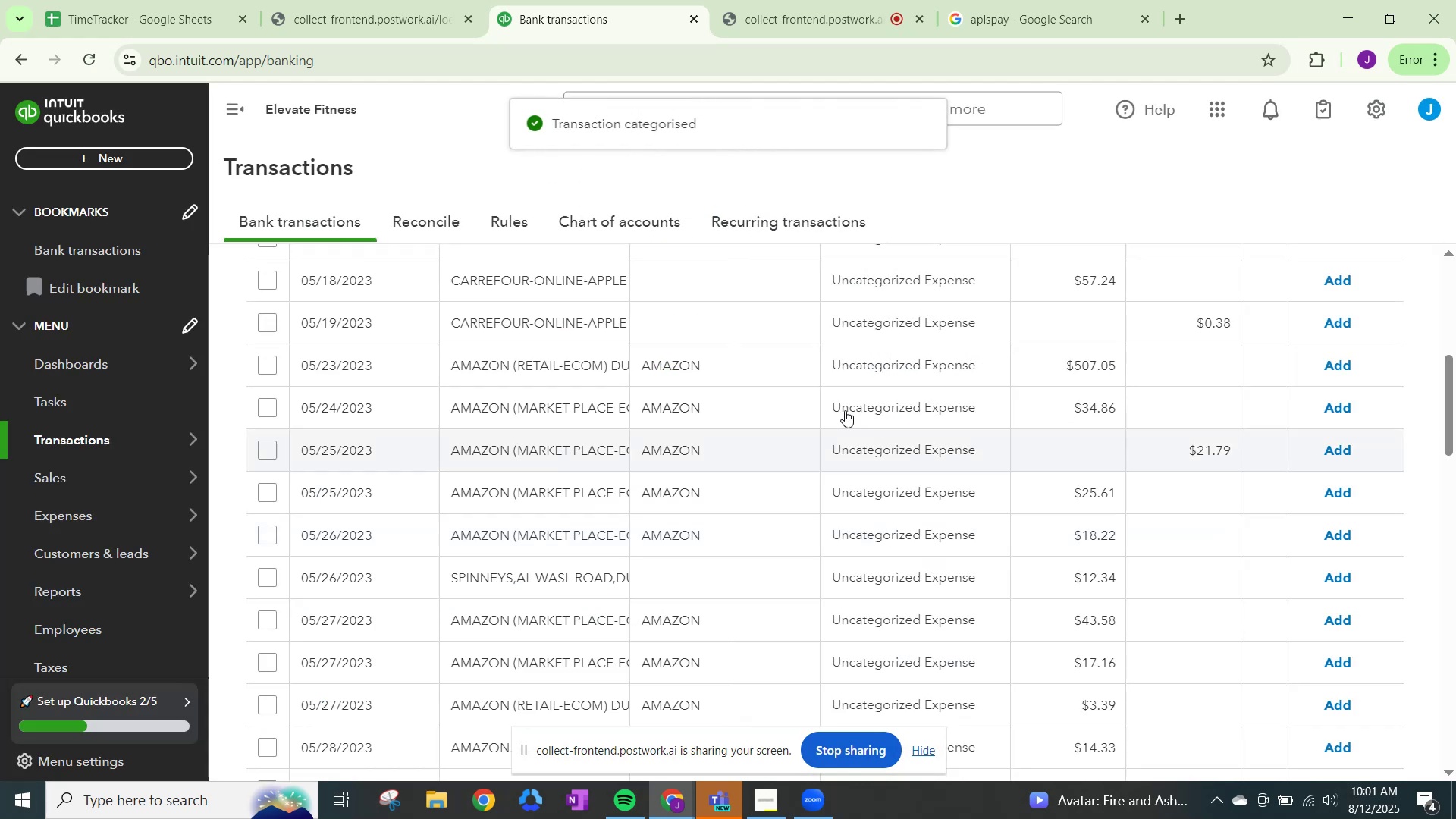 
left_click([890, 366])
 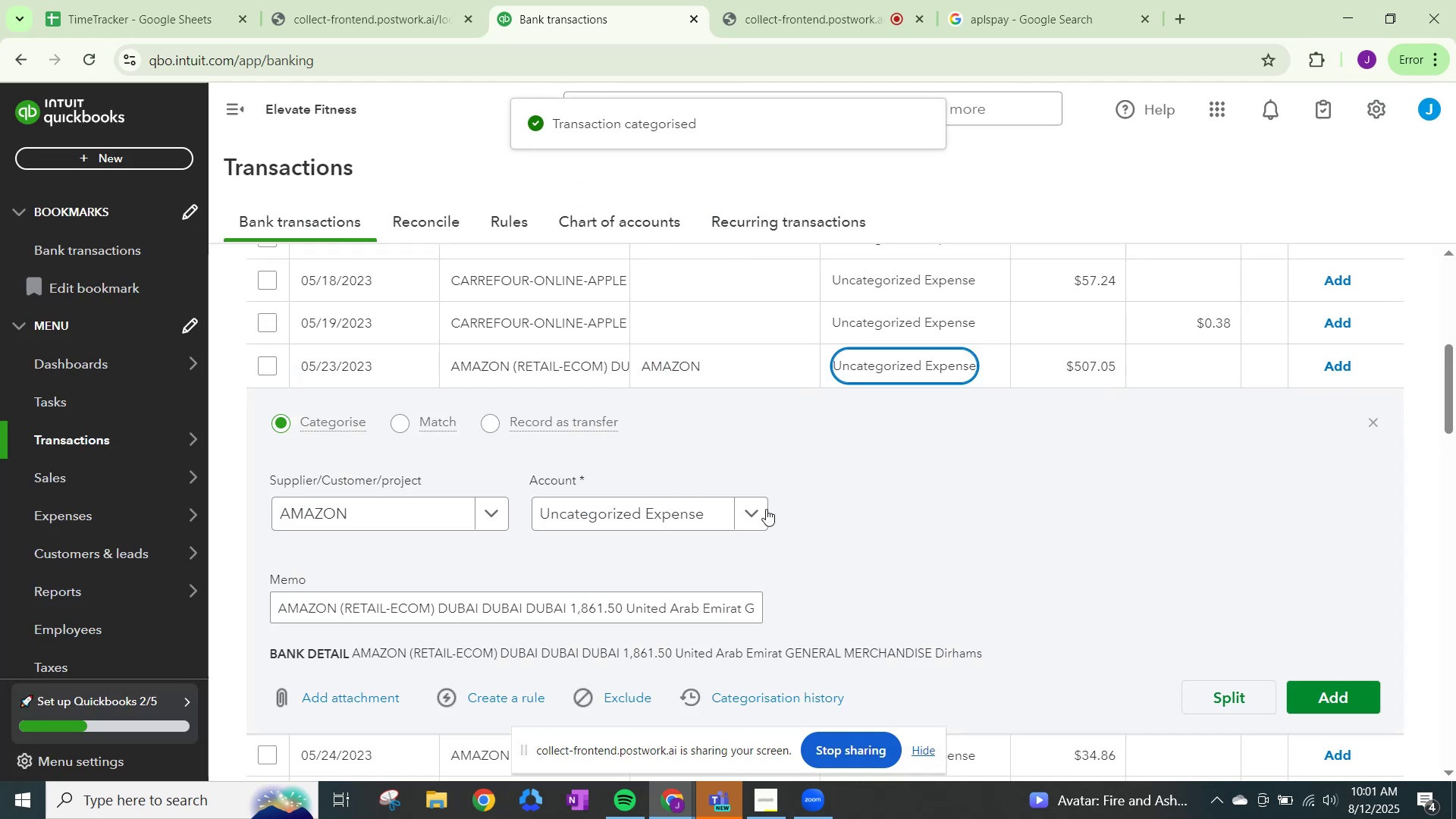 
left_click([758, 510])
 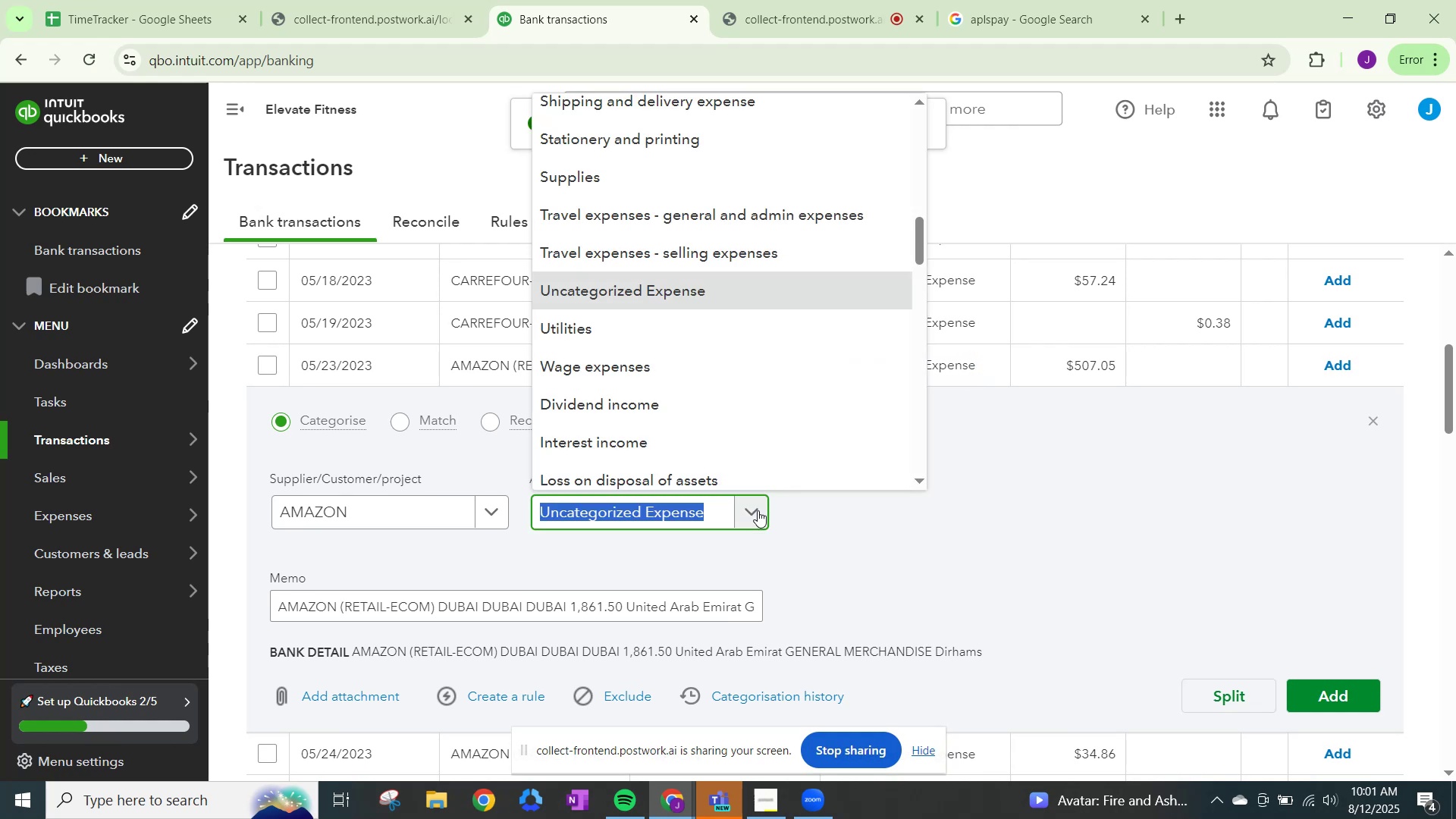 
type(OTHER)
 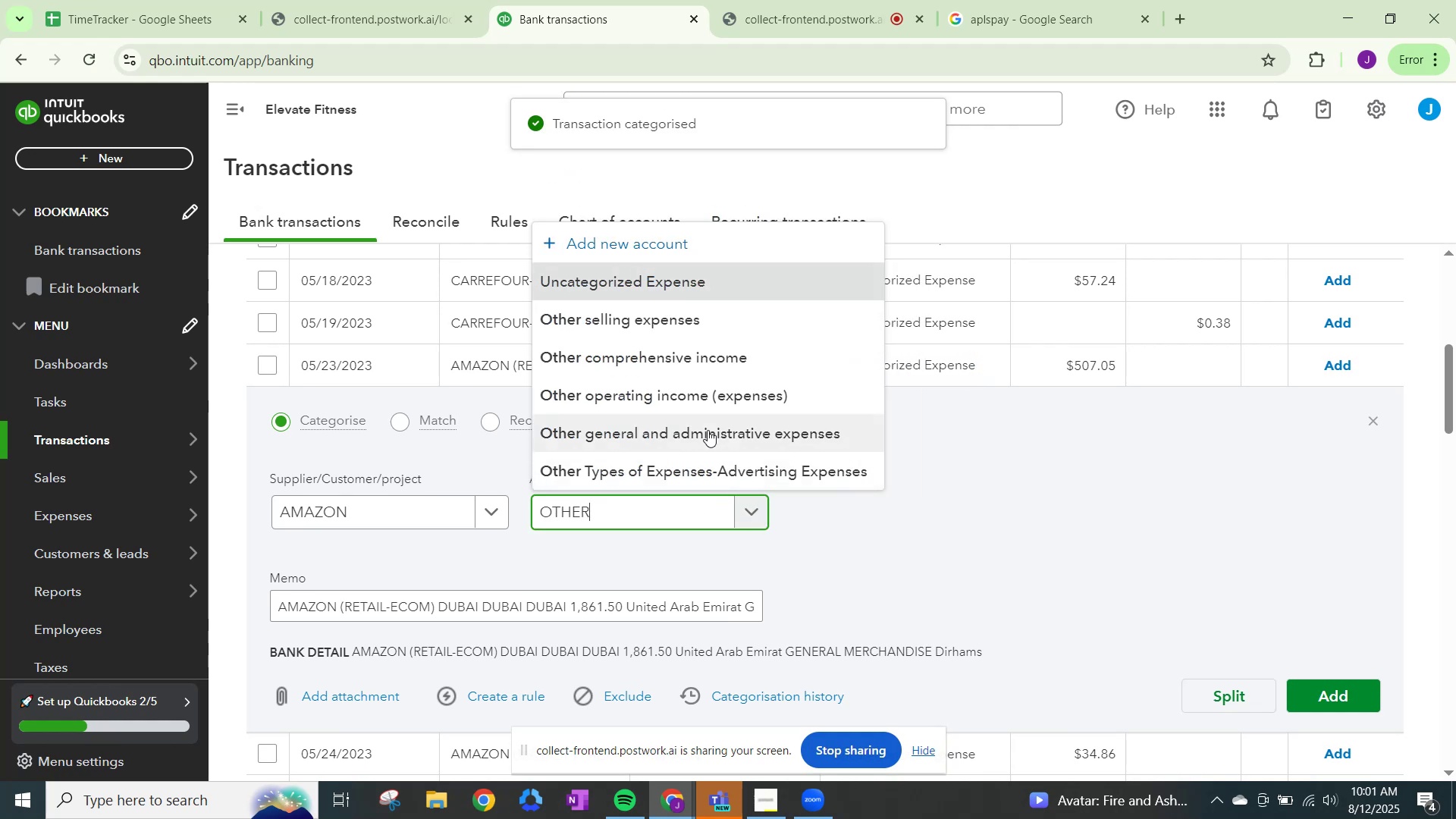 
left_click([708, 430])
 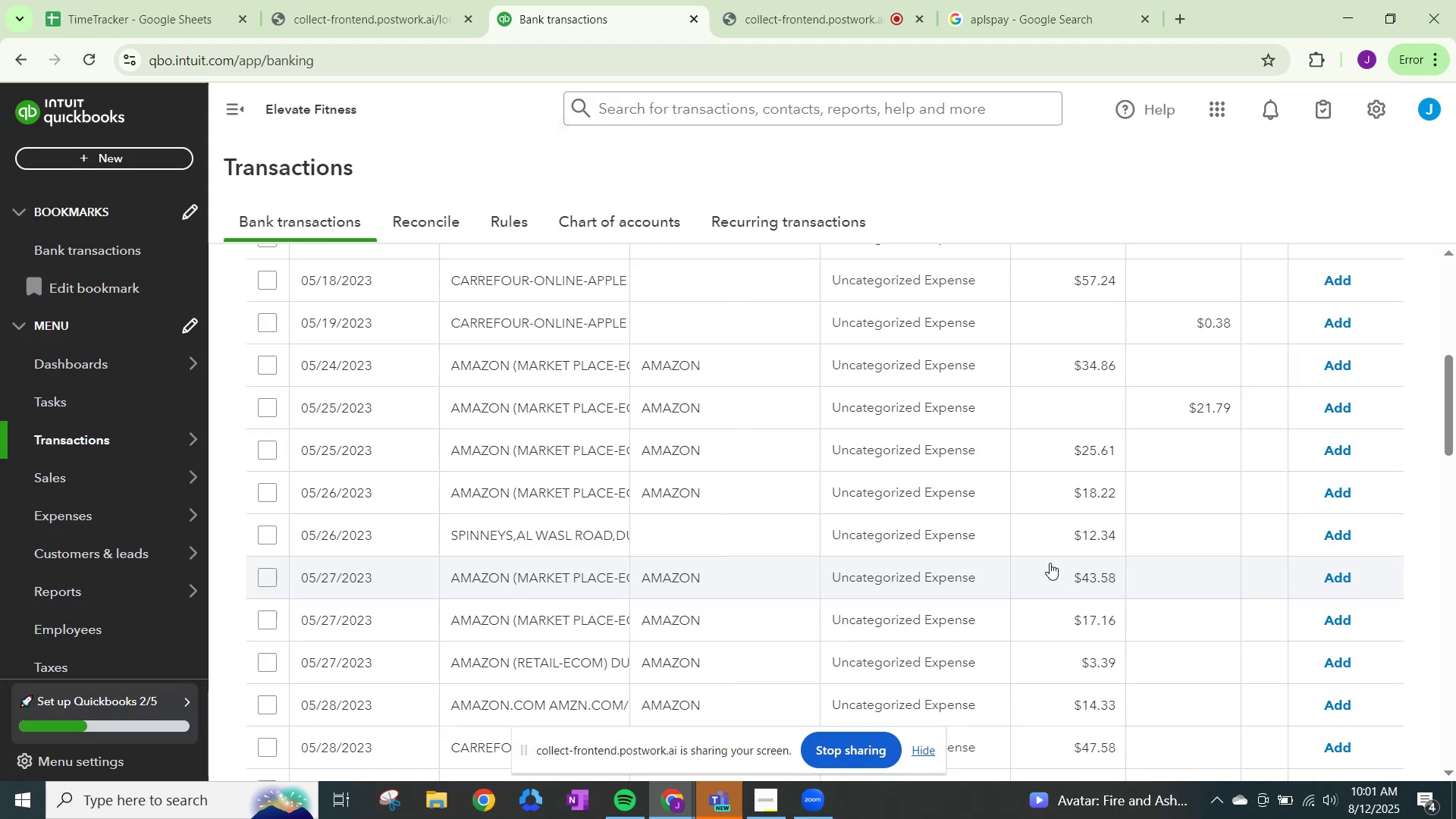 
left_click([883, 366])
 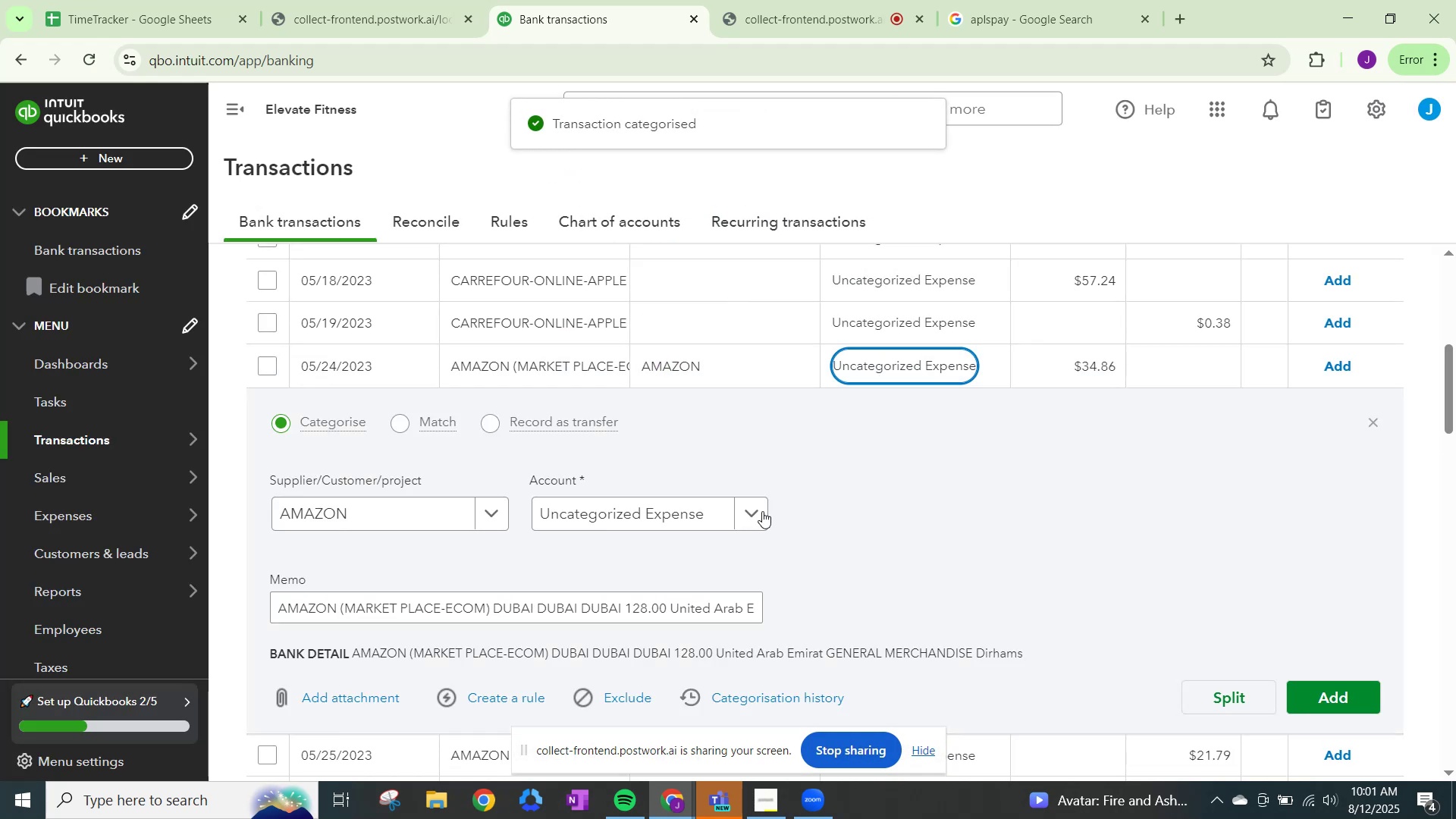 
left_click([748, 511])
 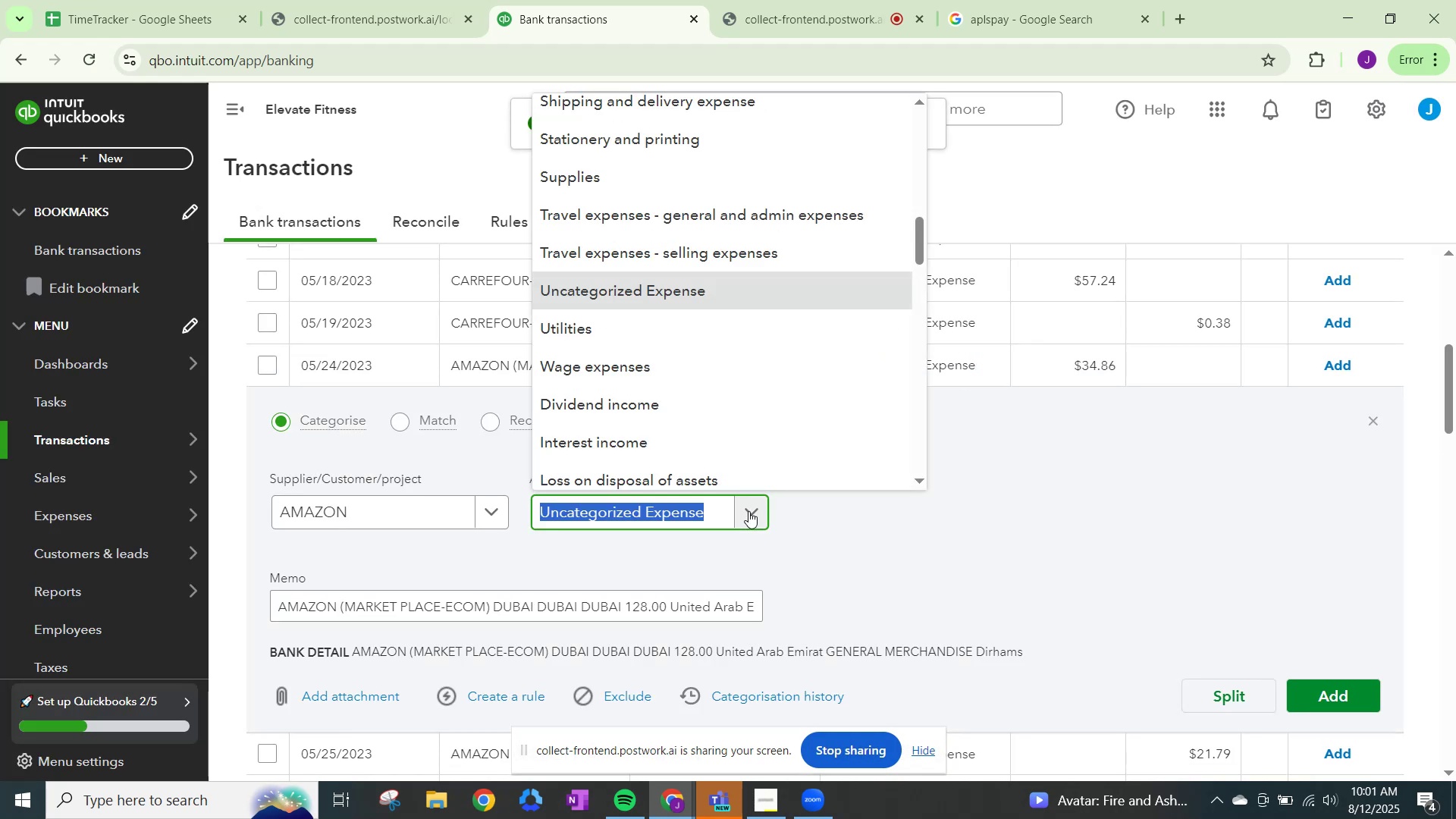 
type(OTHER)
 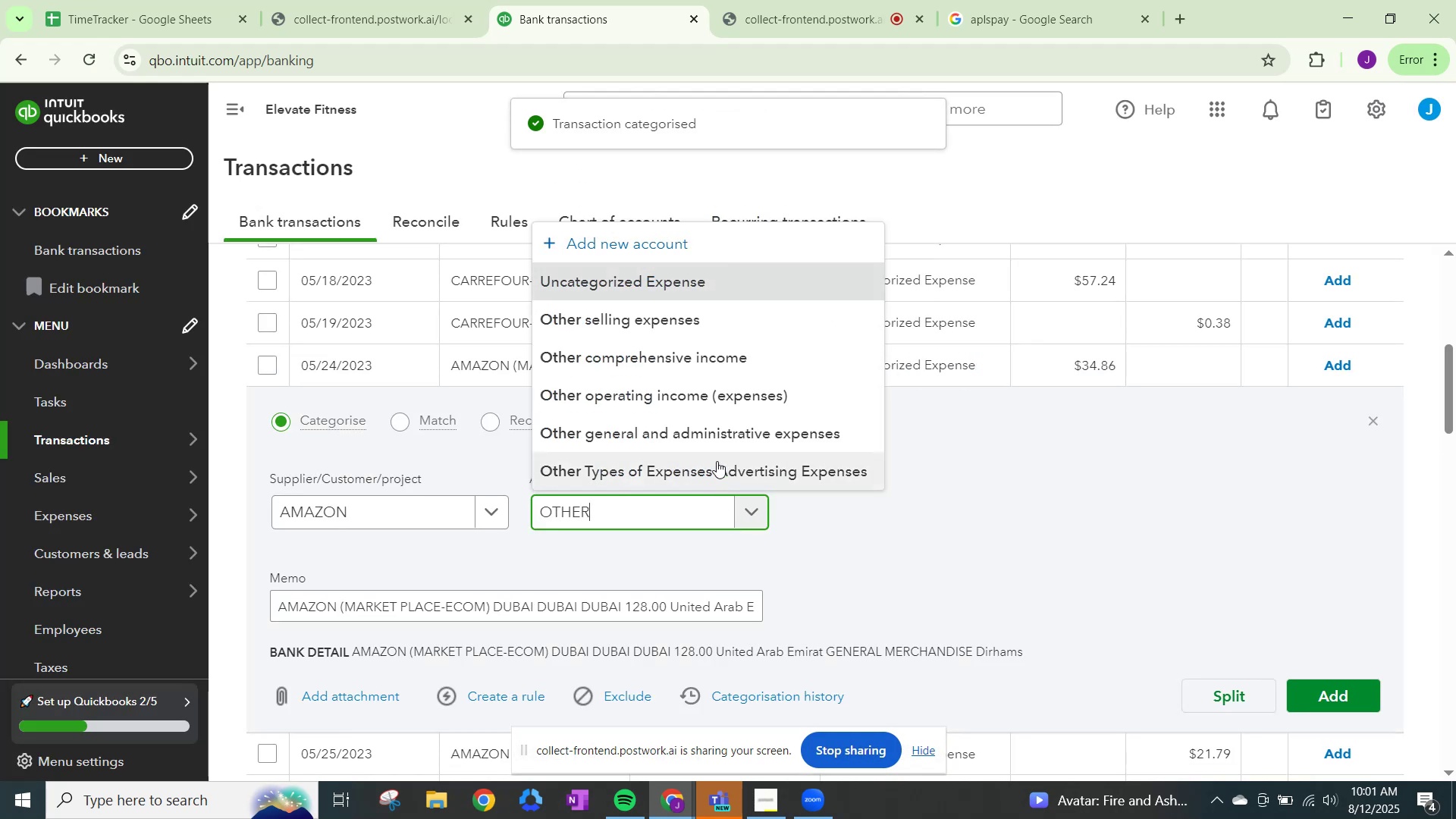 
left_click([715, 441])
 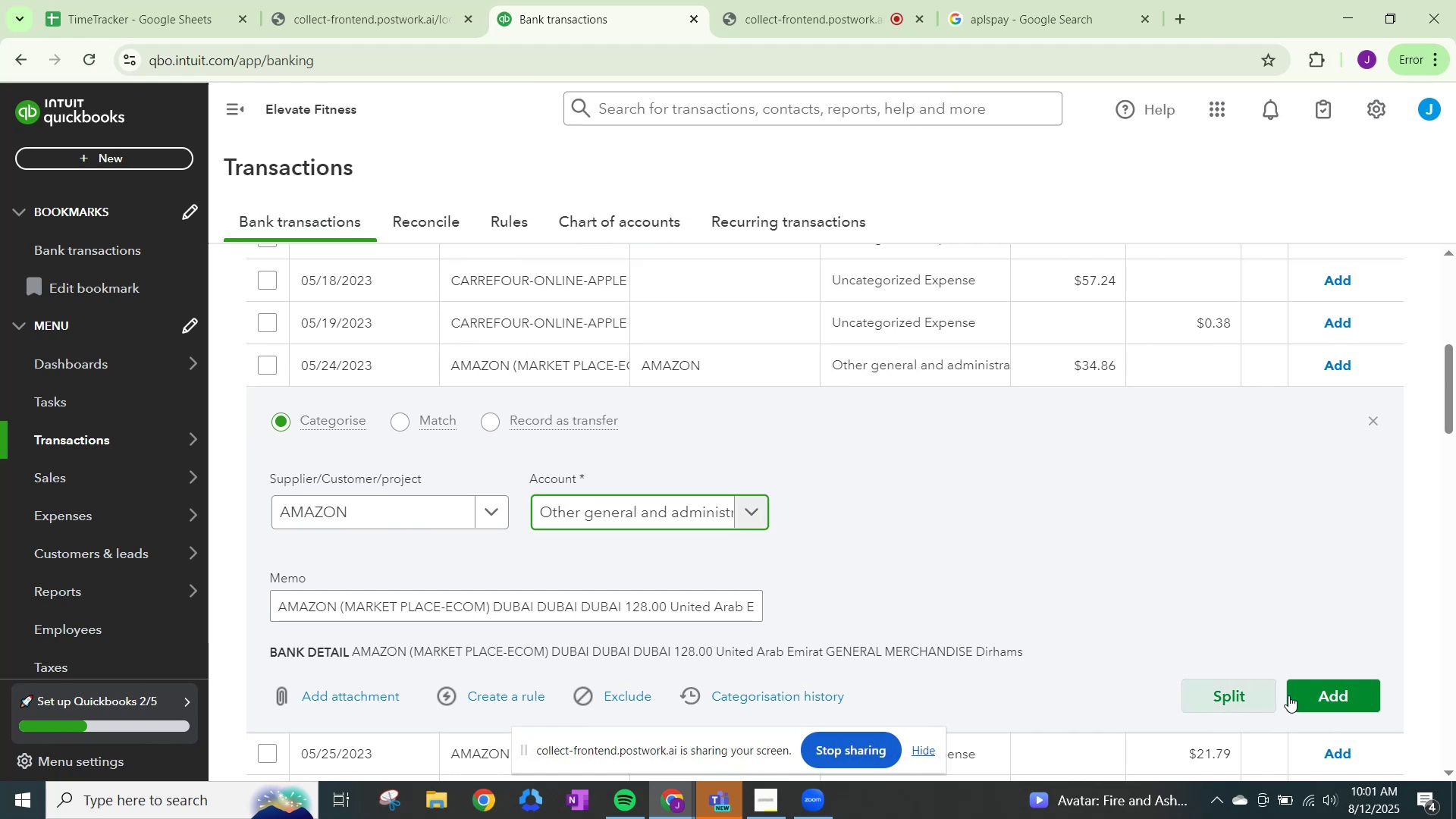 
left_click([1308, 689])
 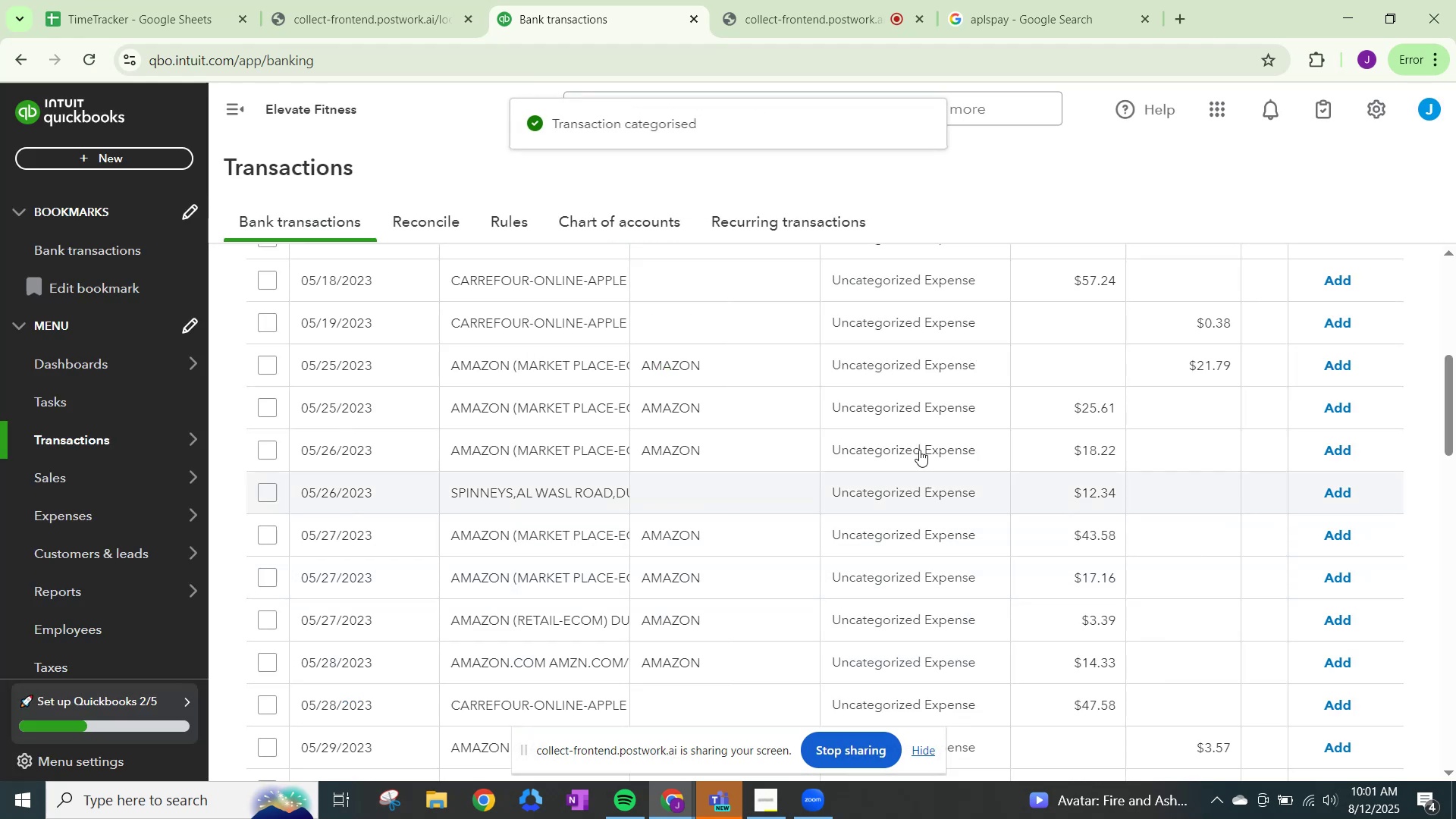 
left_click([893, 363])
 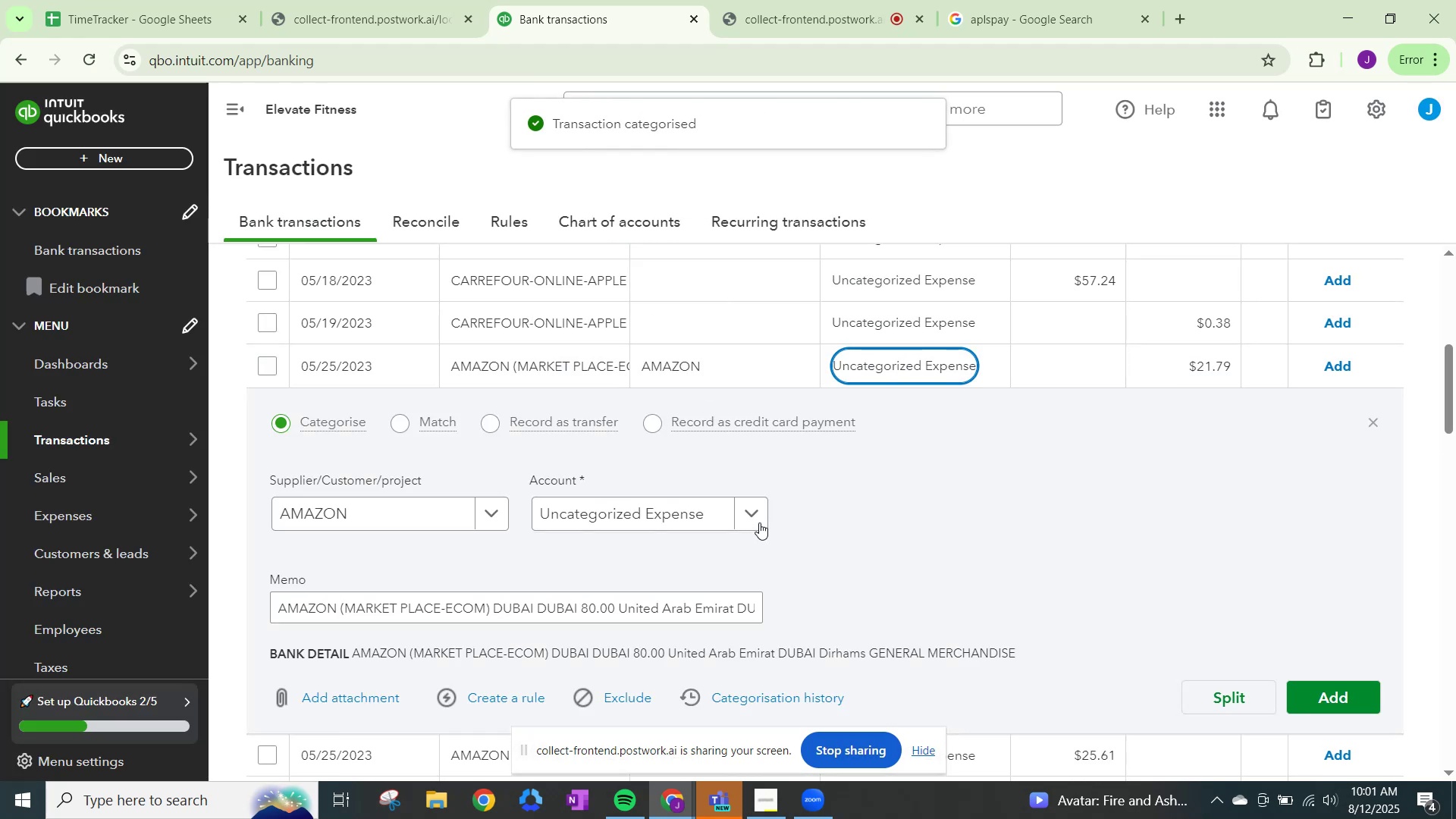 
left_click([755, 519])
 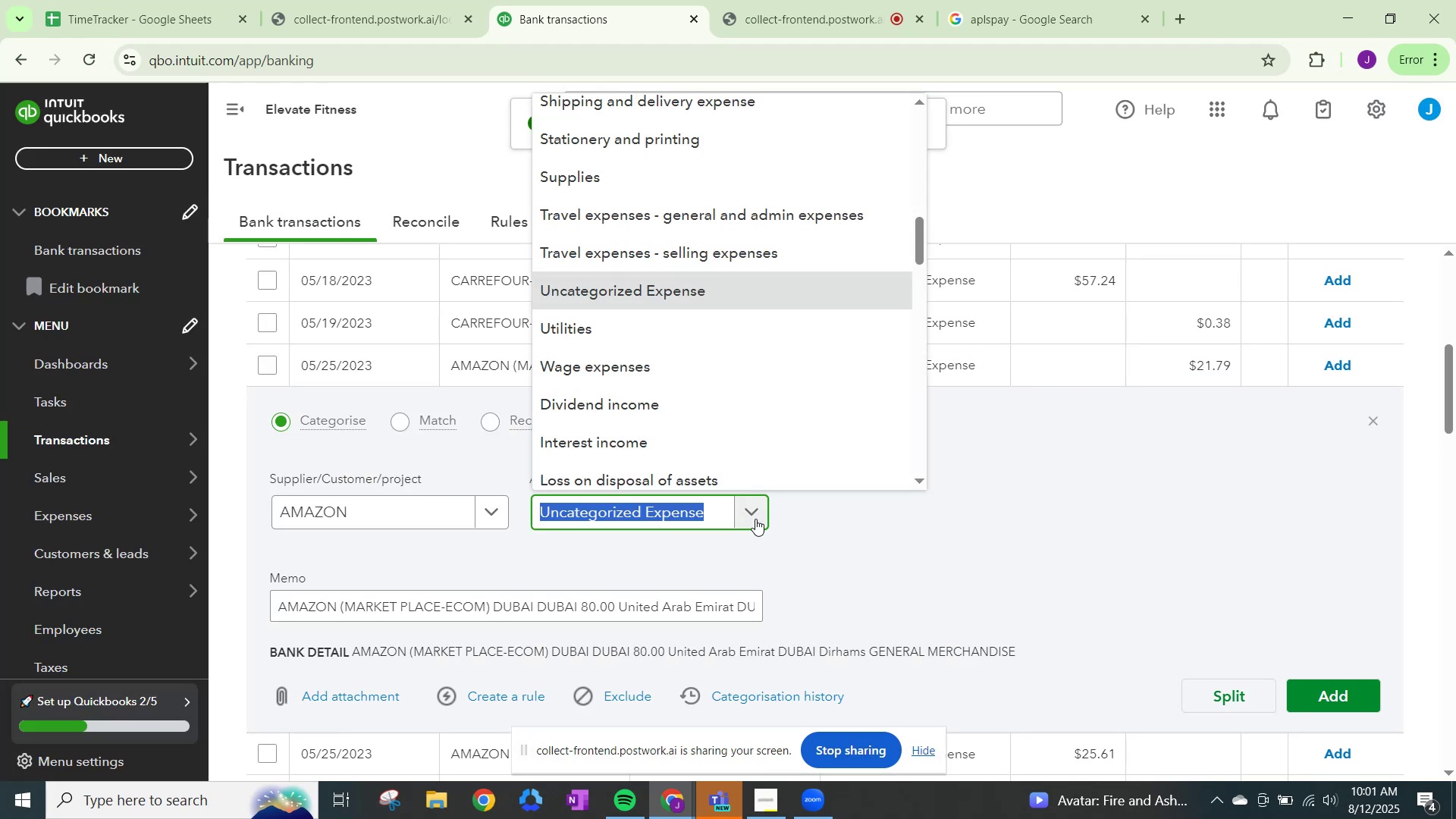 
type(OTHER)
 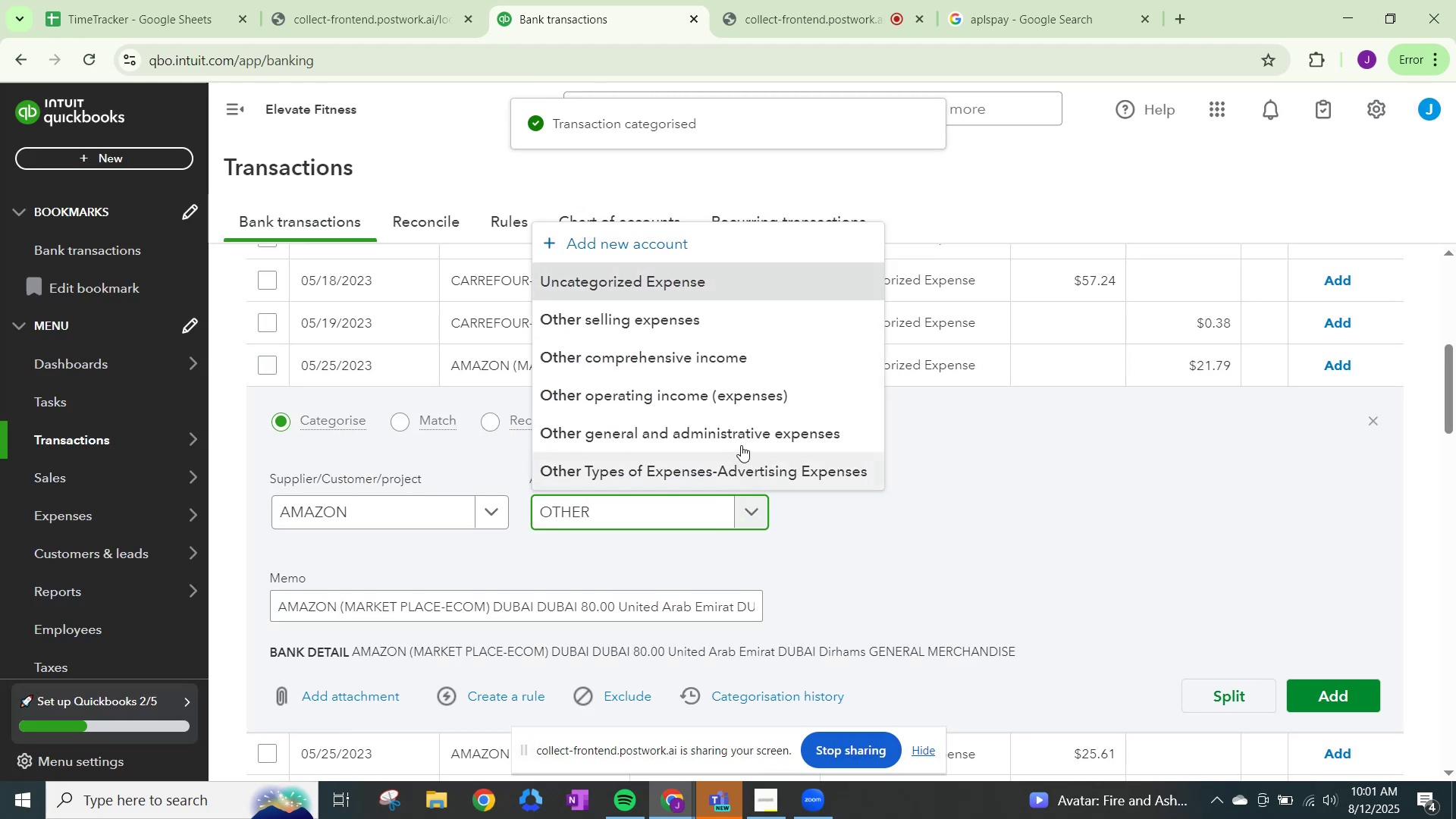 
left_click([738, 438])
 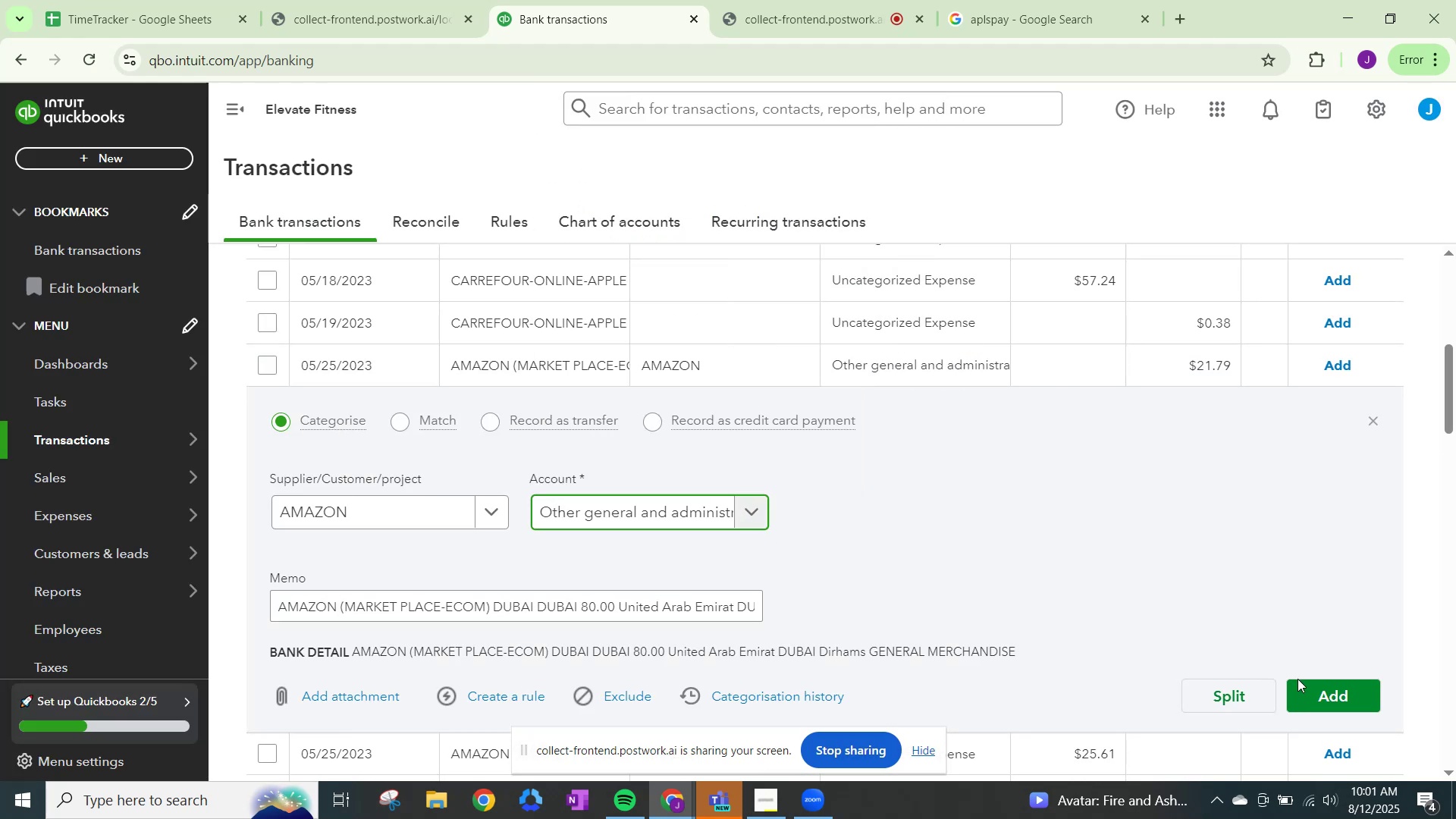 
left_click([1305, 686])
 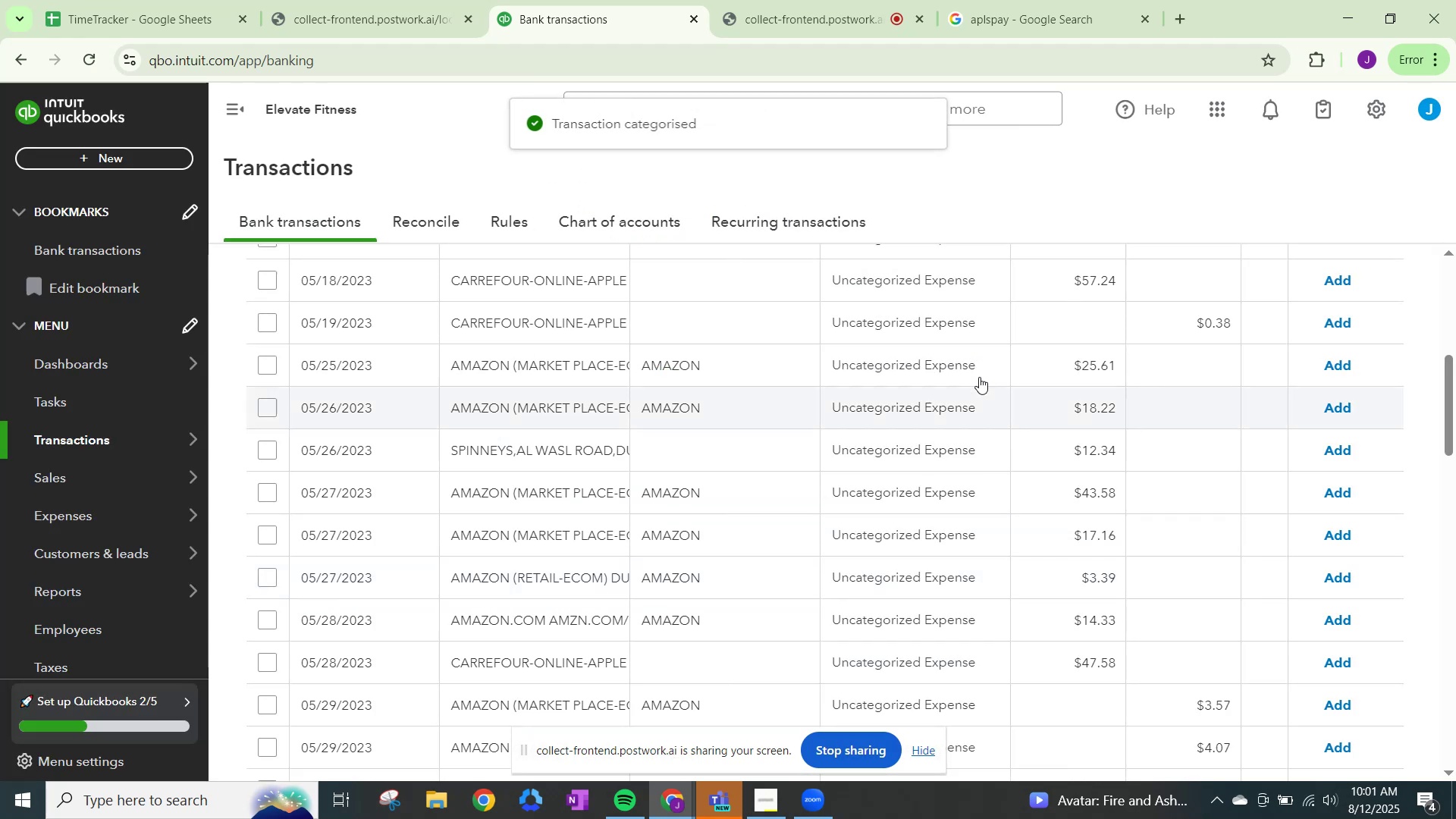 
left_click([940, 363])
 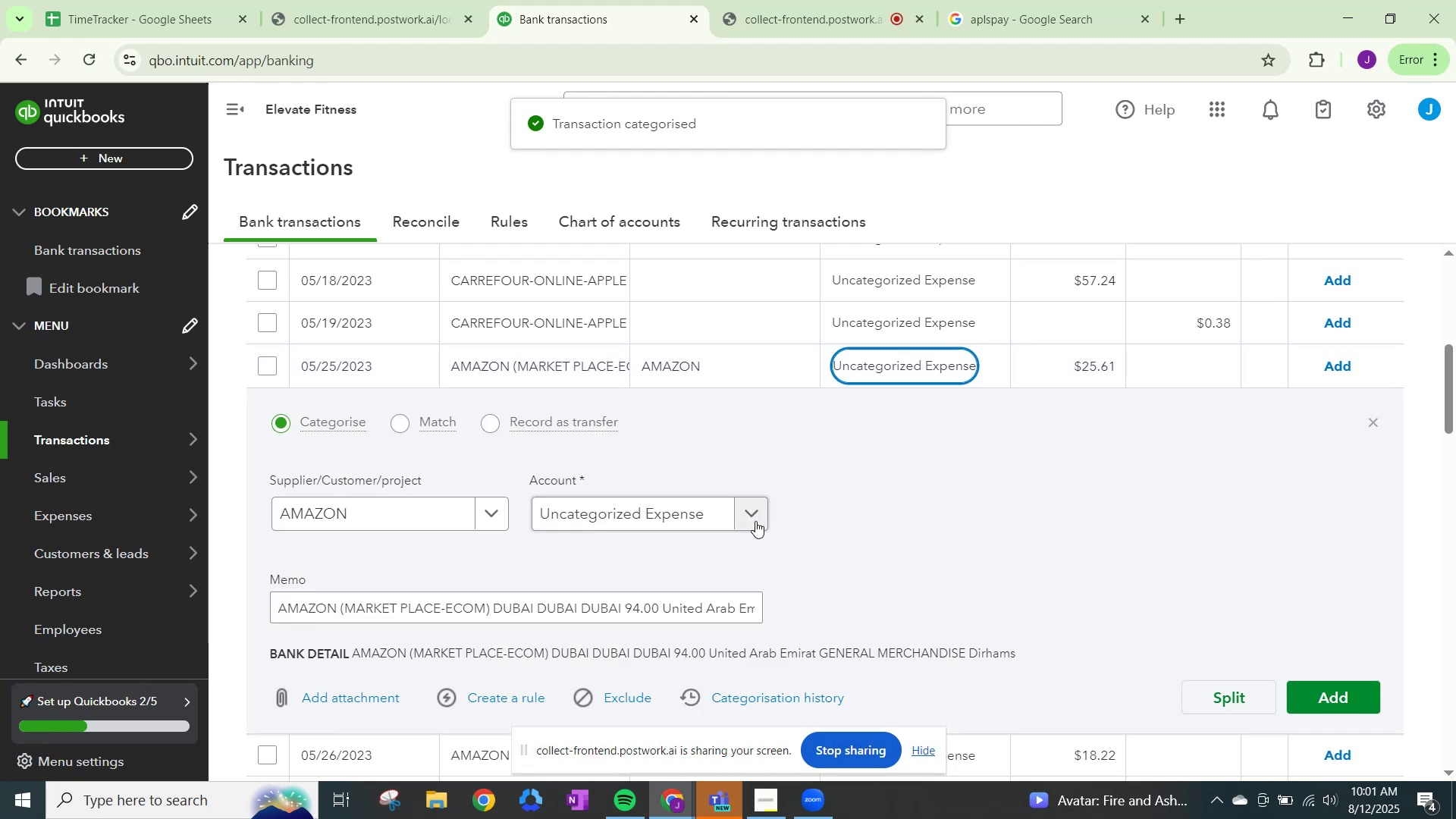 
left_click([749, 511])
 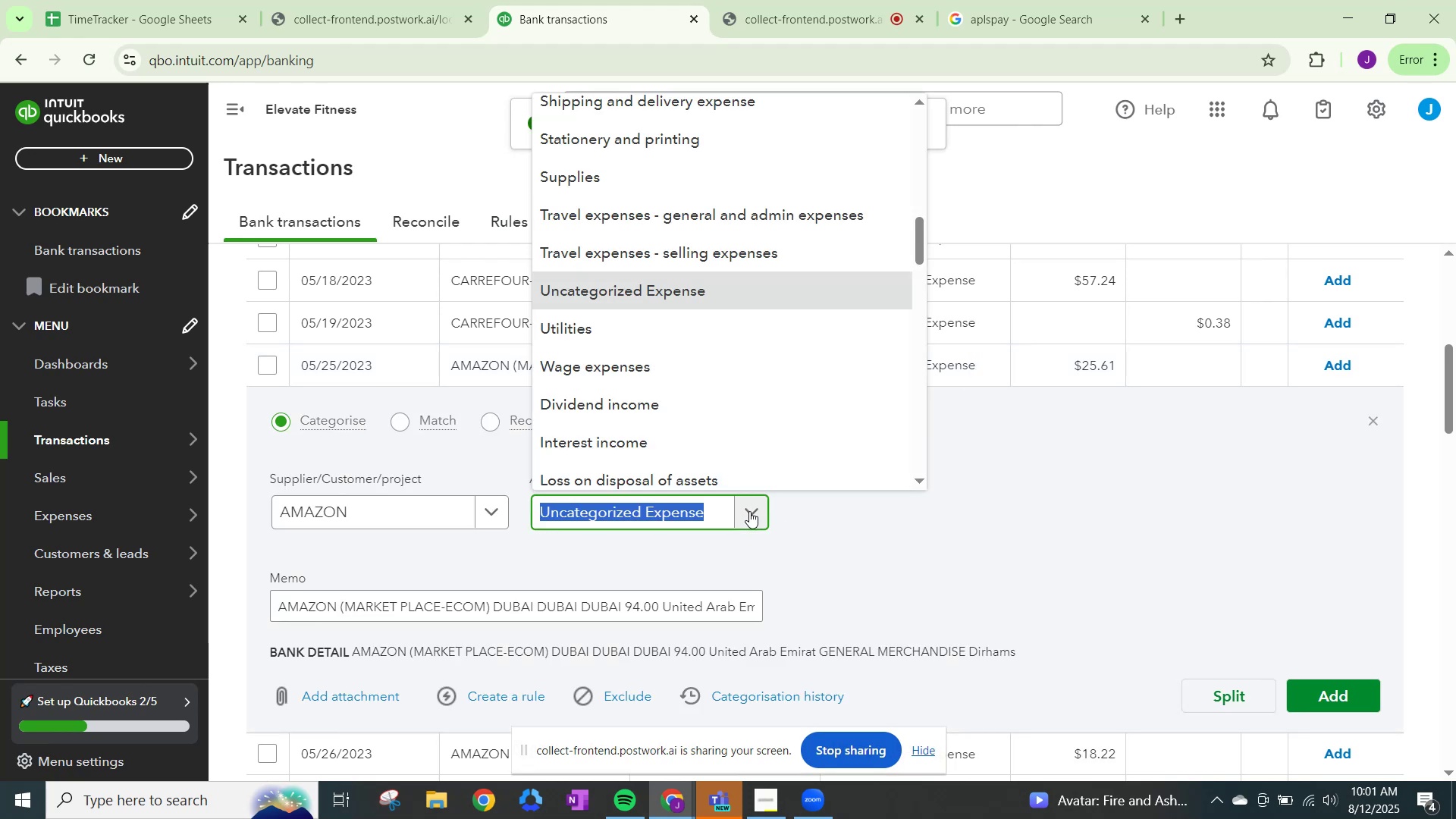 
type(OTHER)
 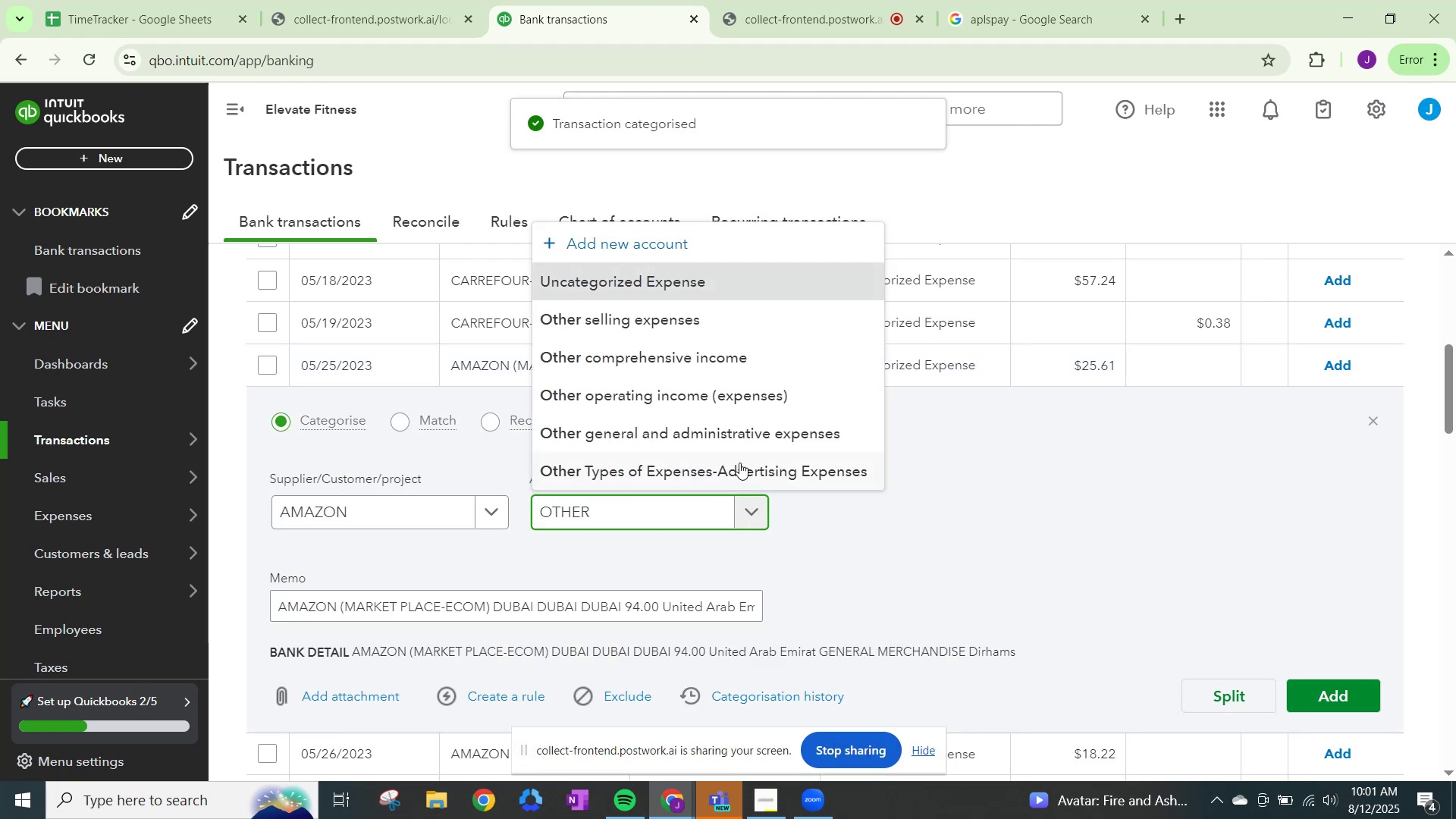 
left_click([739, 435])
 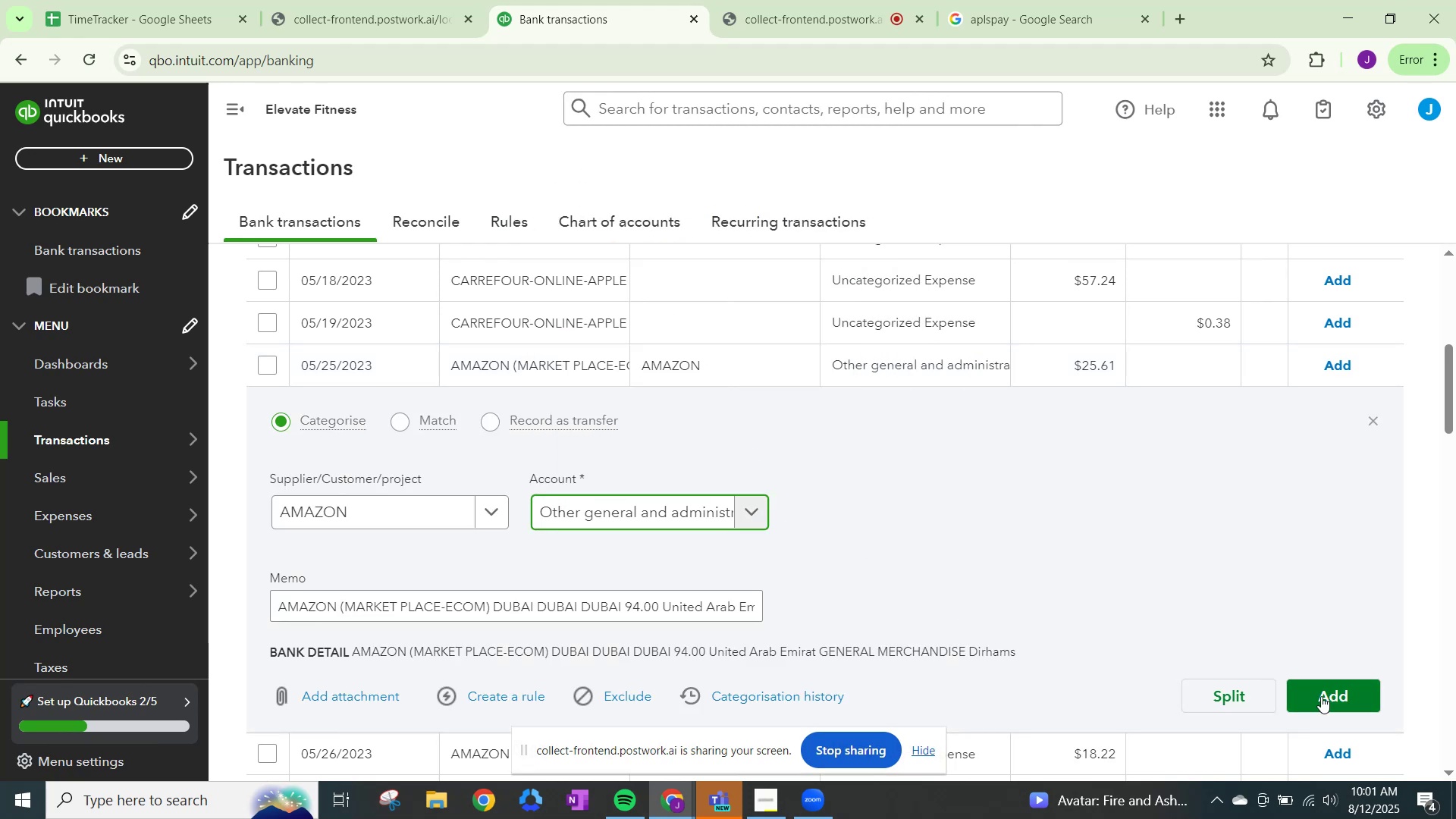 
left_click([1327, 694])
 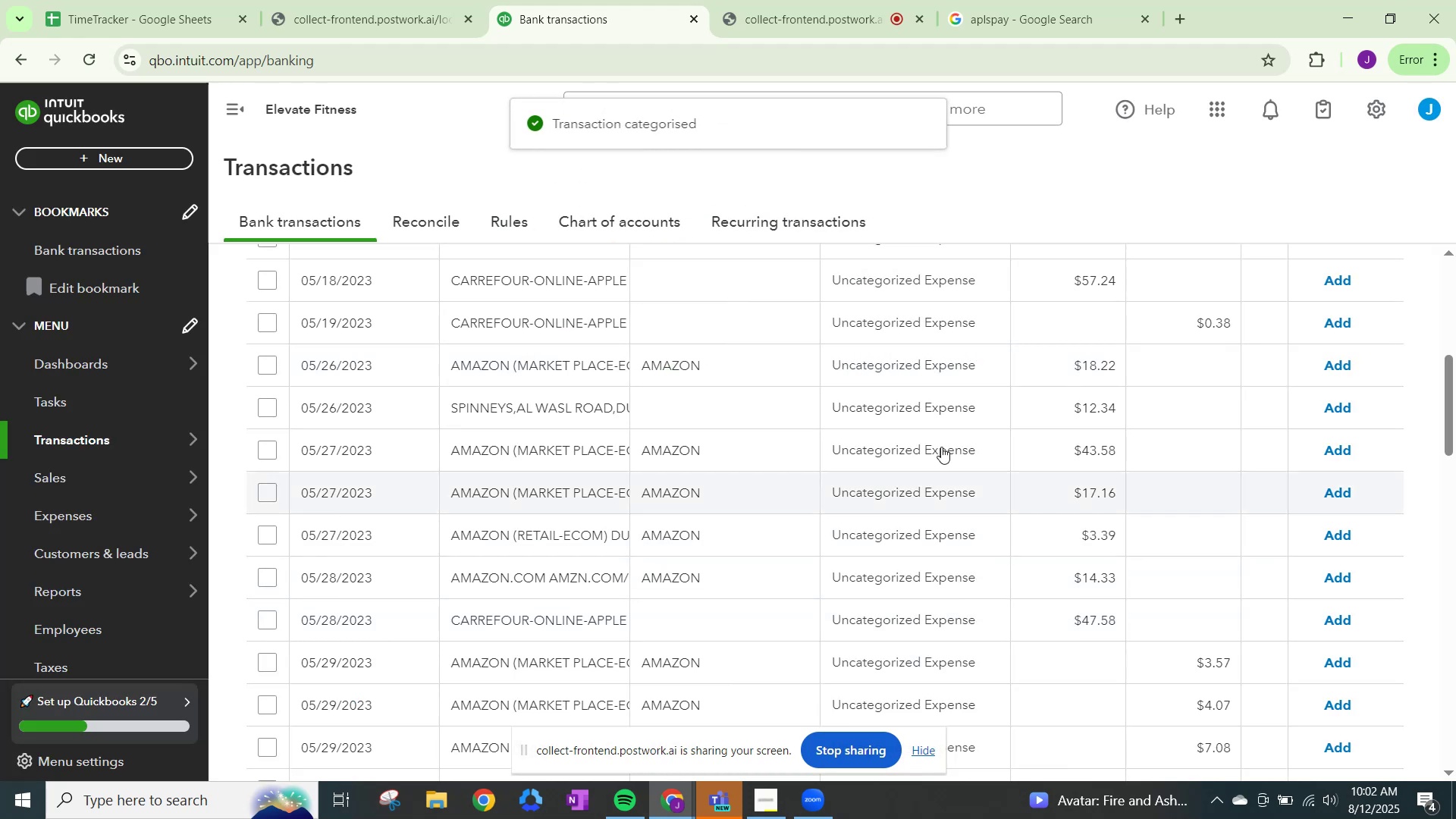 
left_click([894, 373])
 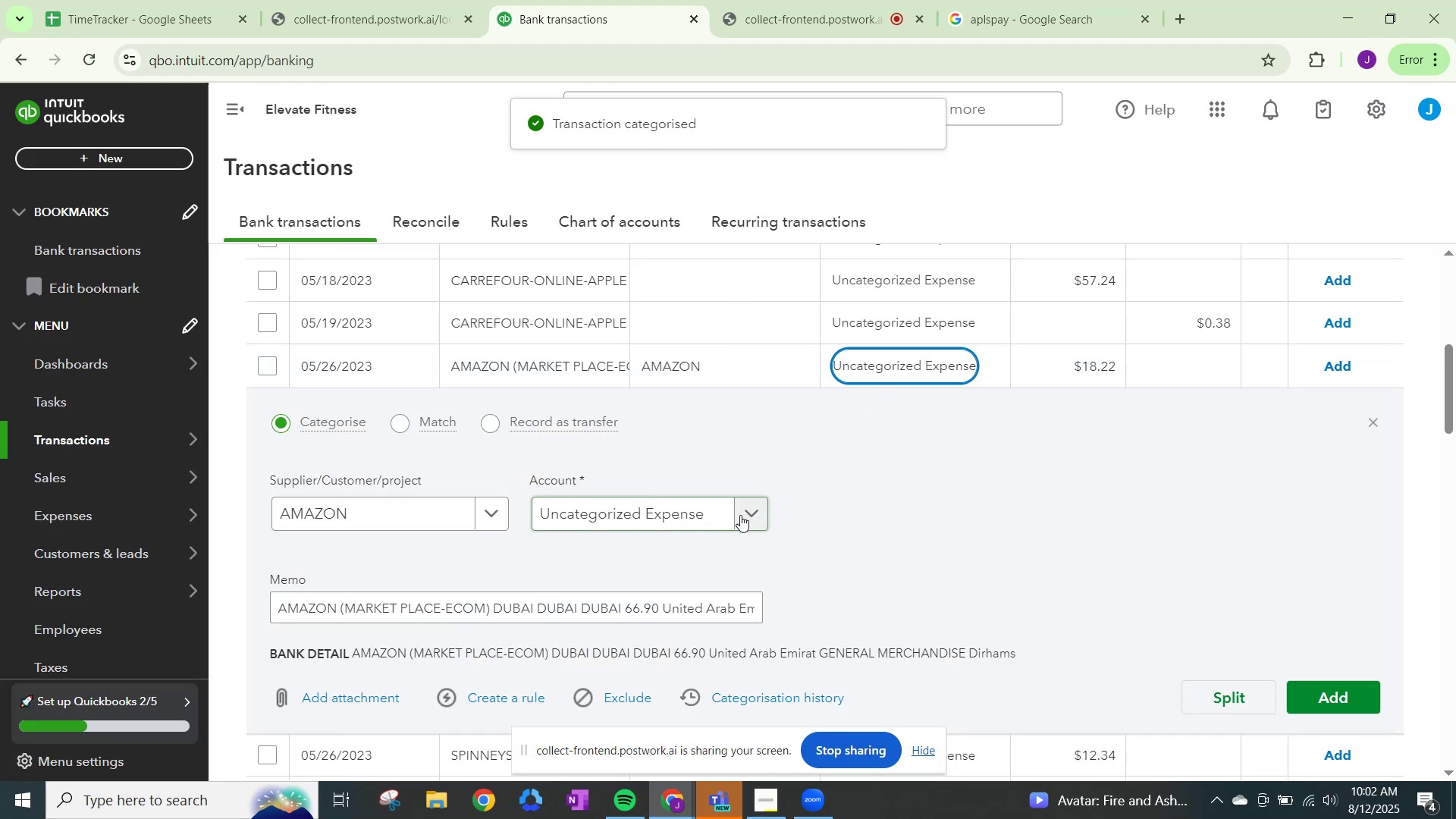 
left_click([758, 515])
 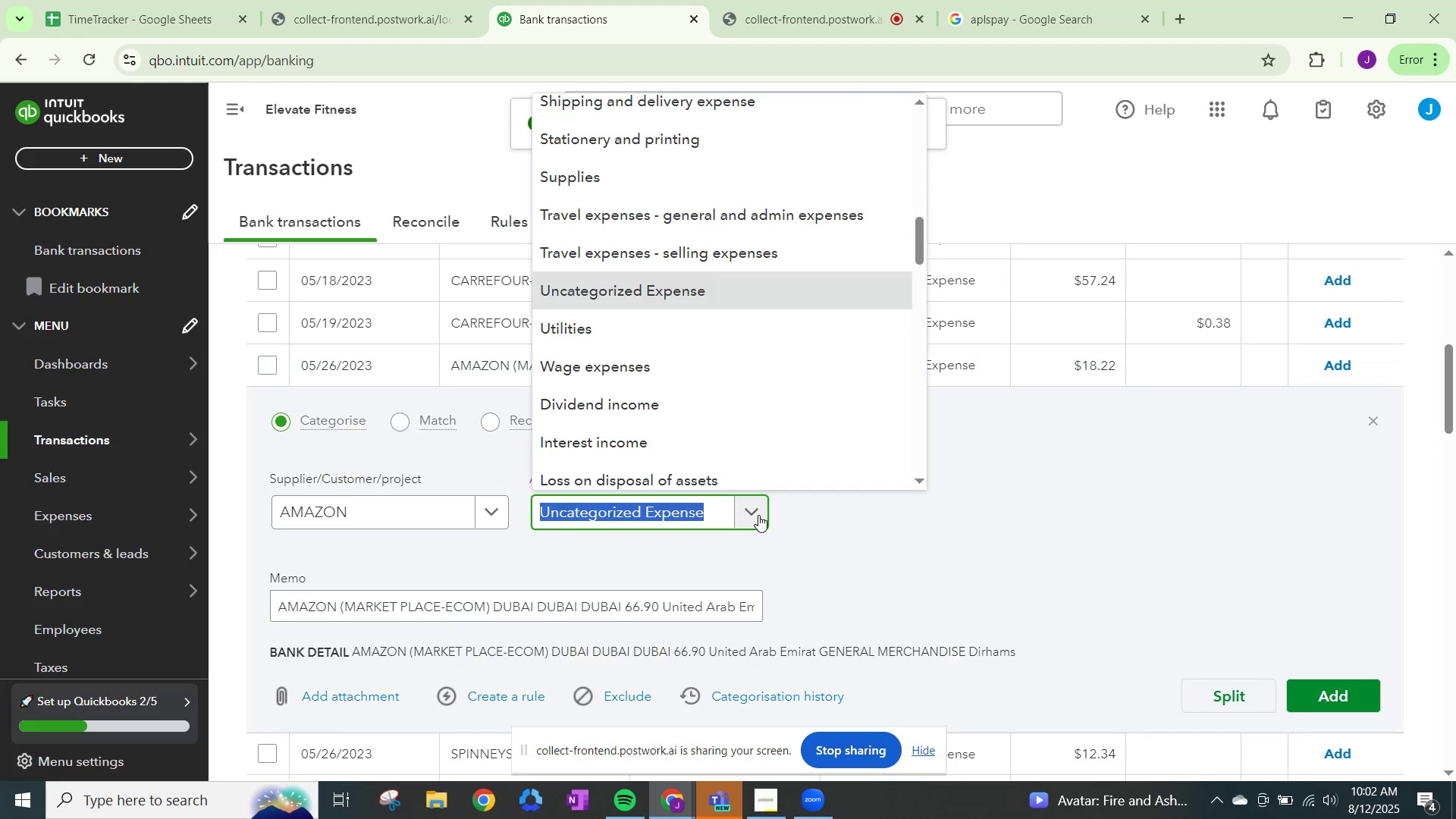 
type(OTHER)
 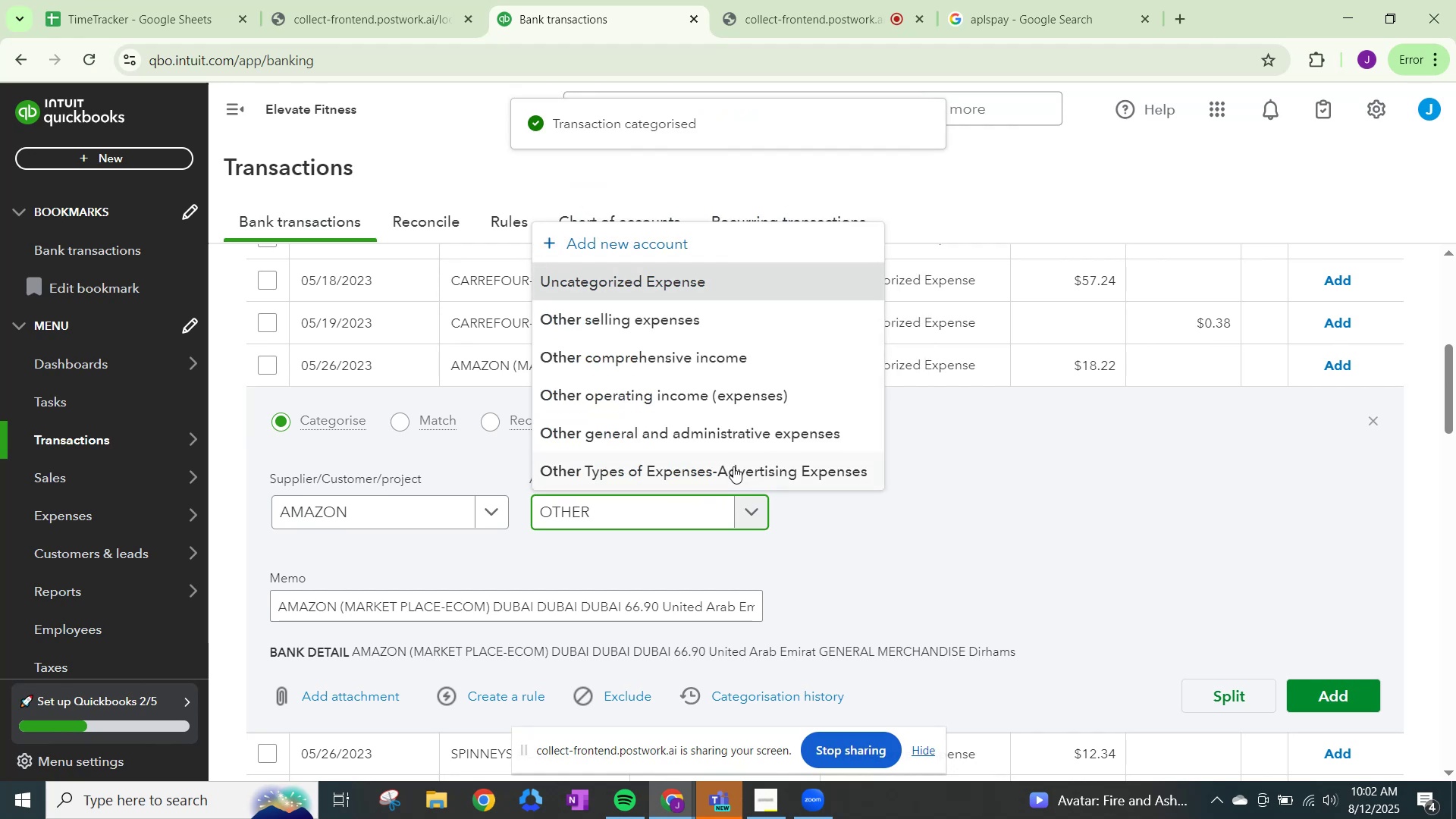 
left_click([732, 433])
 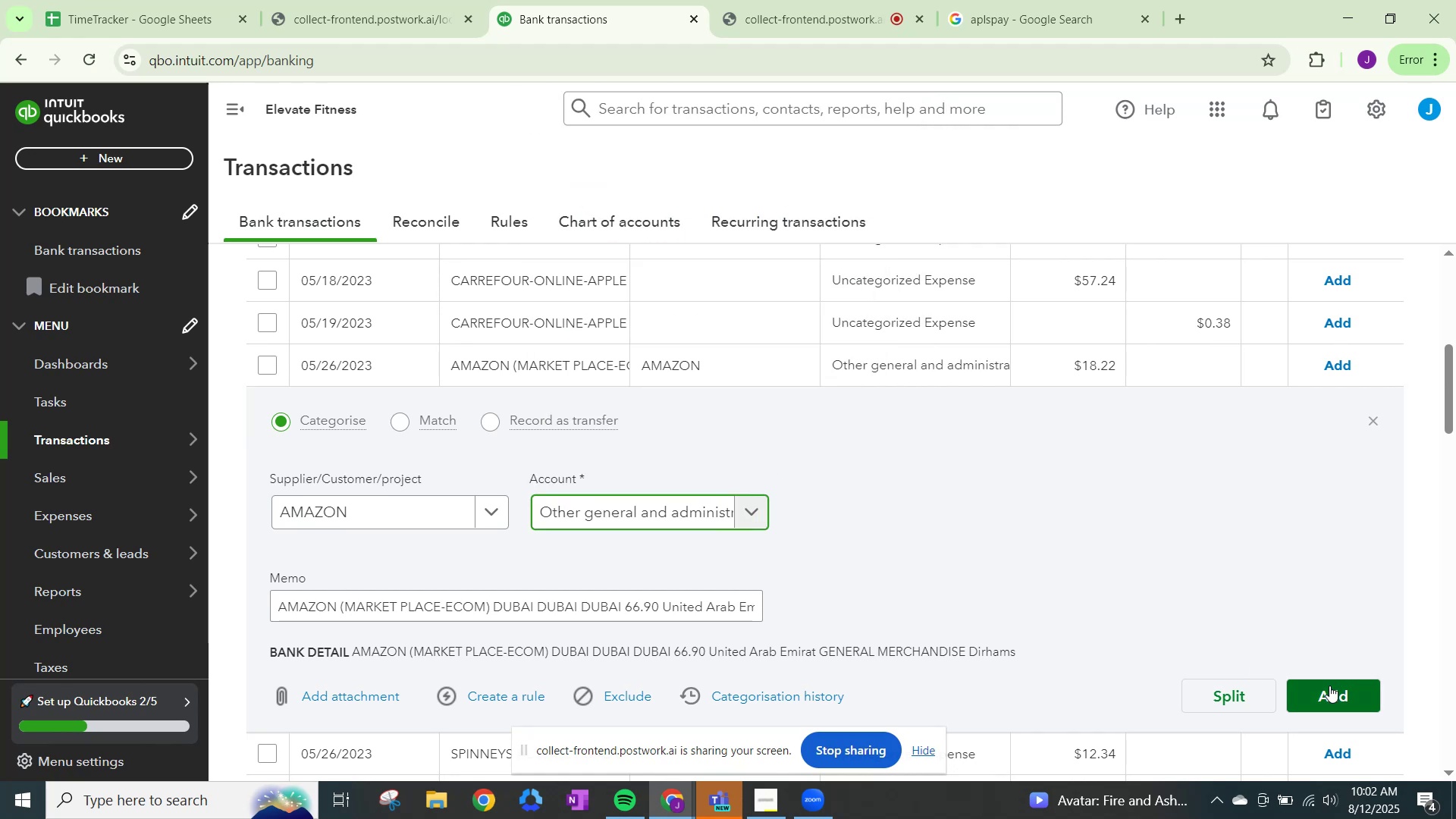 
left_click([1329, 686])
 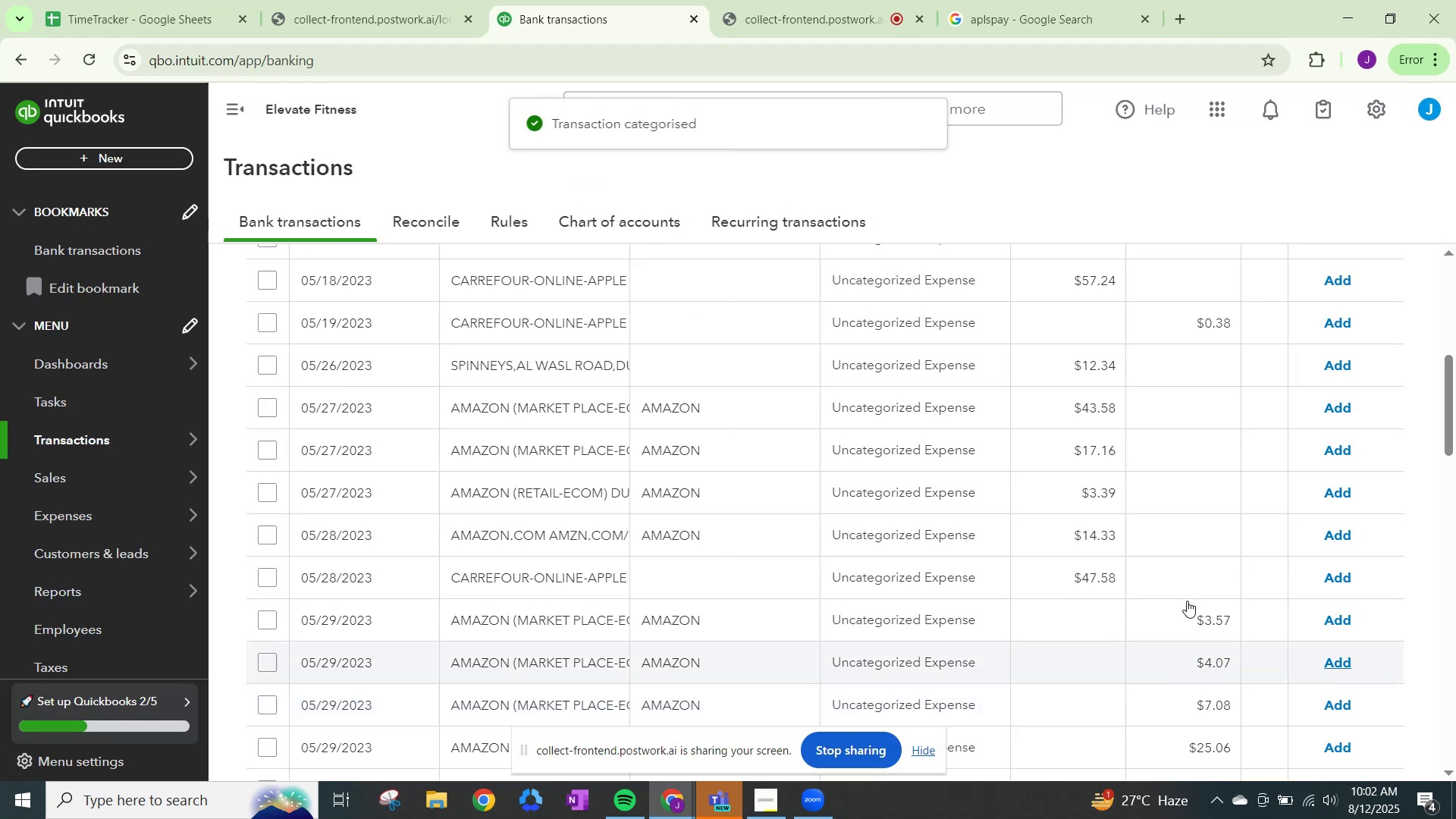 
left_click([900, 410])
 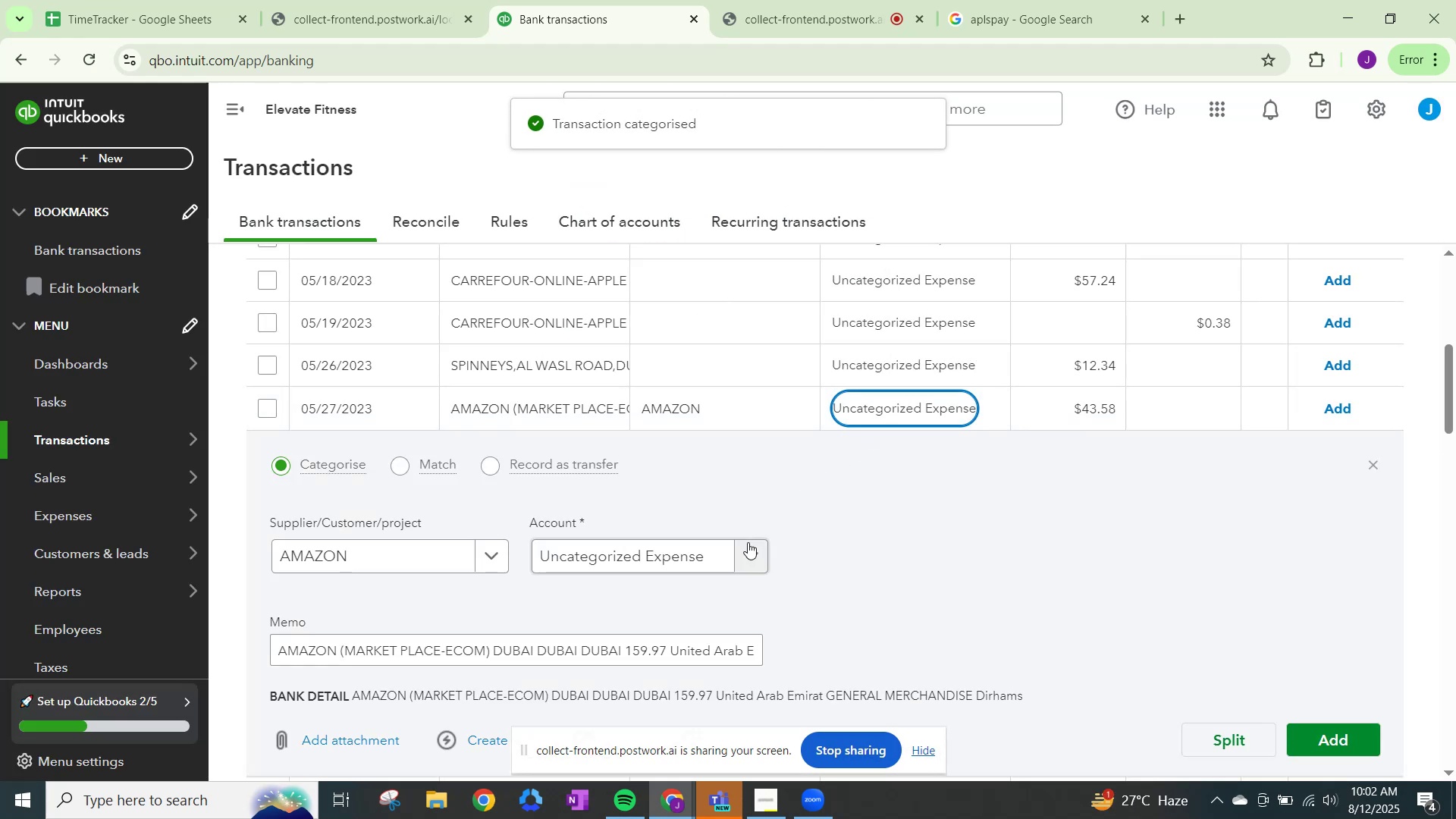 
left_click([748, 551])
 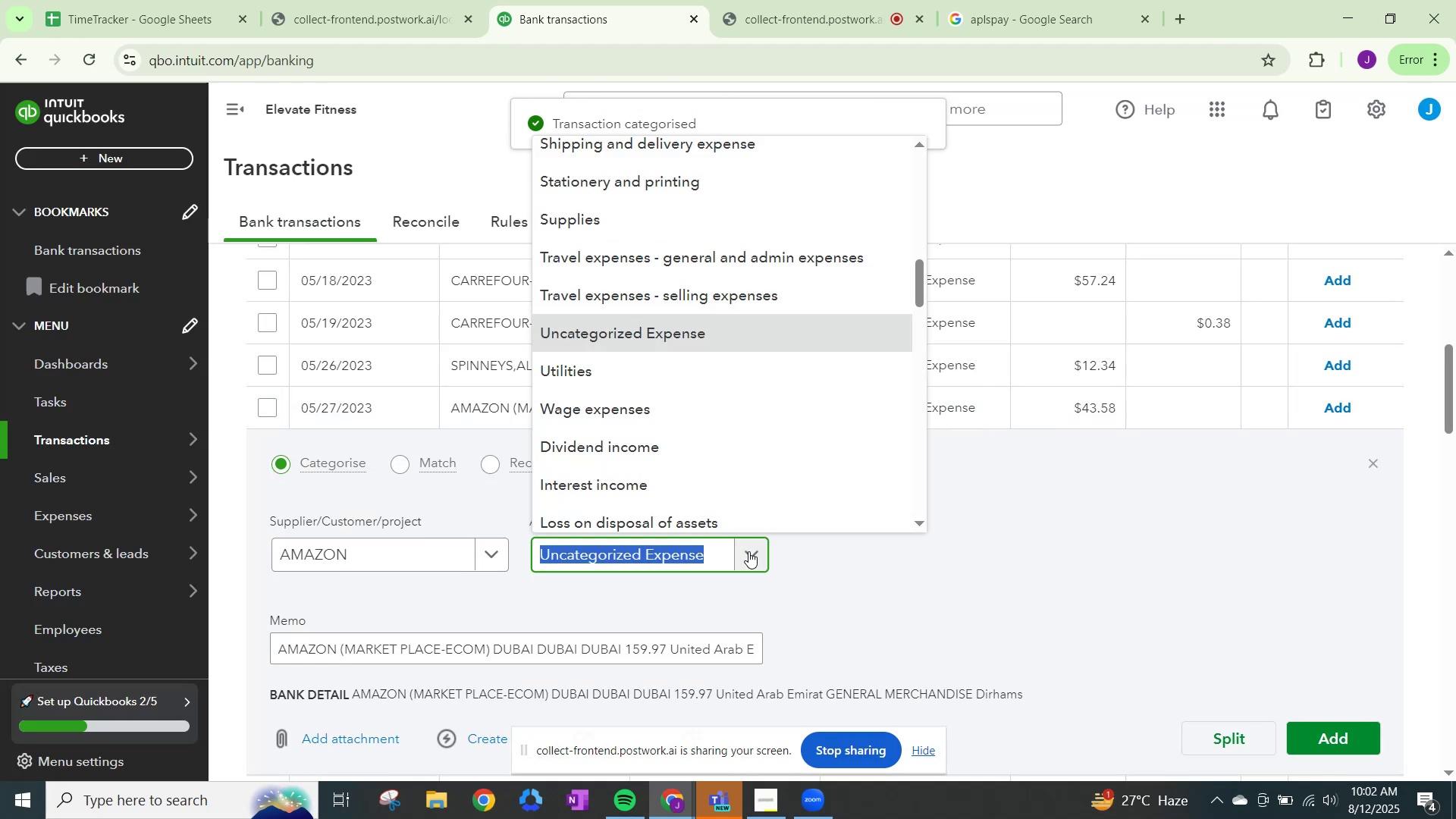 
type(OTHER)
 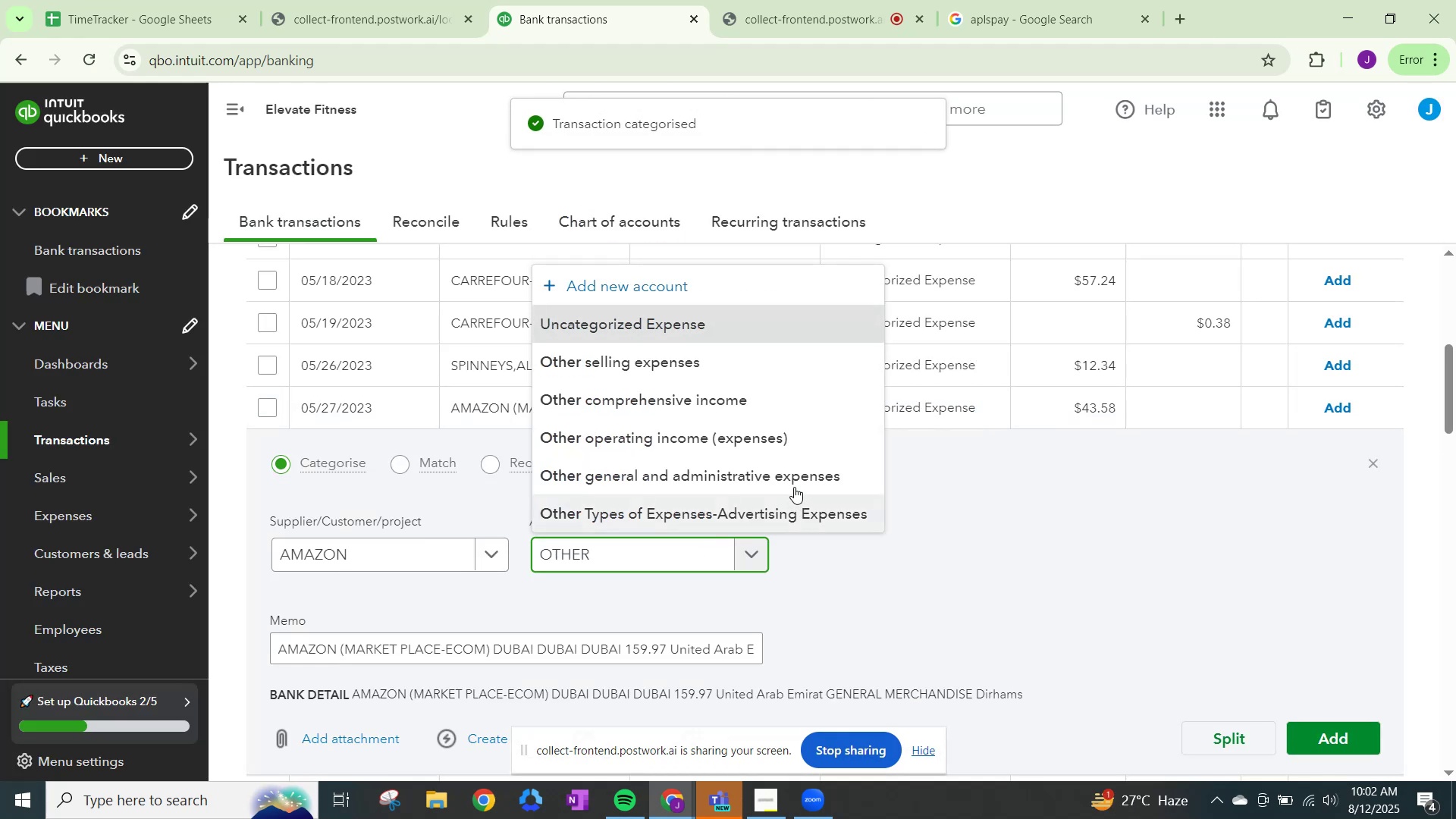 
left_click([727, 478])
 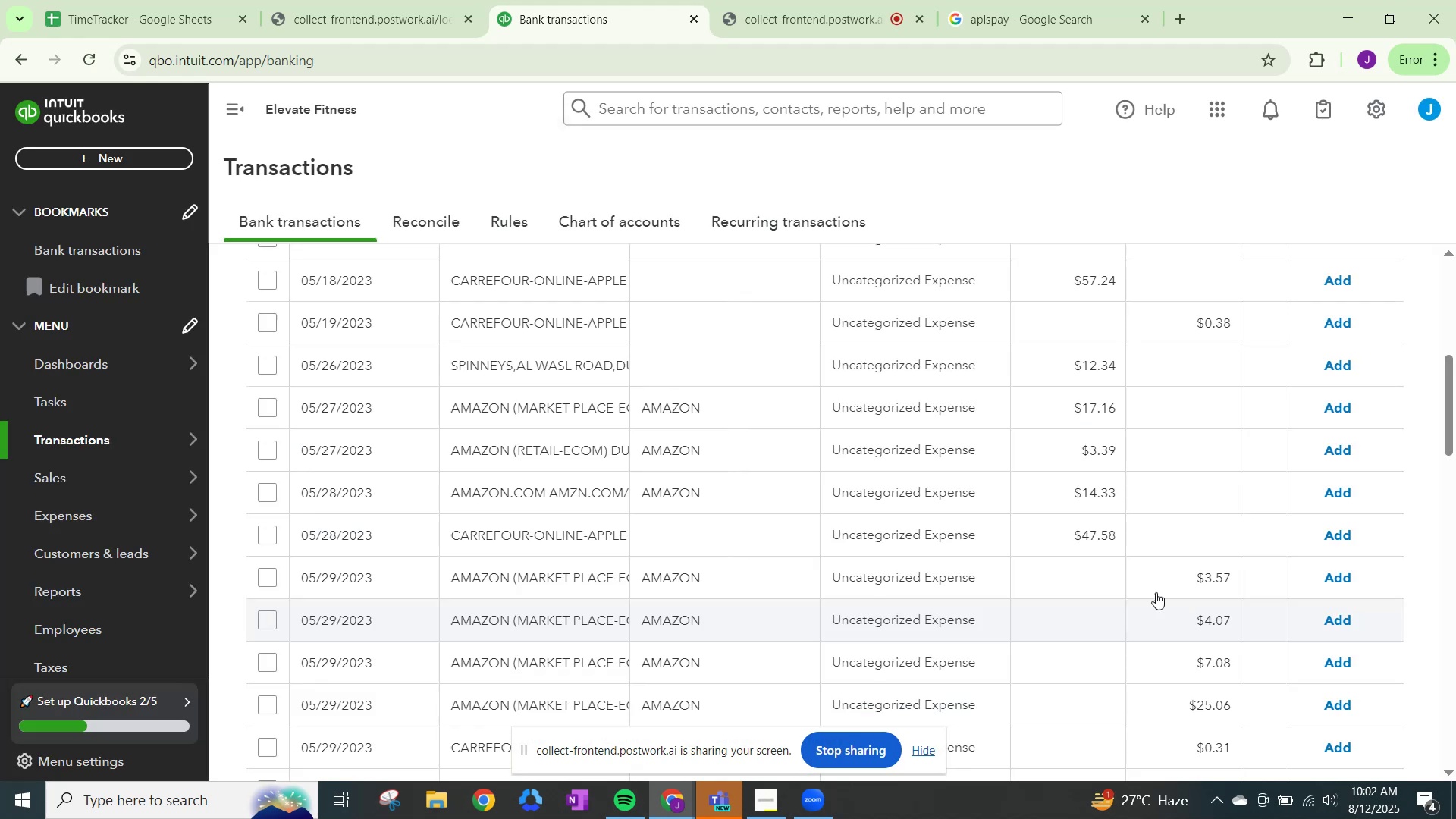 
left_click([921, 420])
 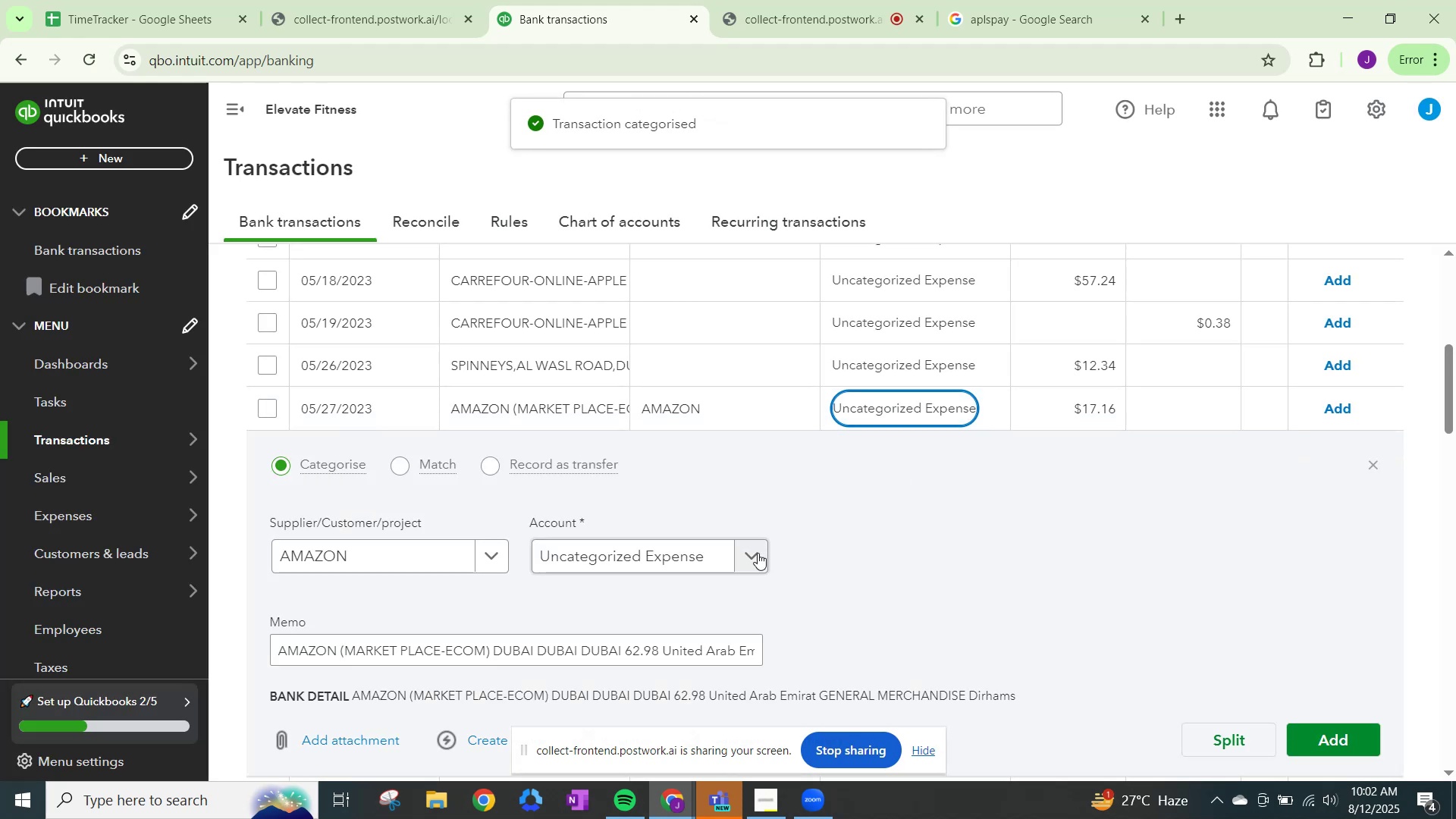 
left_click([741, 553])
 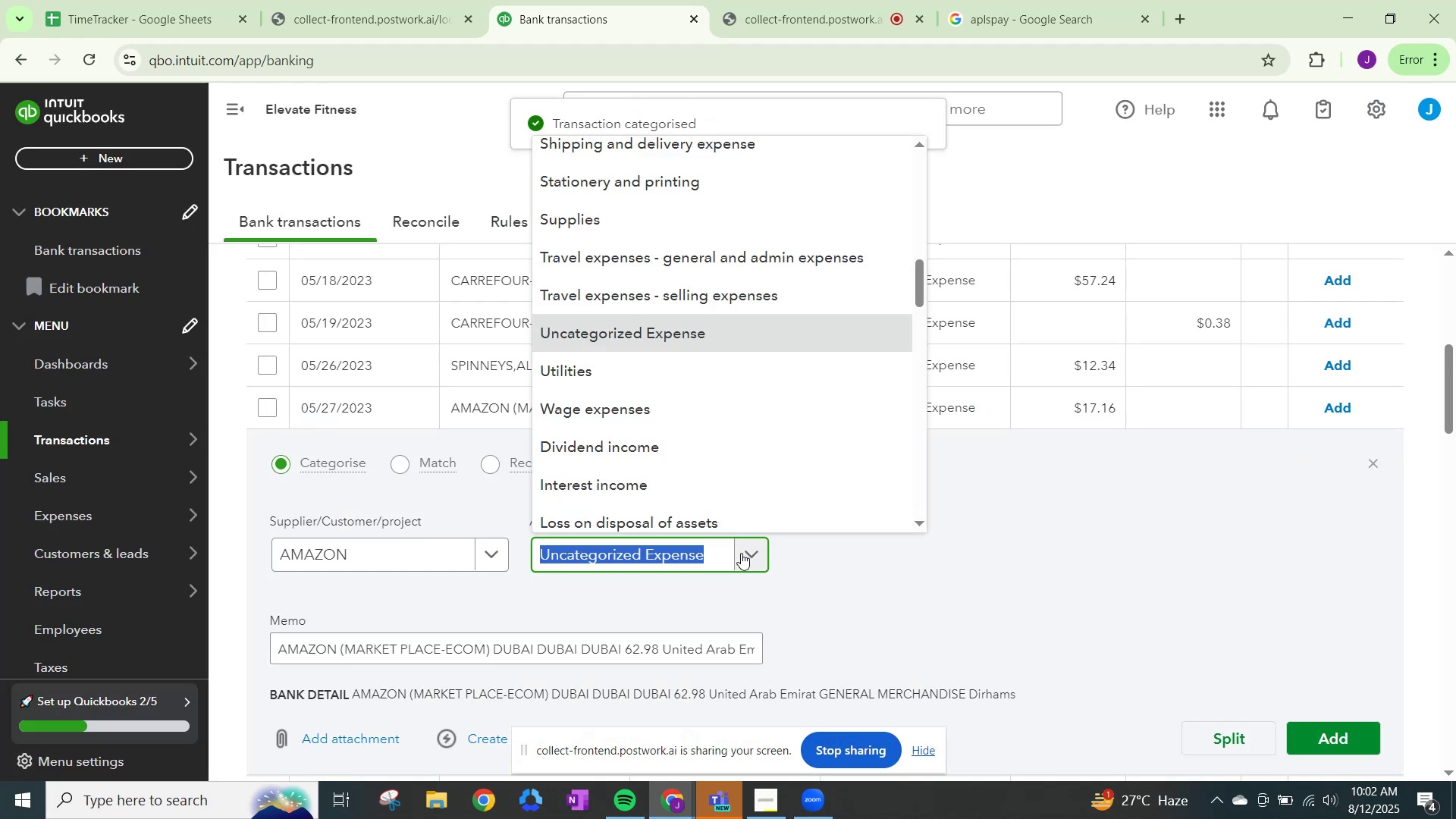 
type(OTHER)
 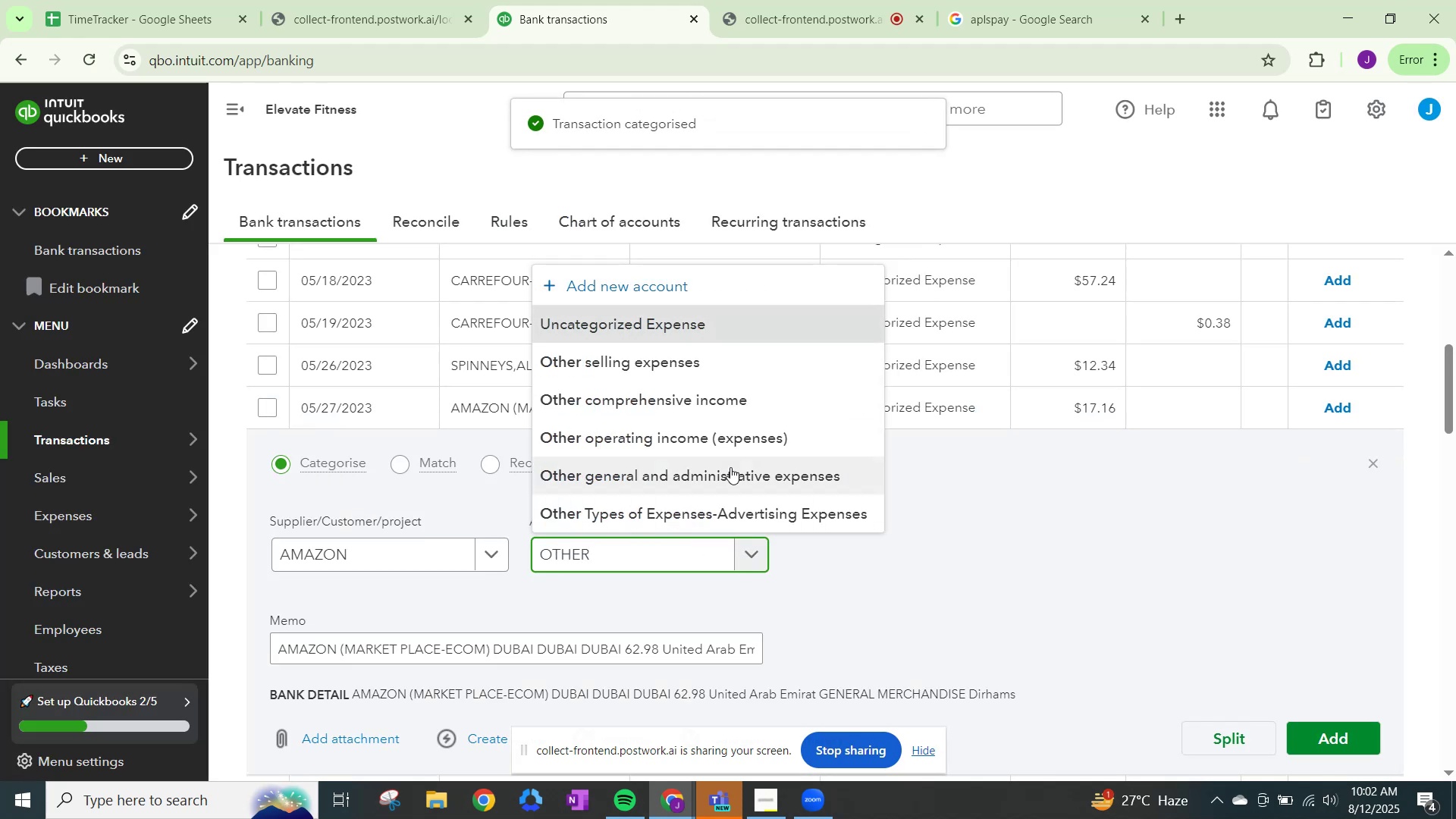 
left_click([730, 467])
 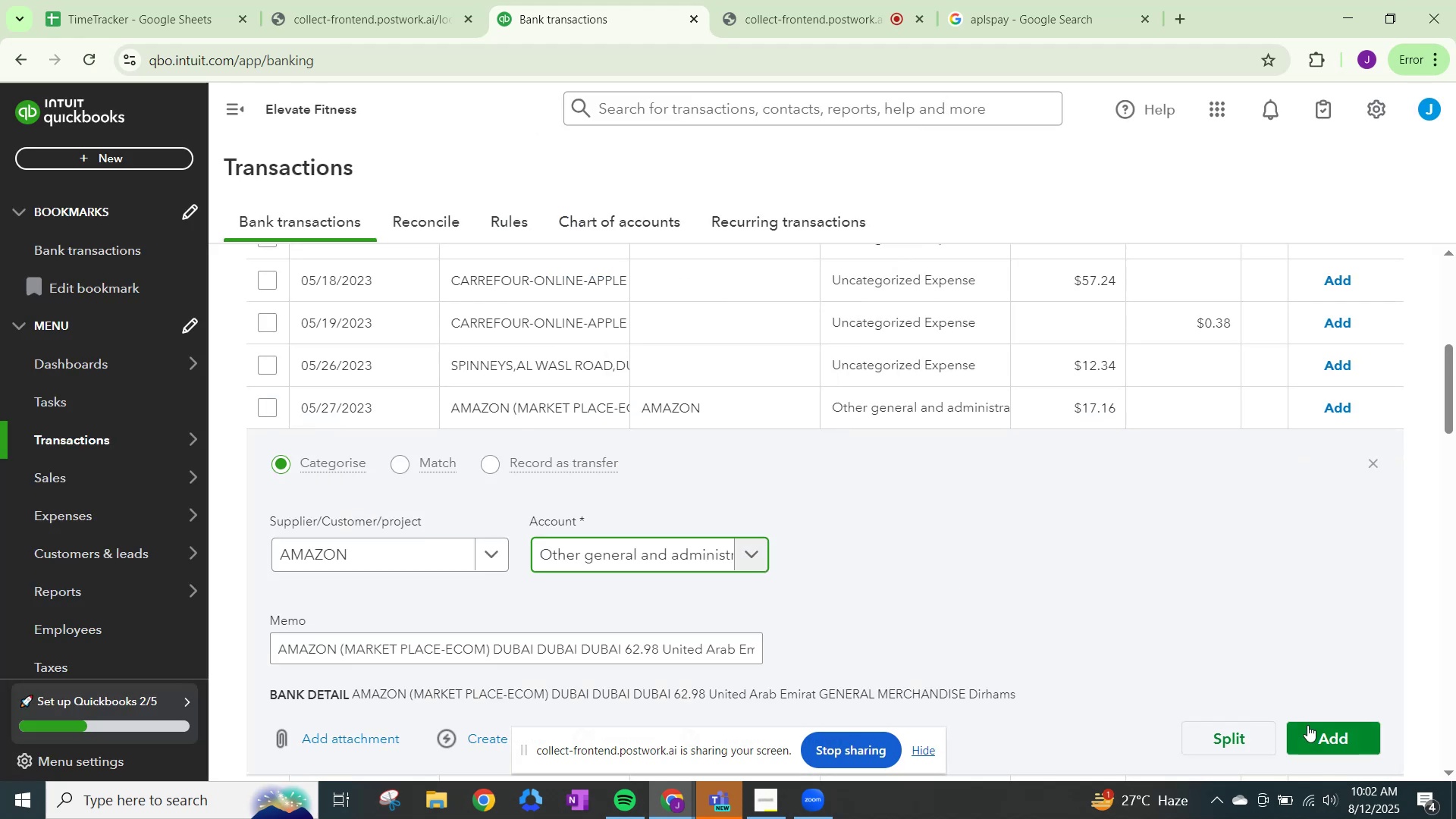 
left_click([1323, 742])
 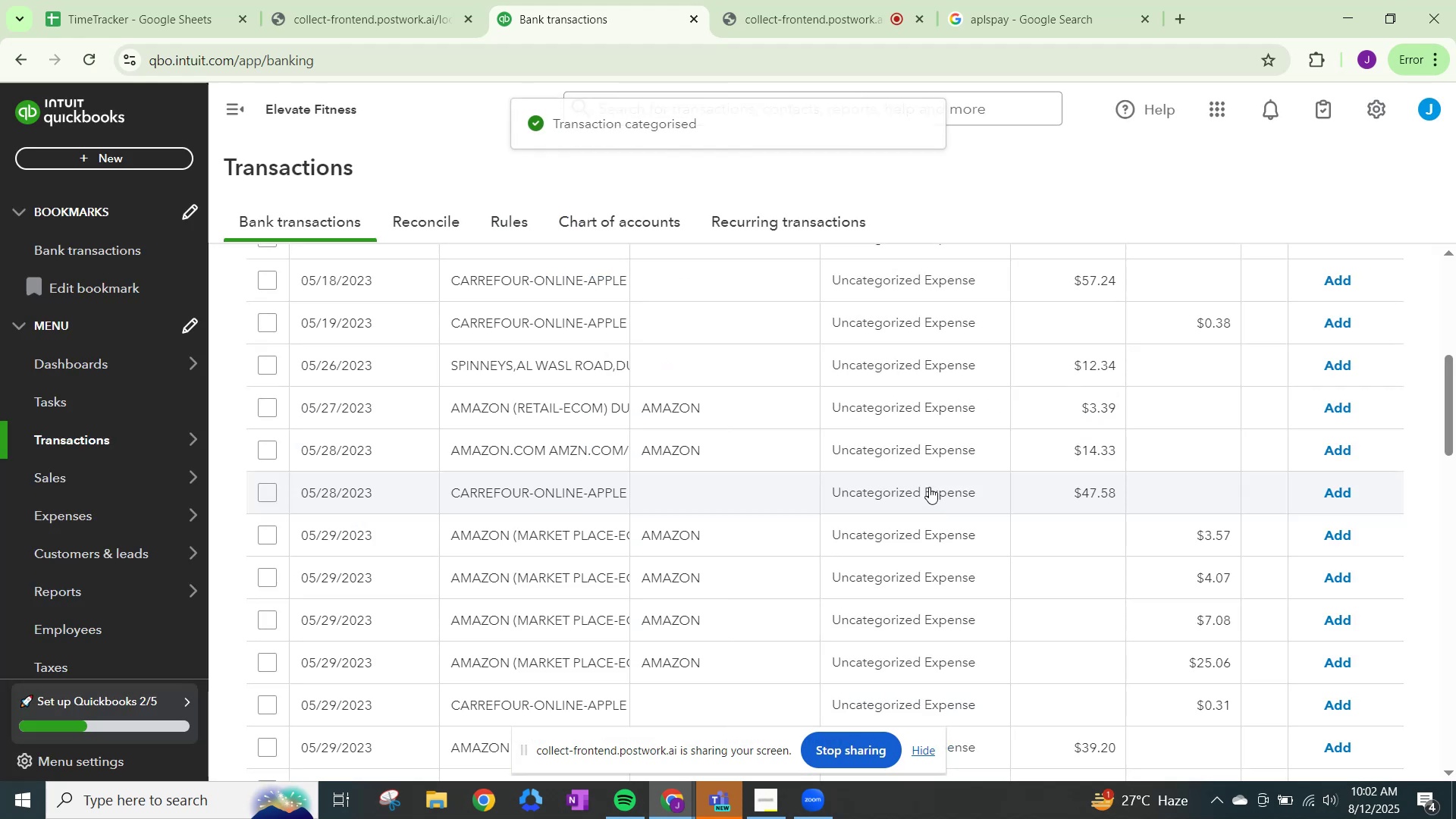 
left_click([912, 410])
 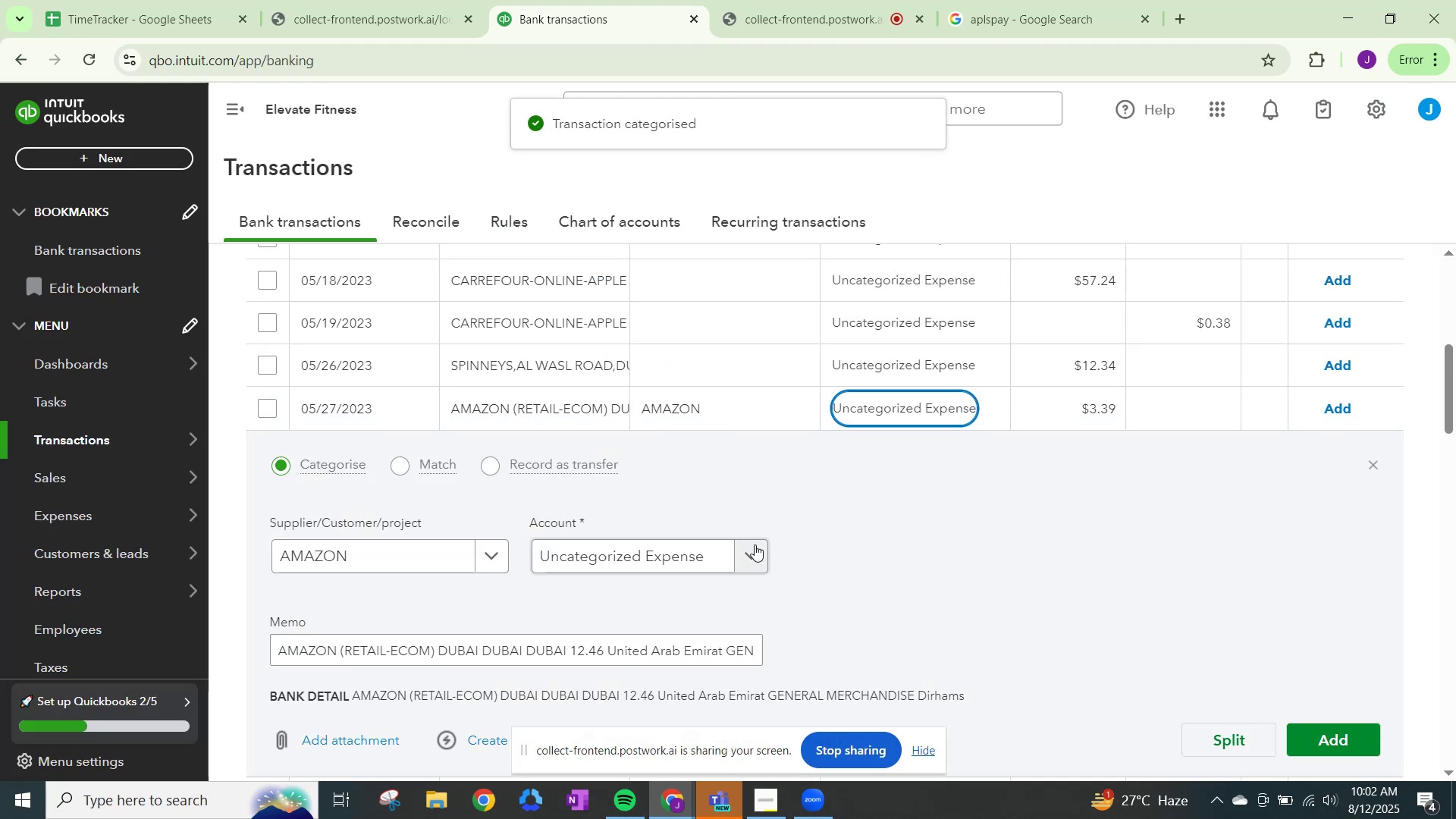 
left_click([758, 551])
 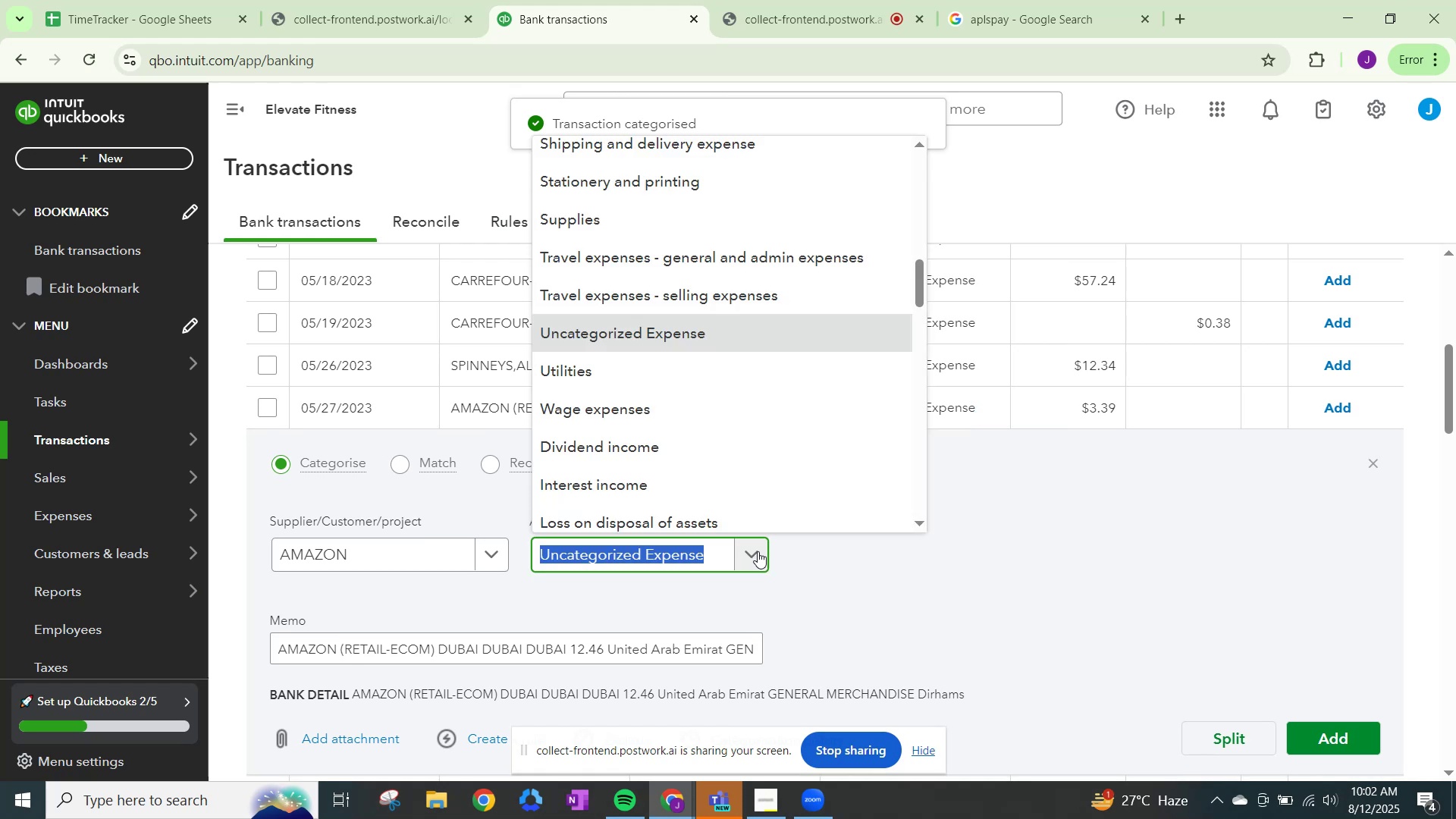 
type(OTHER)
 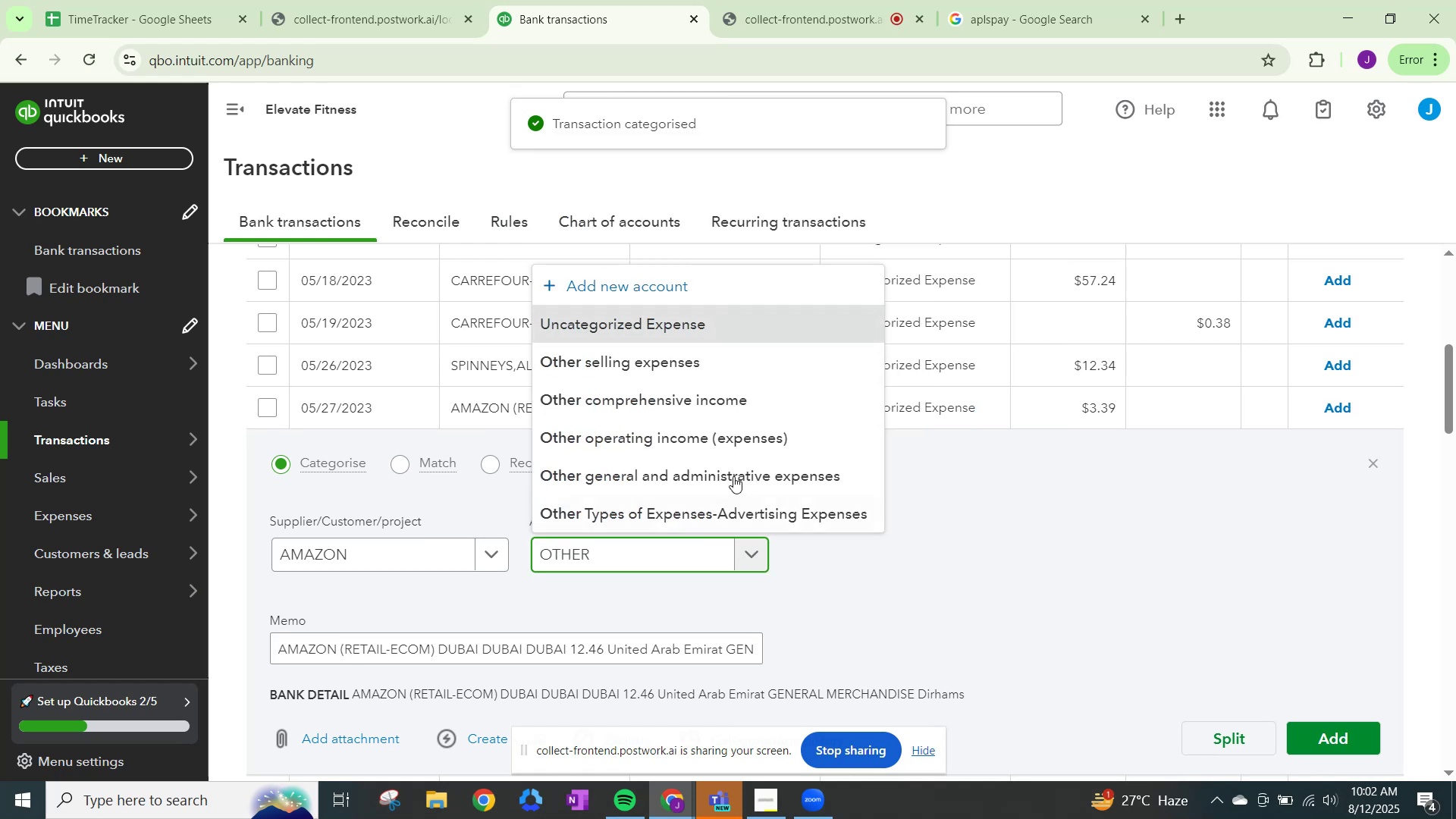 
left_click([733, 470])
 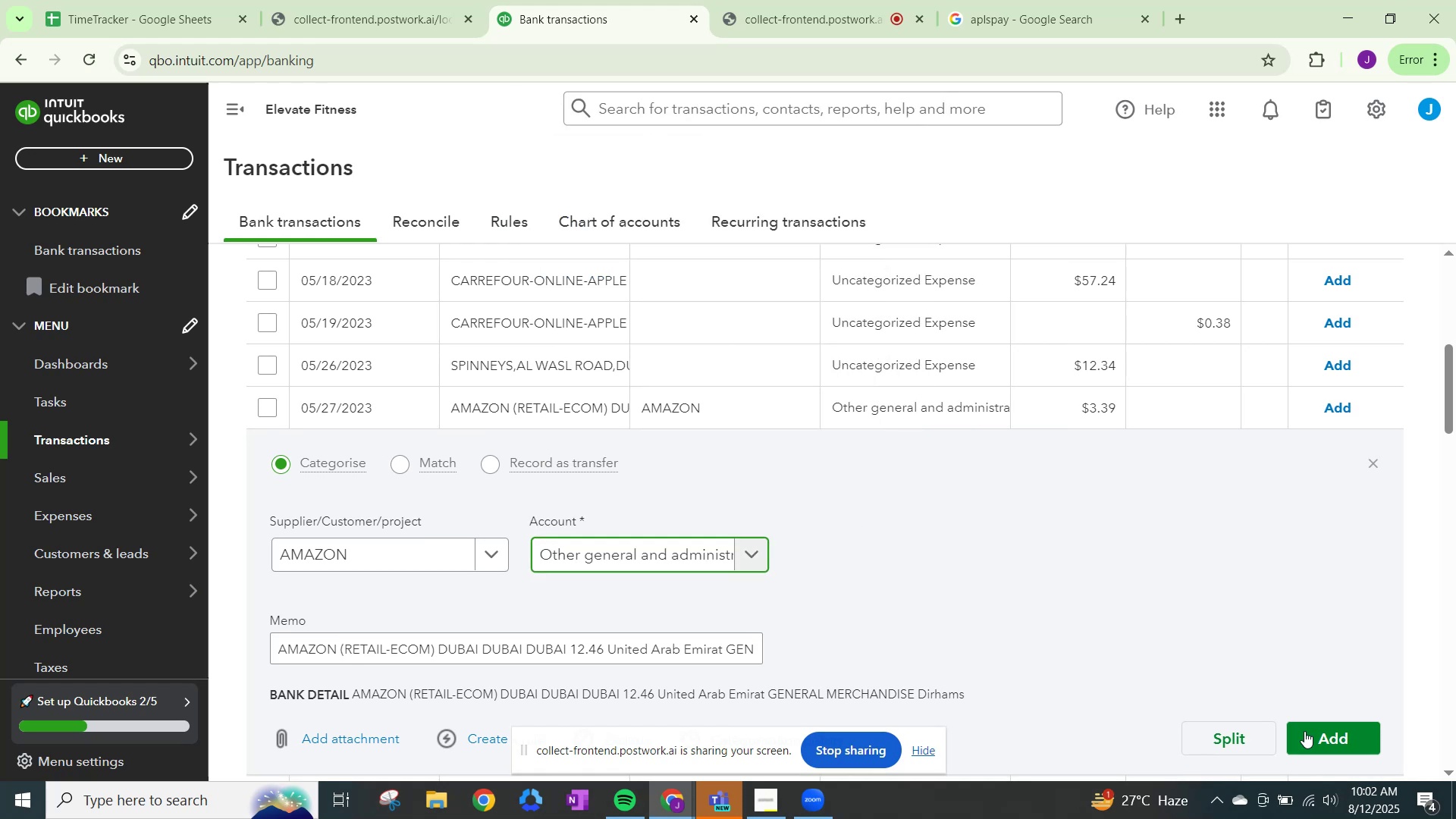 
left_click([1317, 739])
 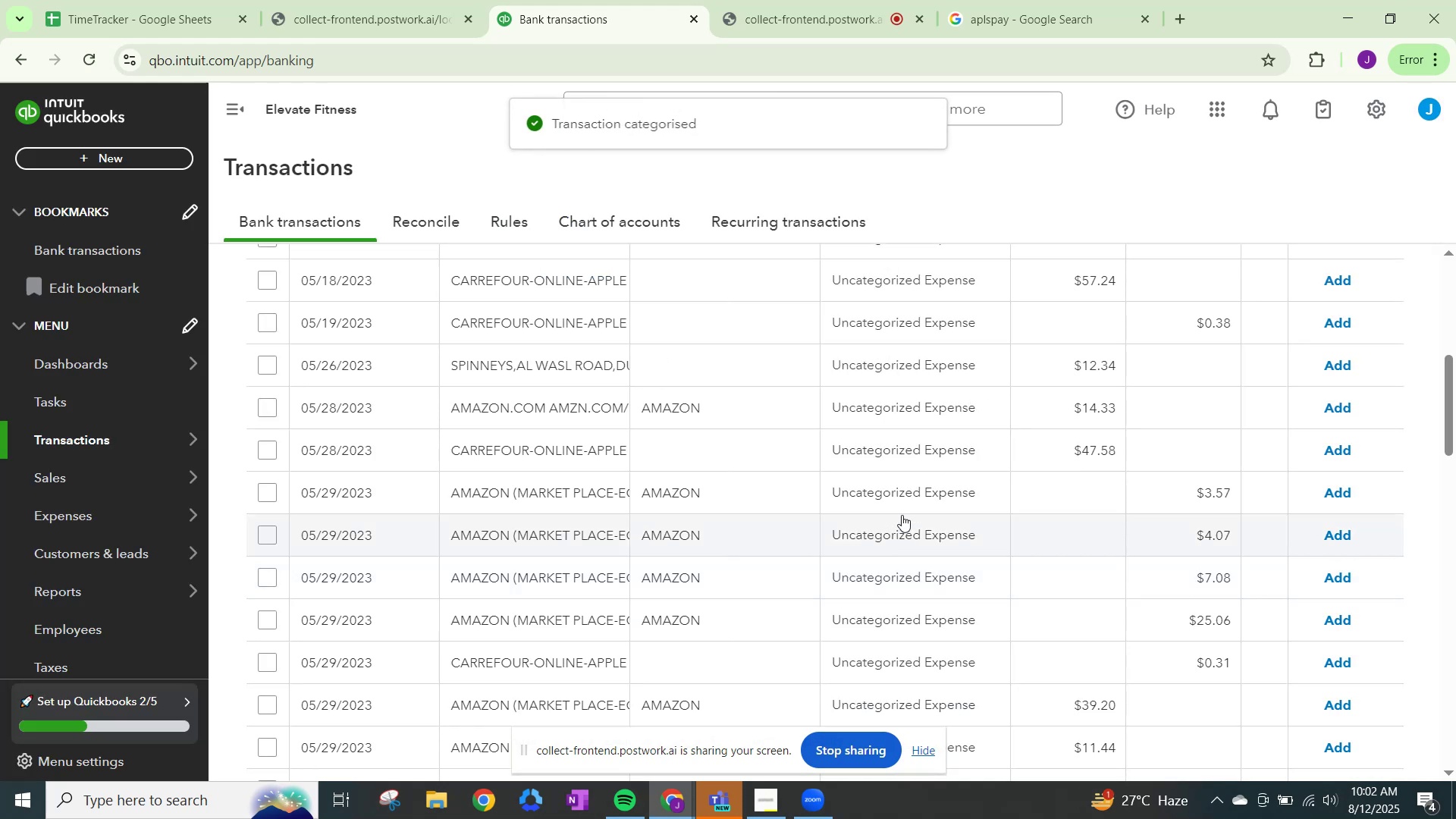 
left_click([897, 406])
 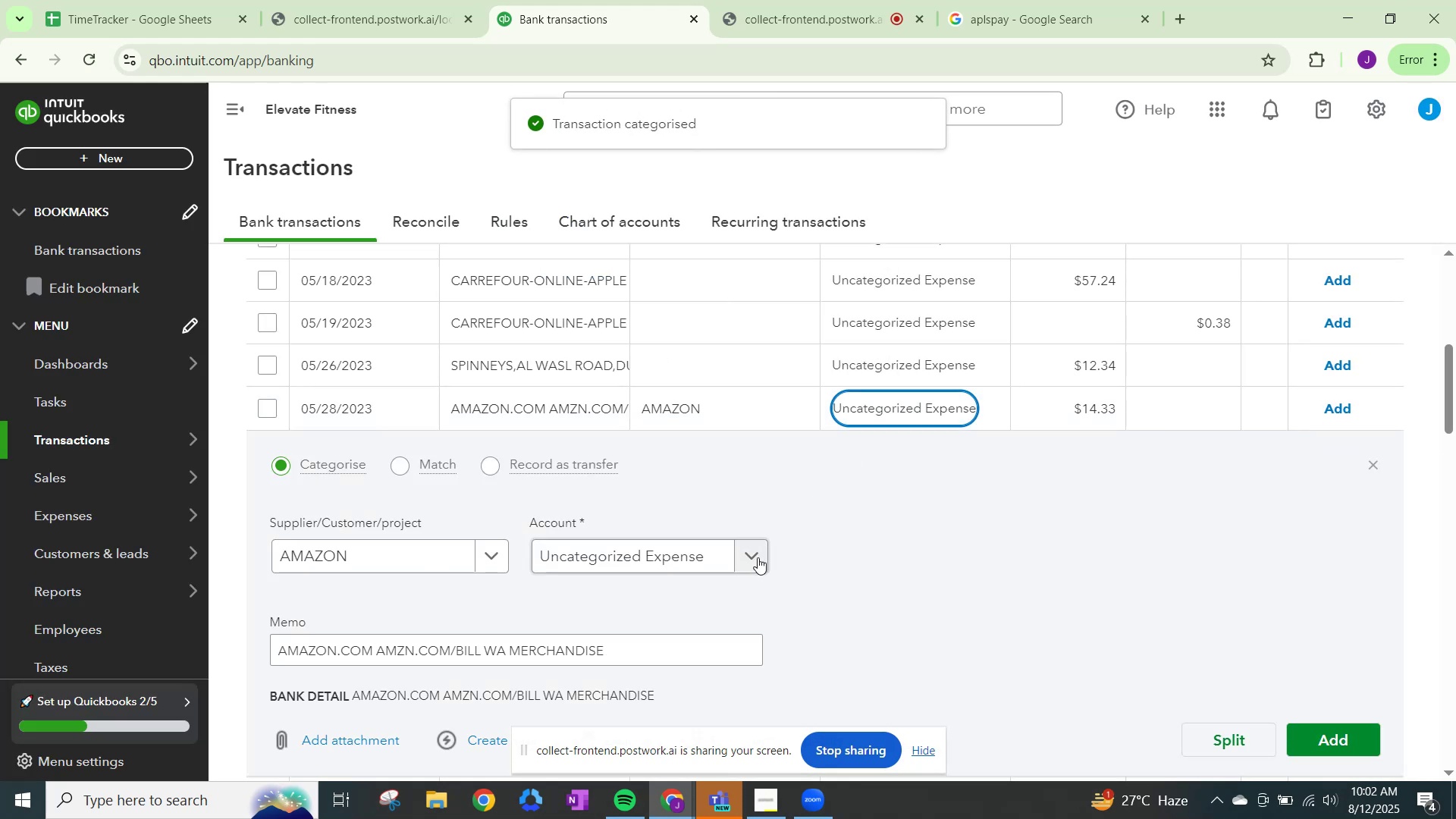 
left_click([756, 557])
 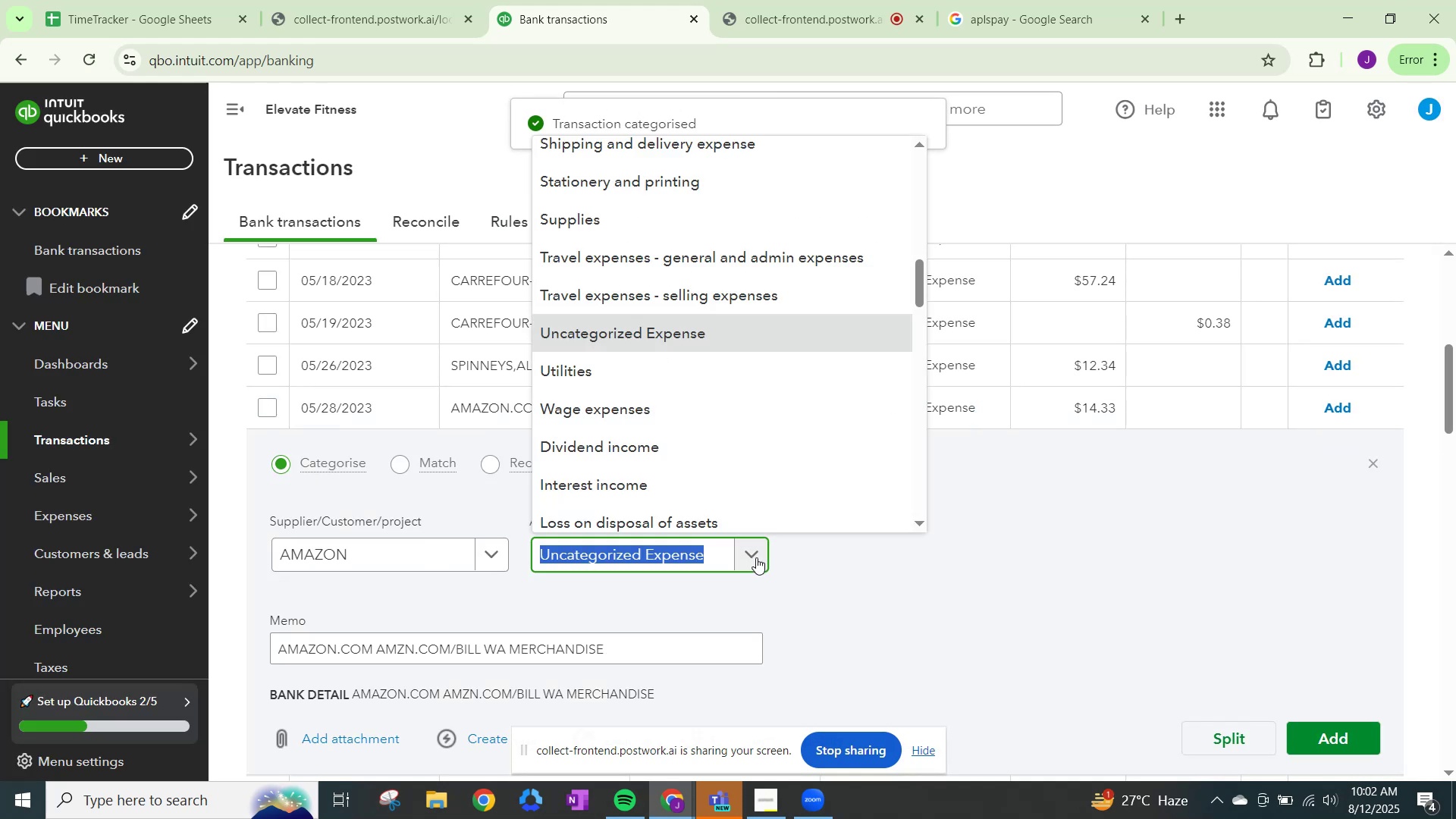 
type(OTHER)
 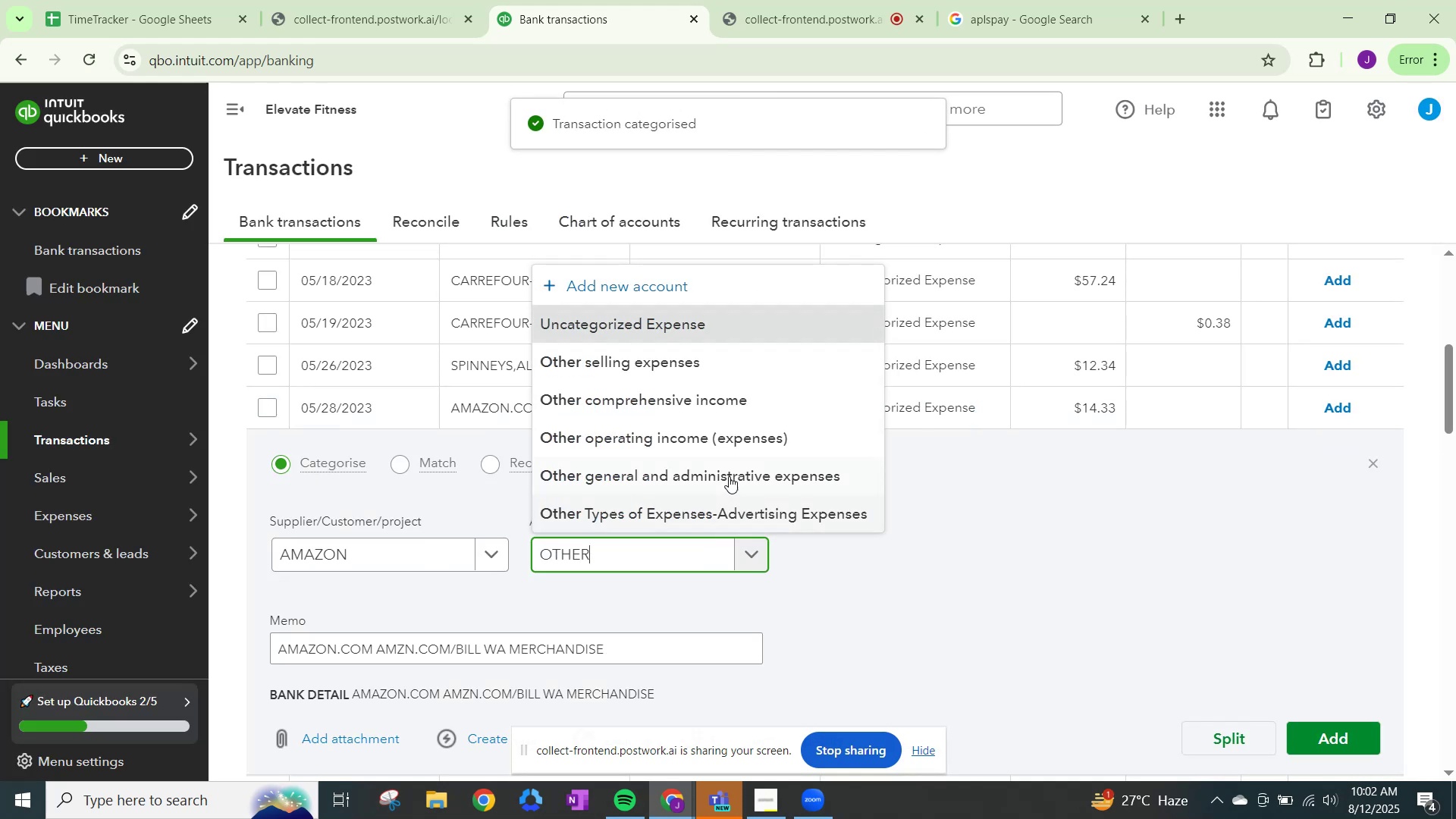 
left_click([729, 475])
 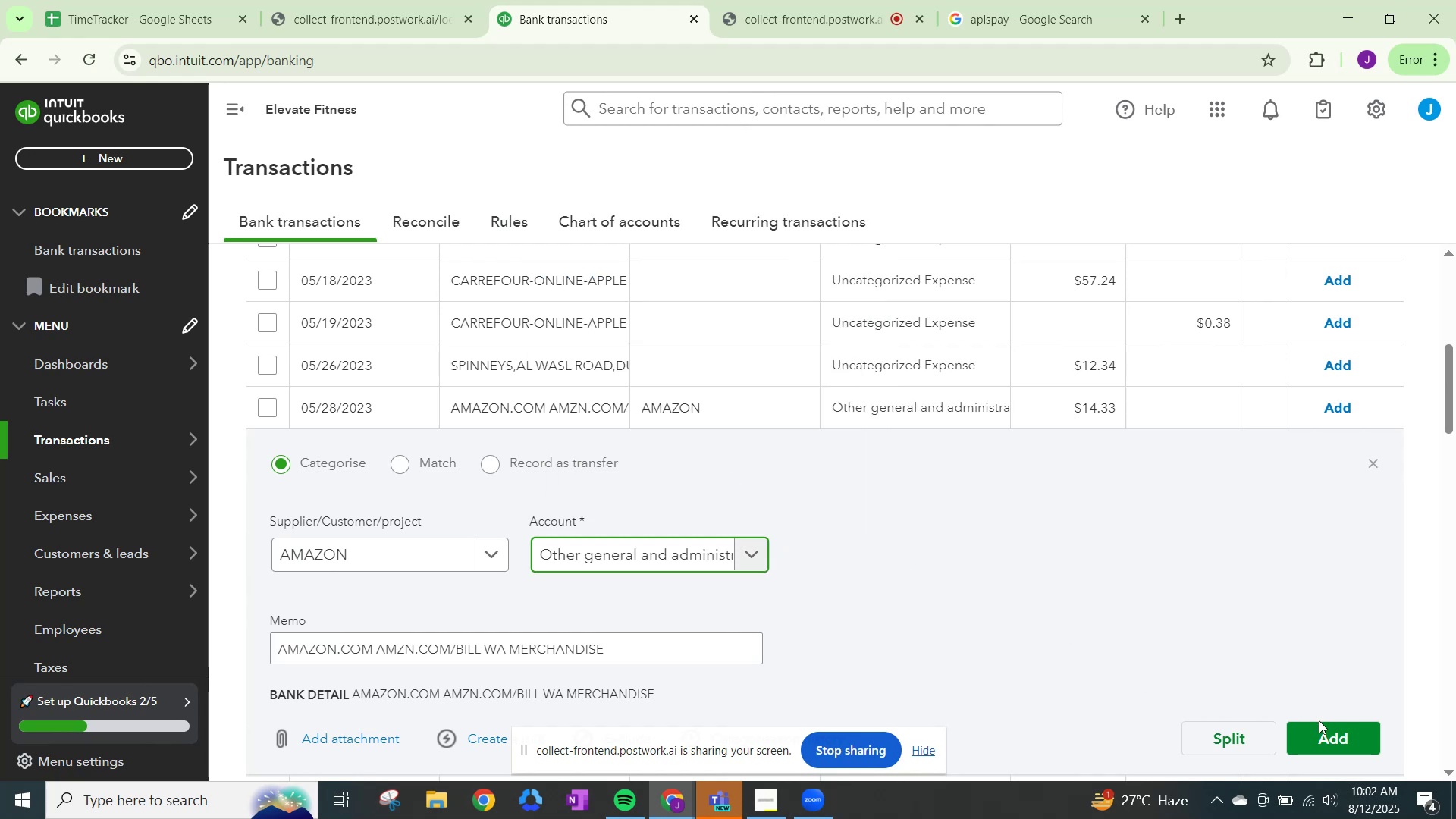 
left_click([1331, 726])
 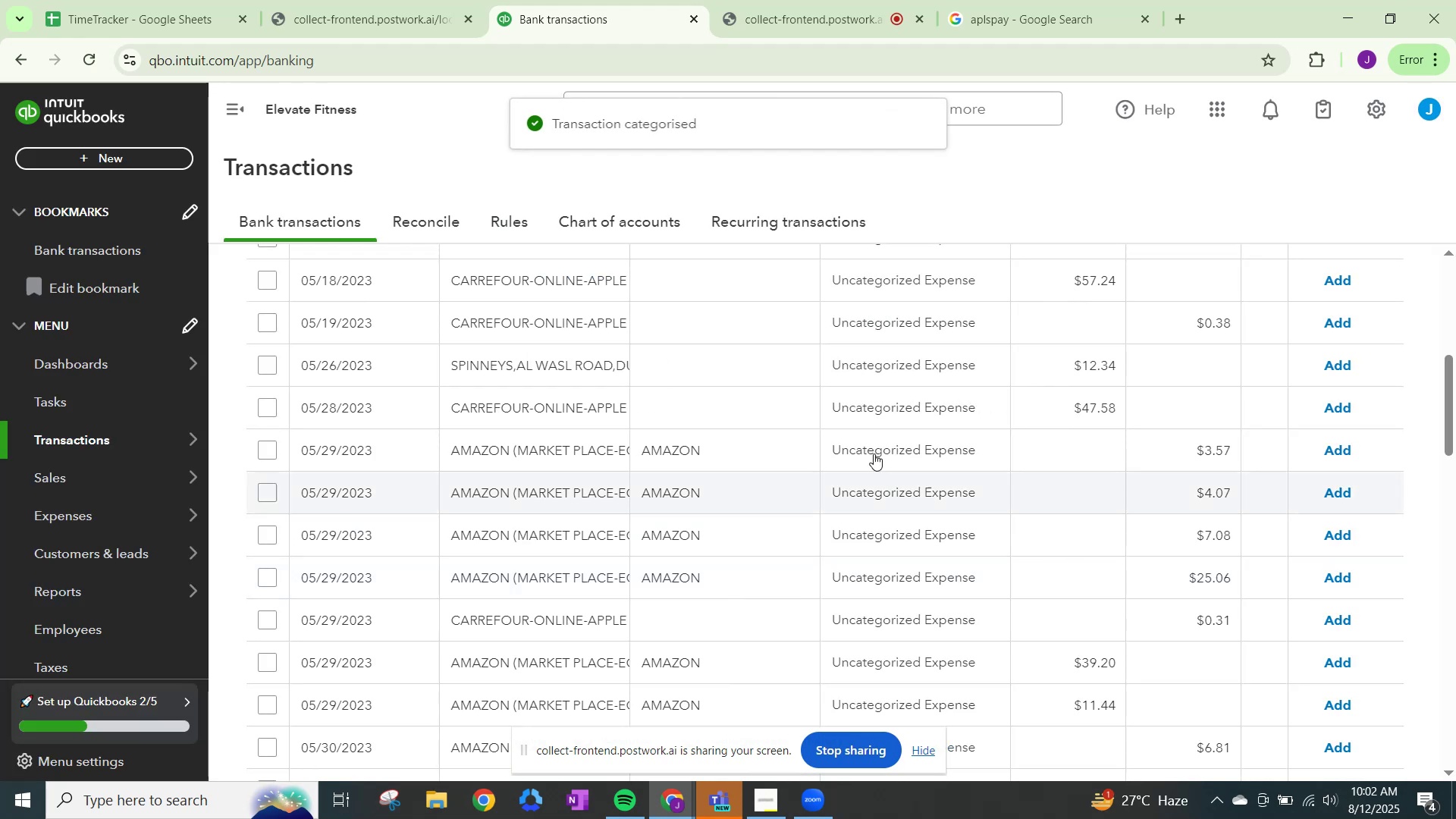 
left_click([883, 454])
 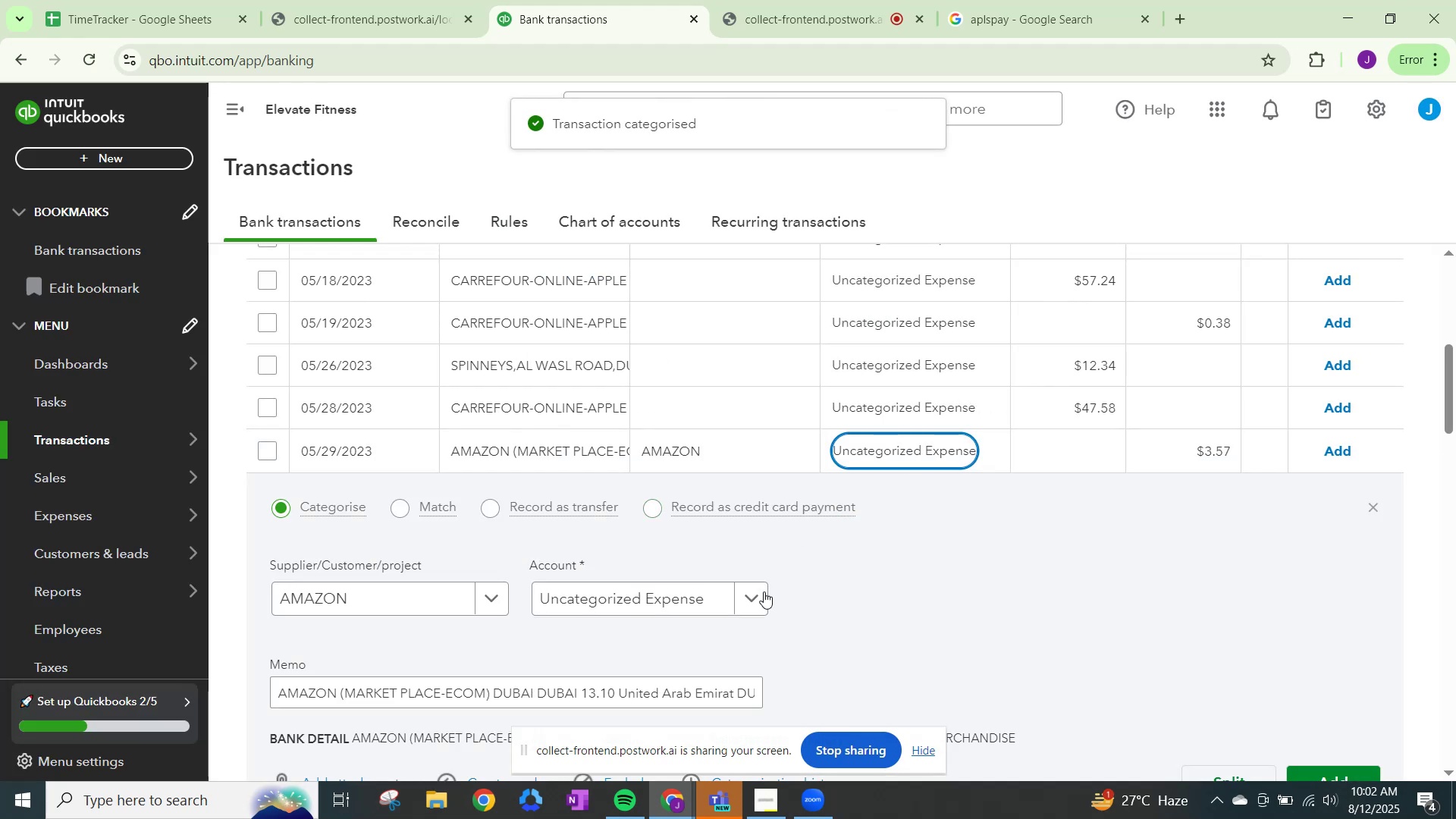 
left_click([759, 595])
 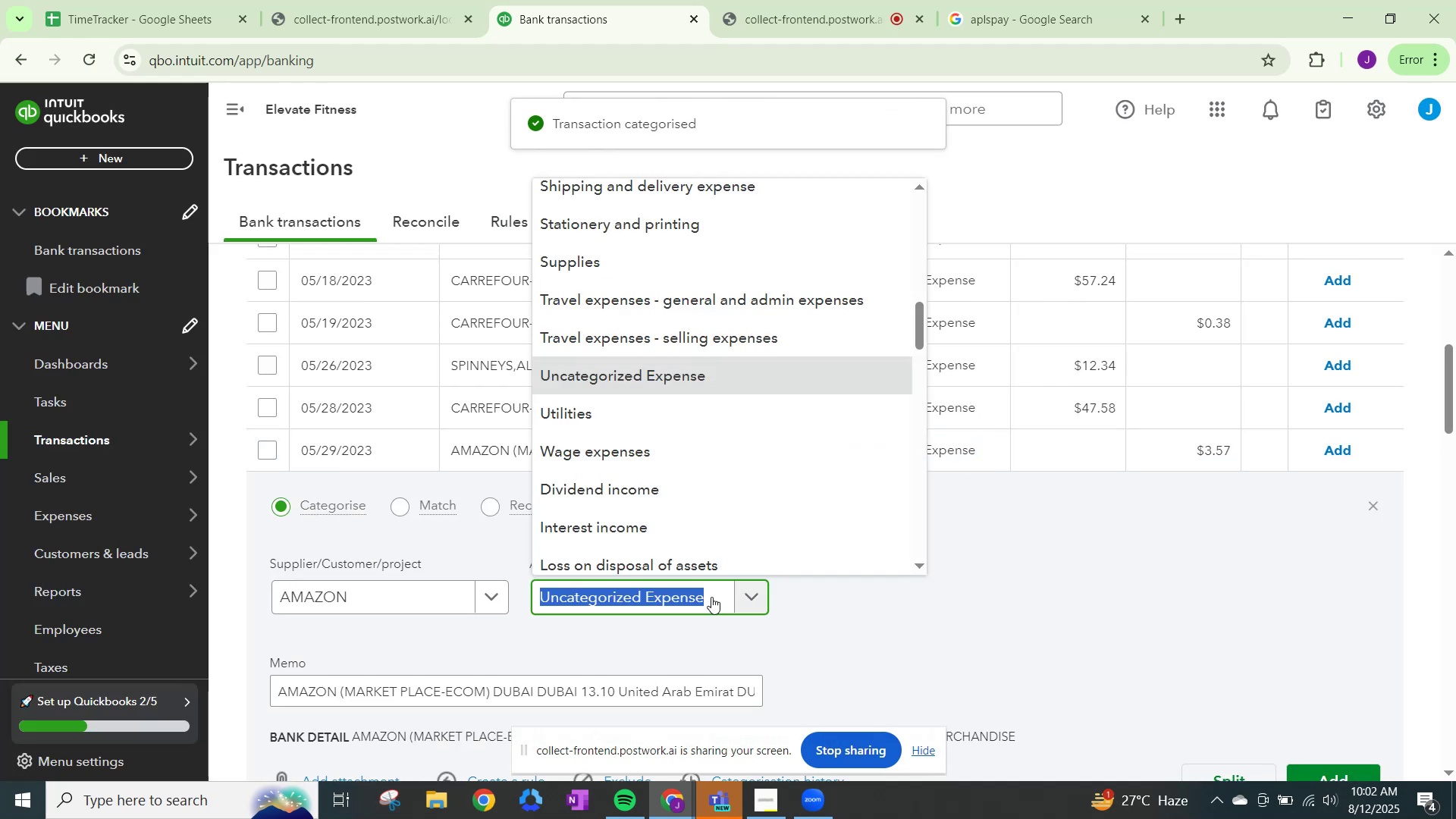 
type(OTHER)
 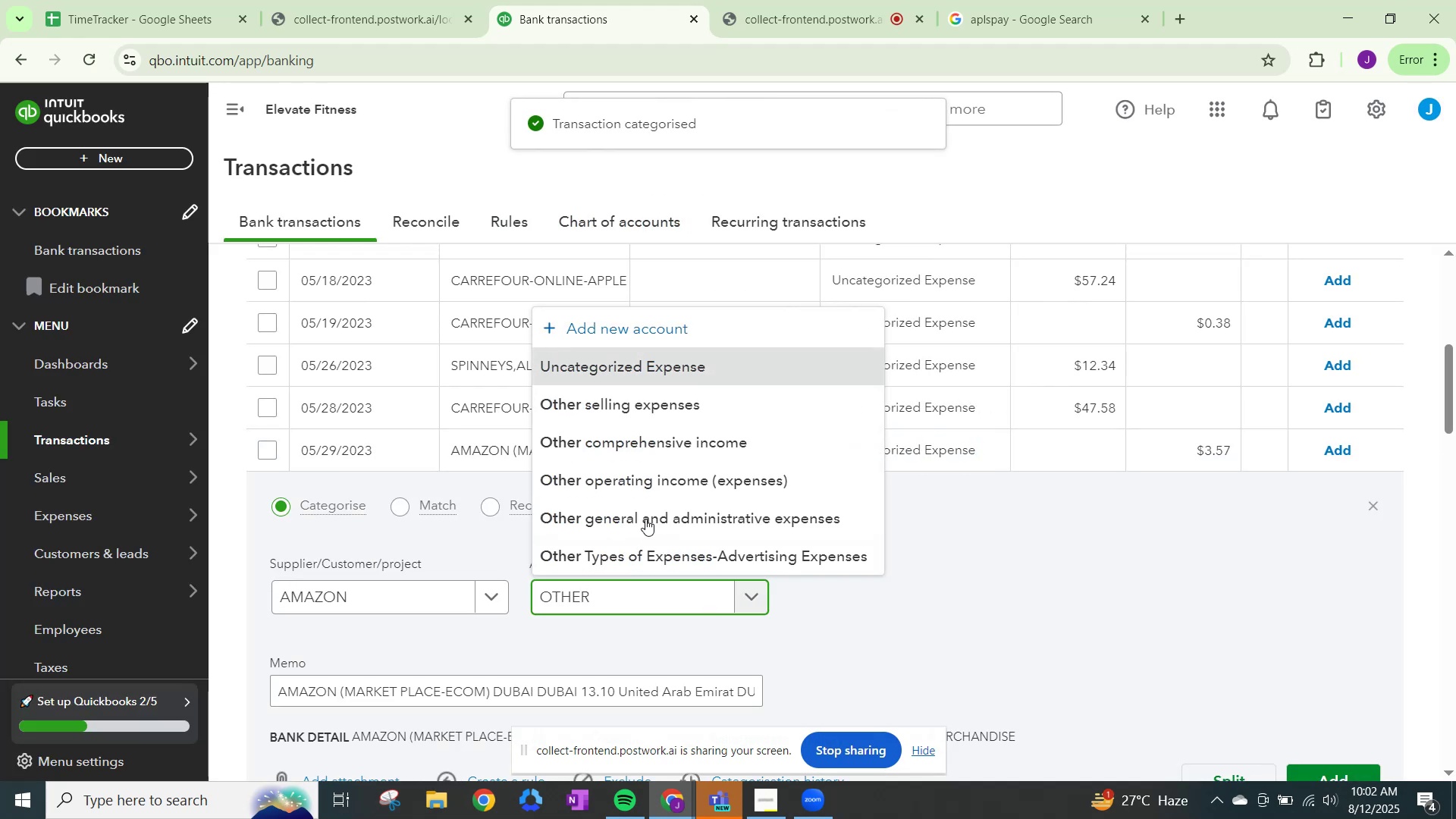 
left_click([645, 515])
 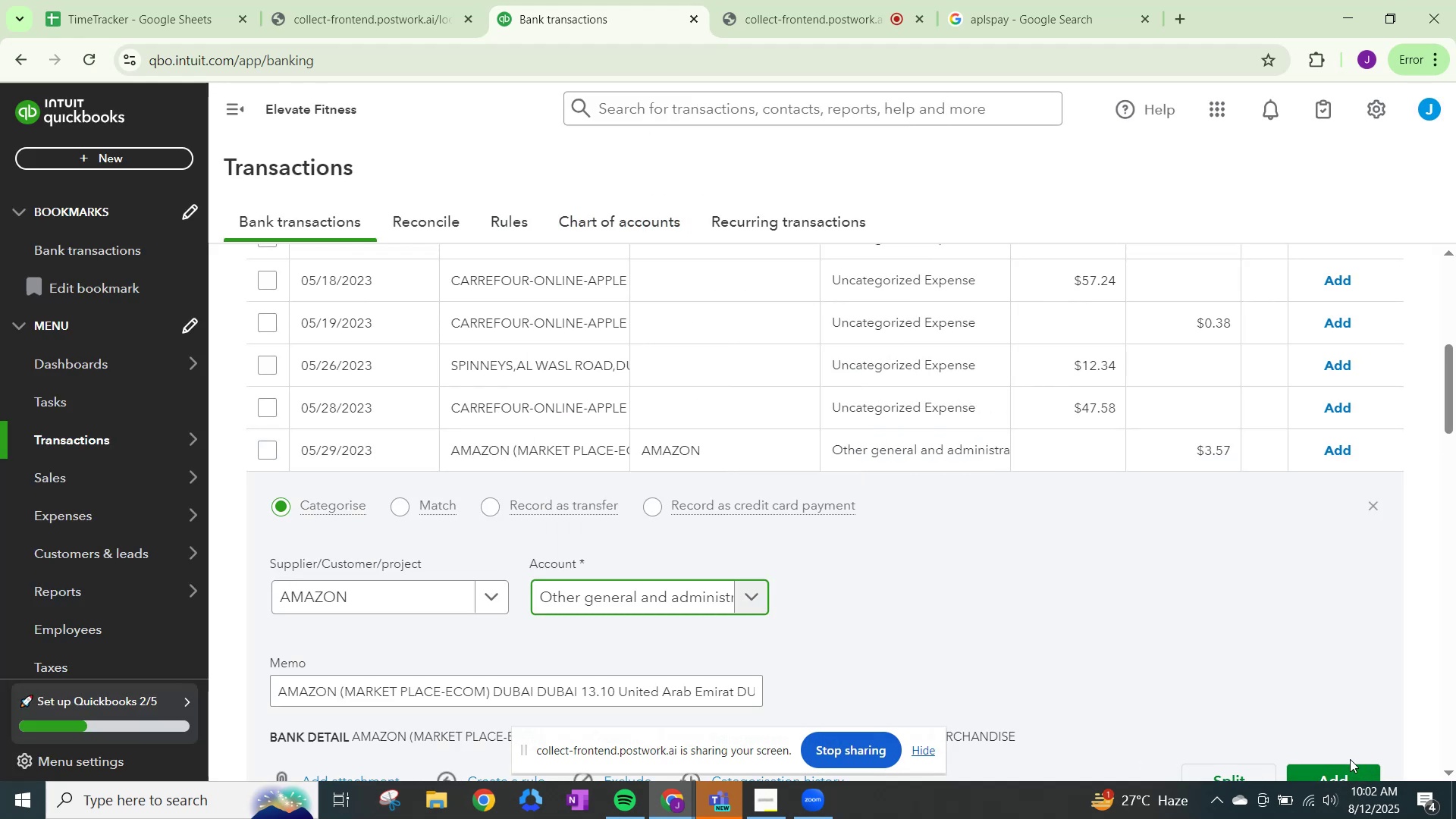 
left_click([1344, 769])
 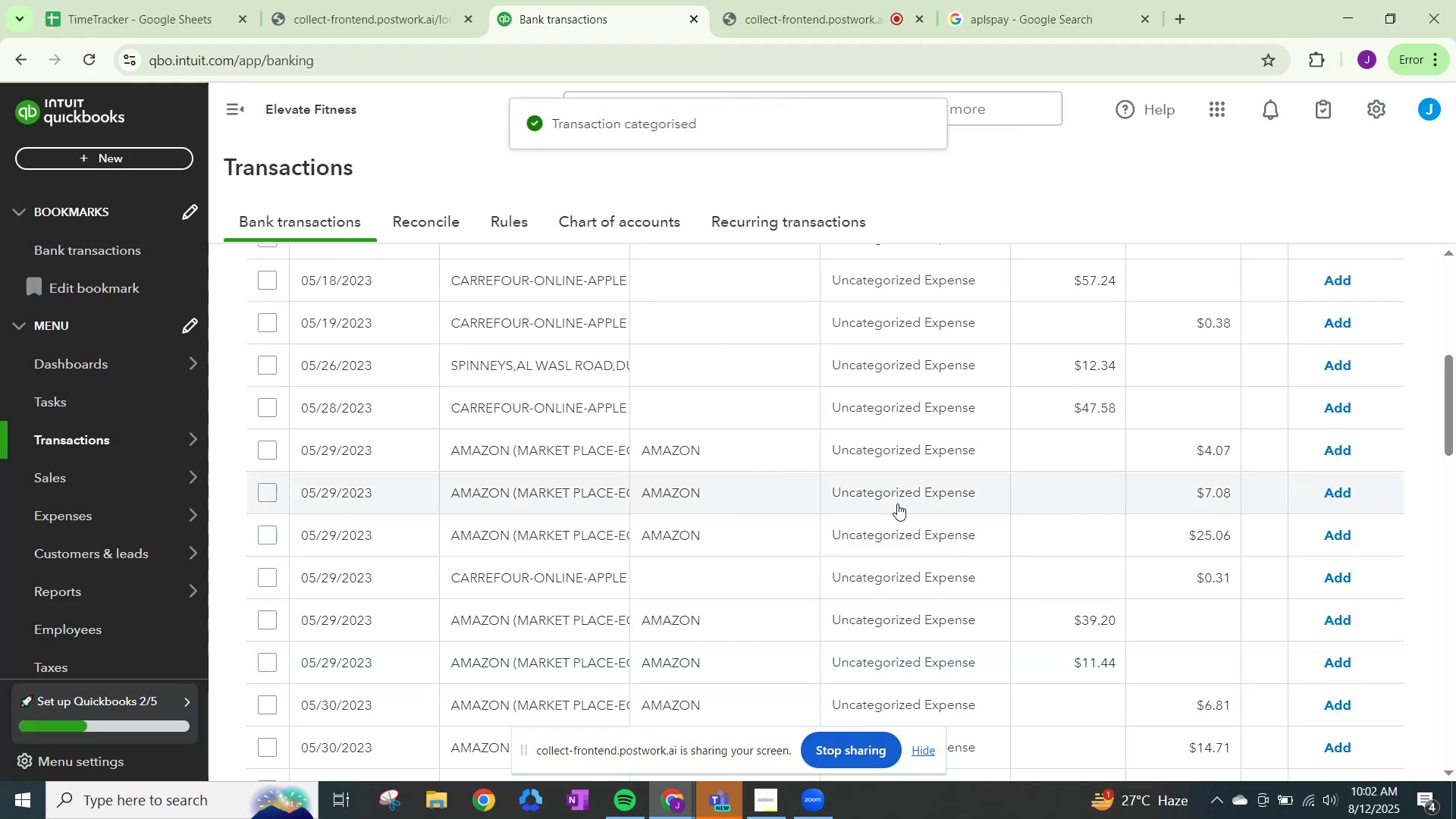 
left_click([905, 445])
 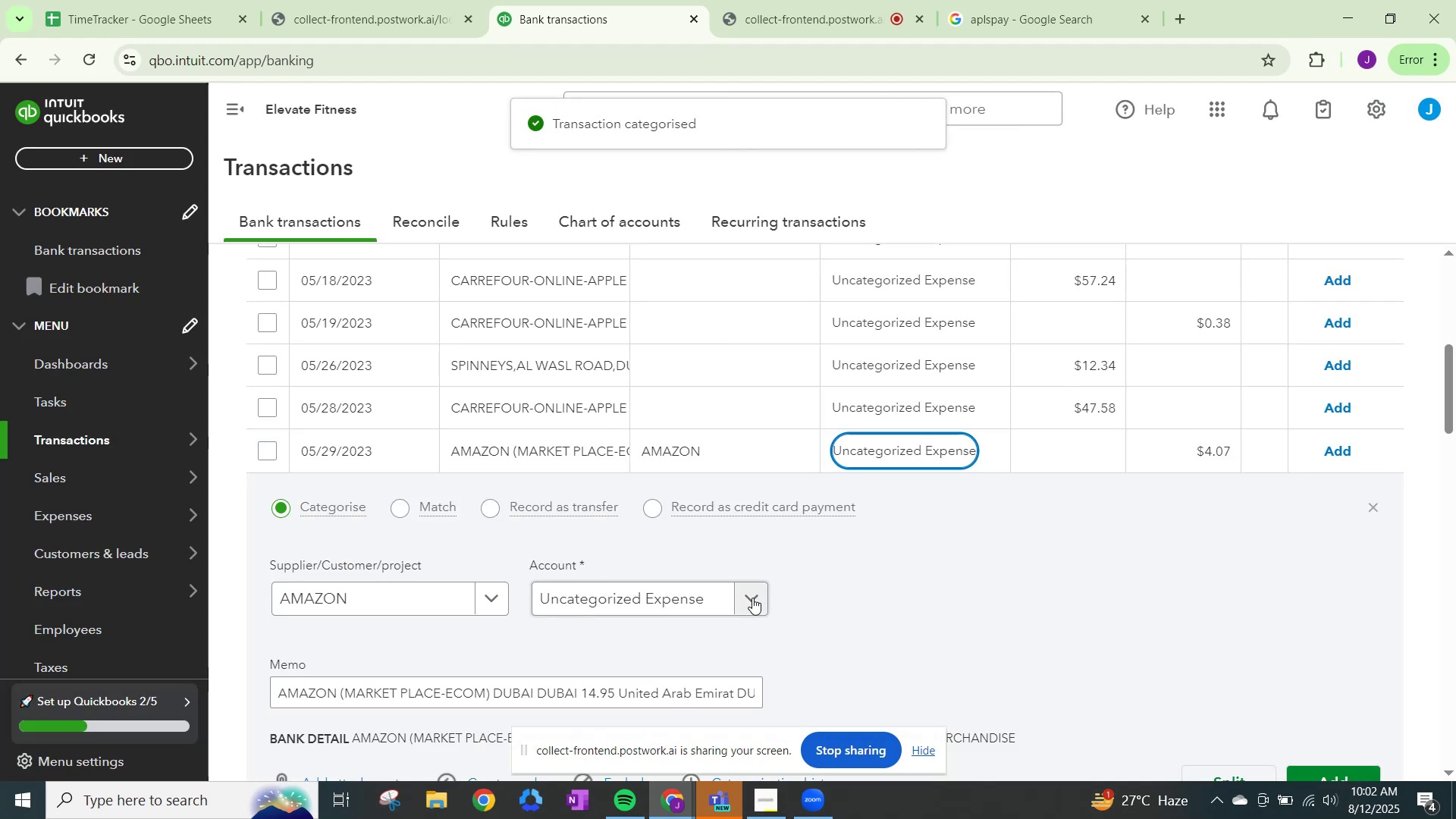 
left_click([752, 598])
 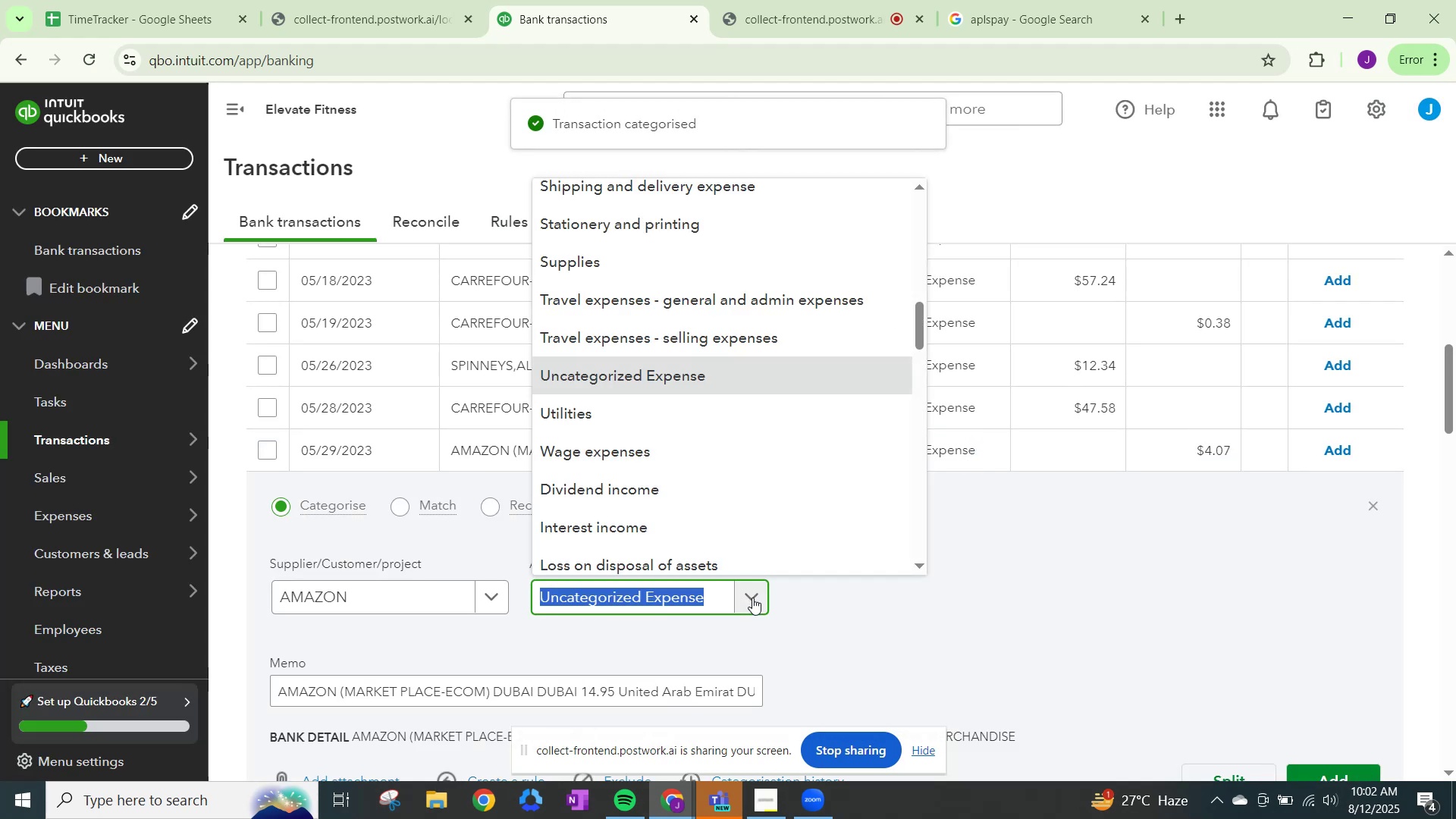 
type(OTHER)
 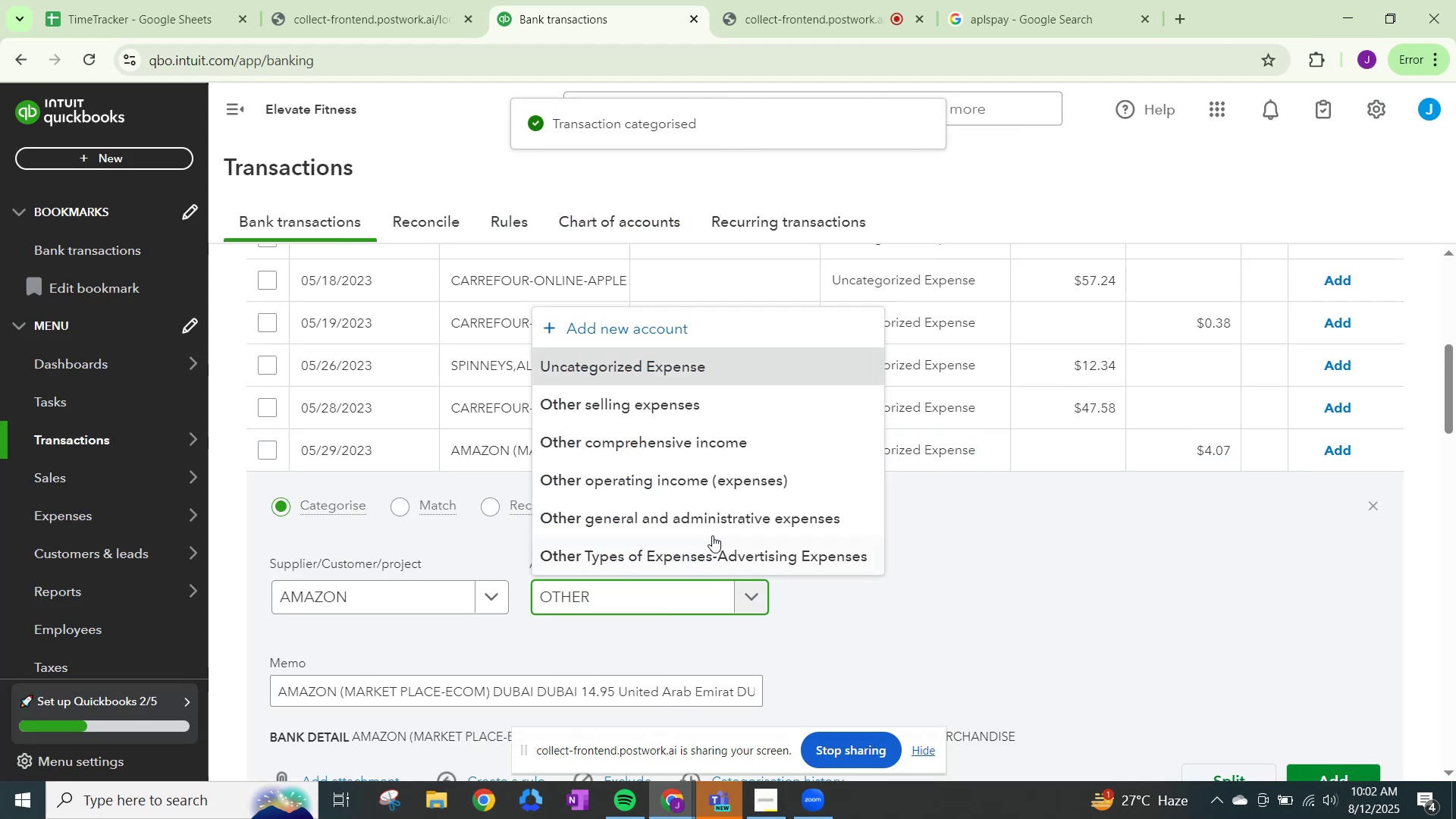 
left_click([706, 510])
 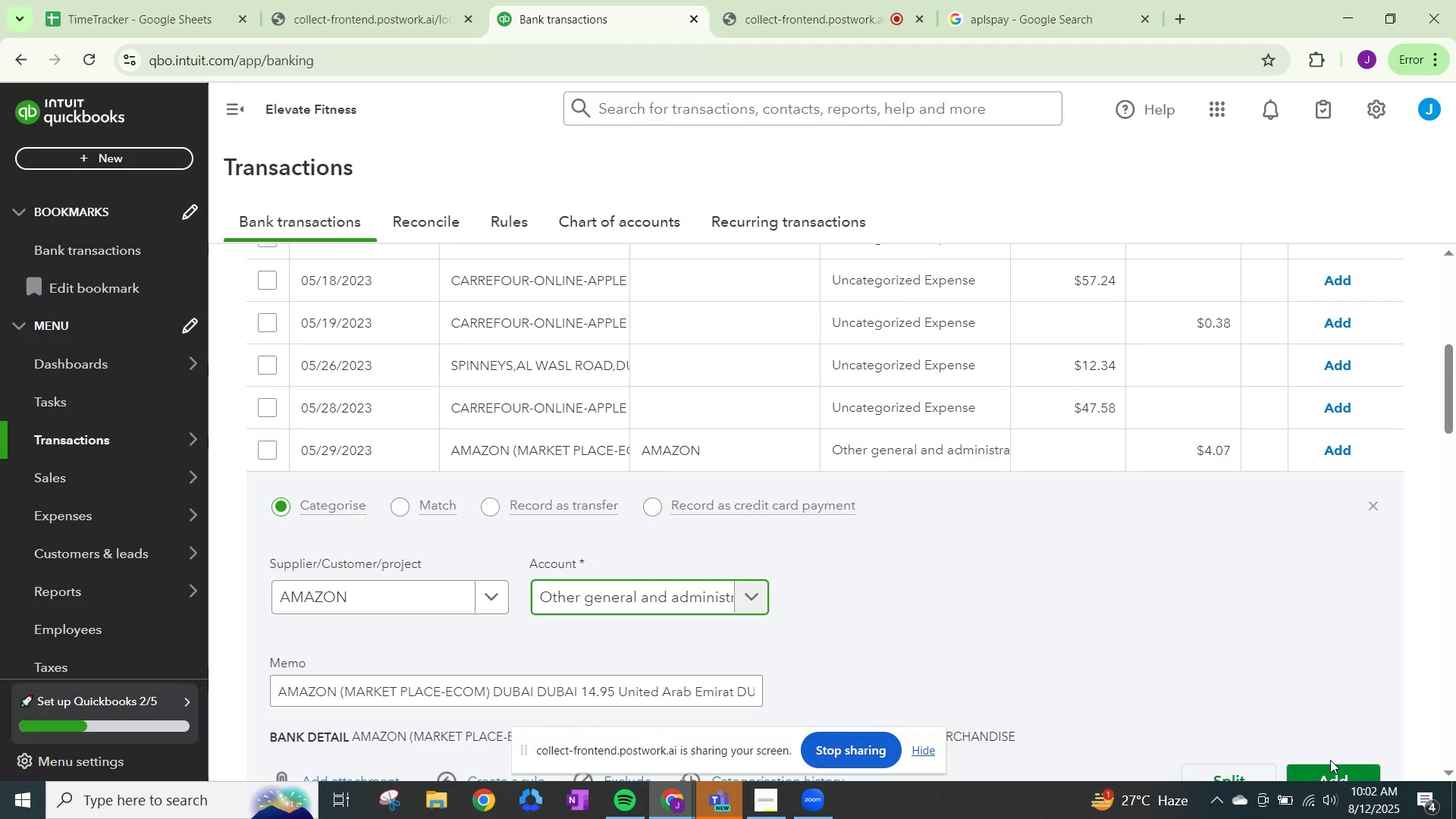 
left_click([1330, 769])
 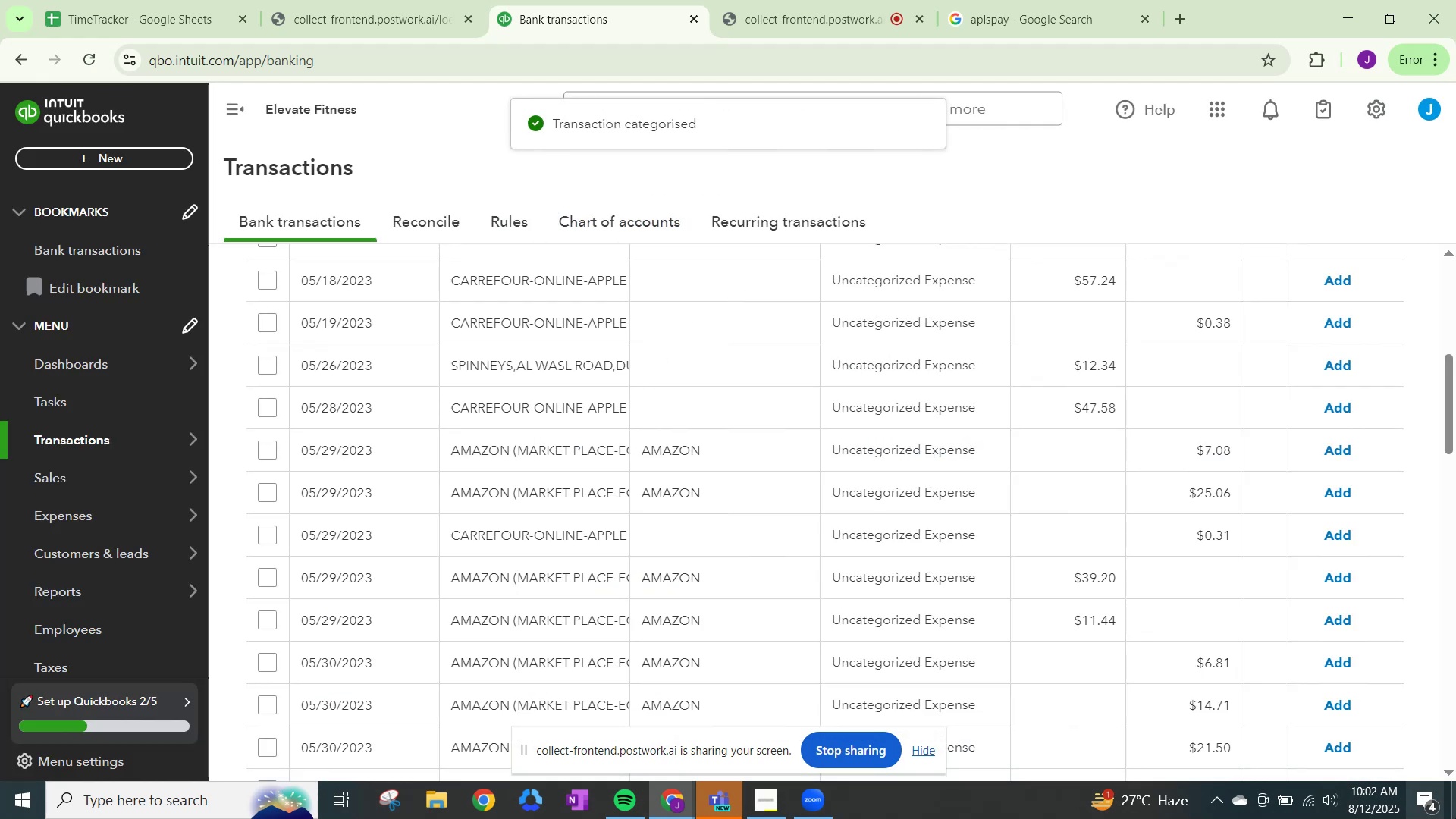 
left_click([890, 453])
 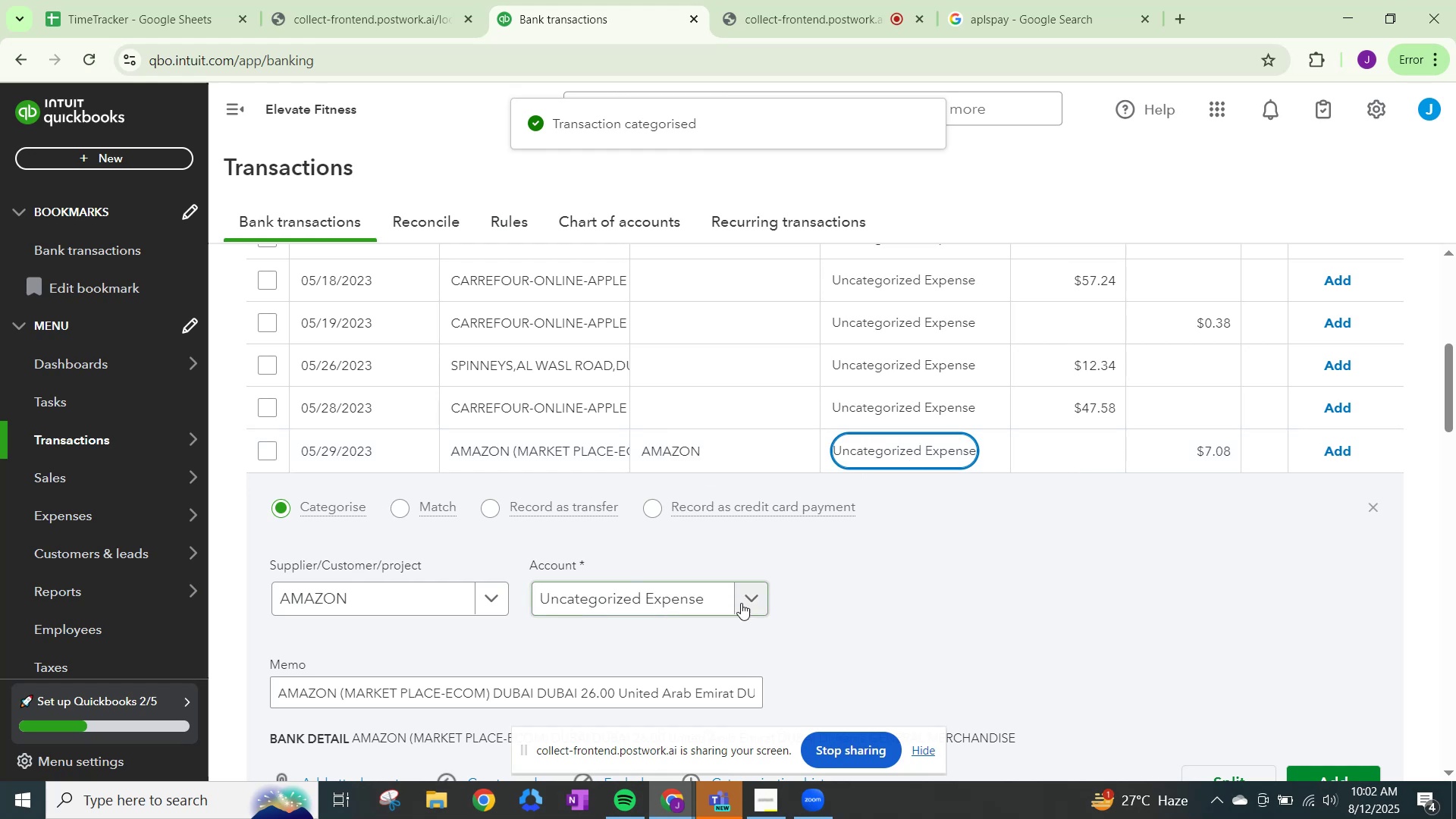 
left_click([751, 595])
 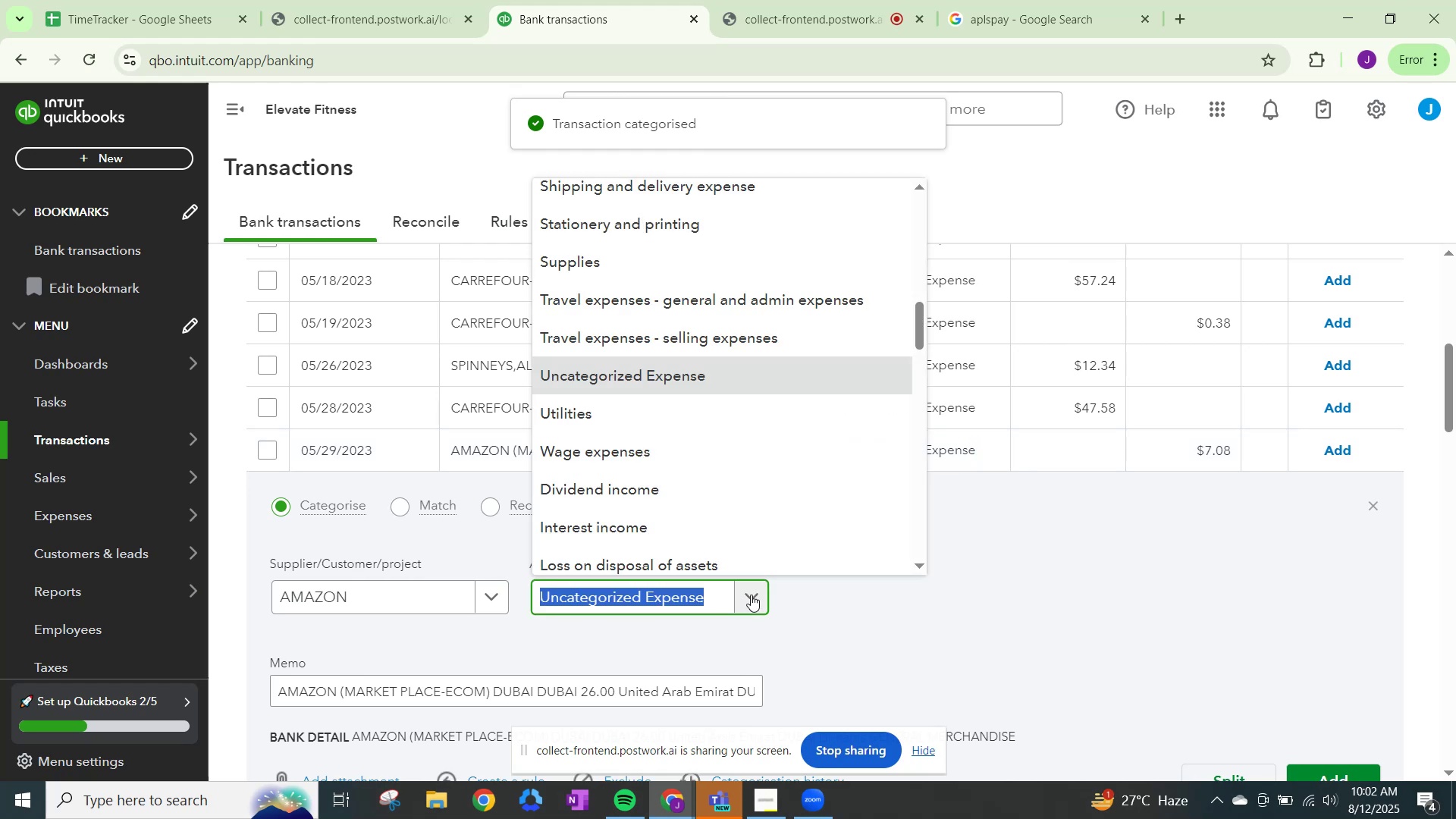 
type(OTHER)
 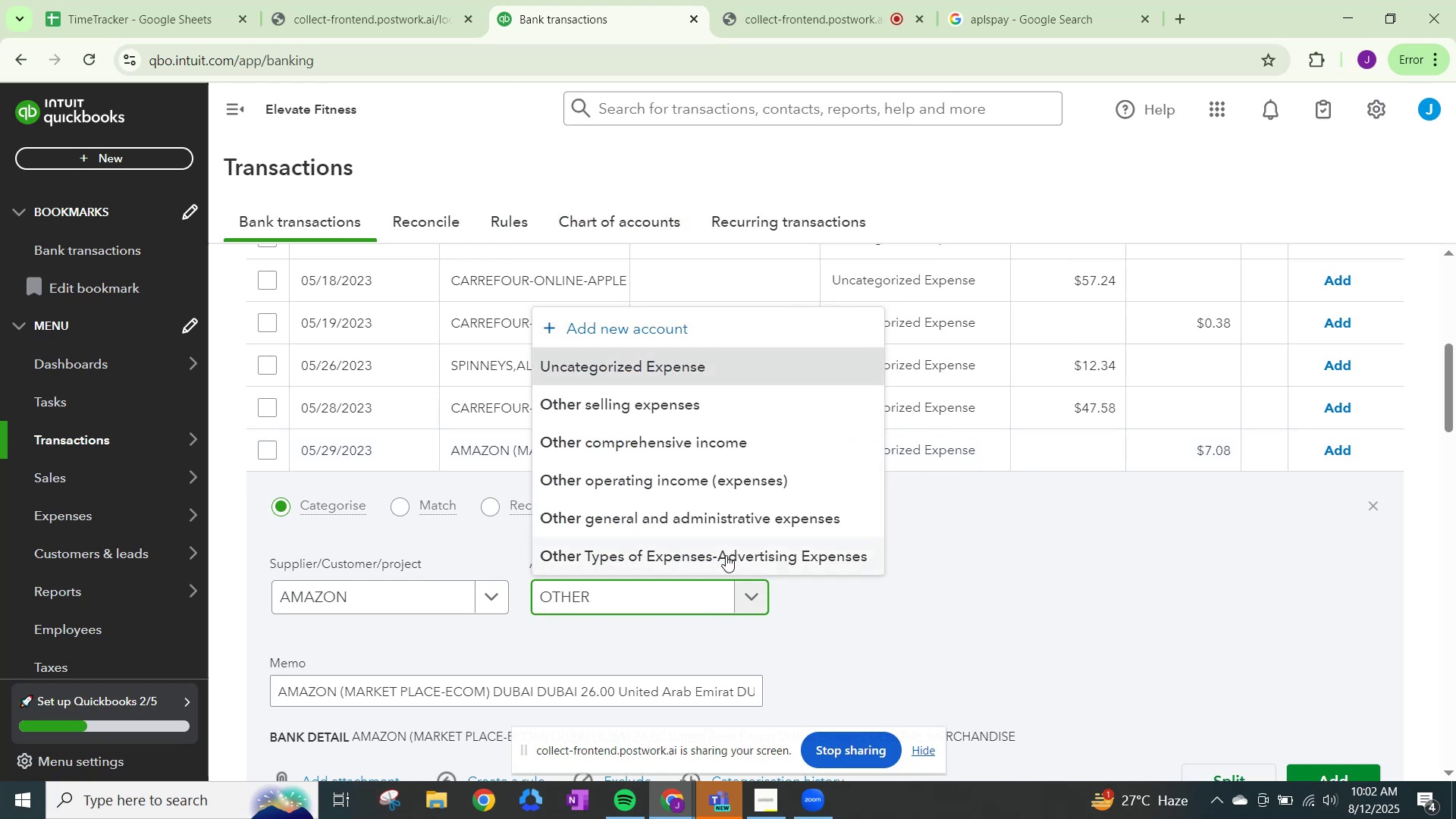 
left_click([730, 522])
 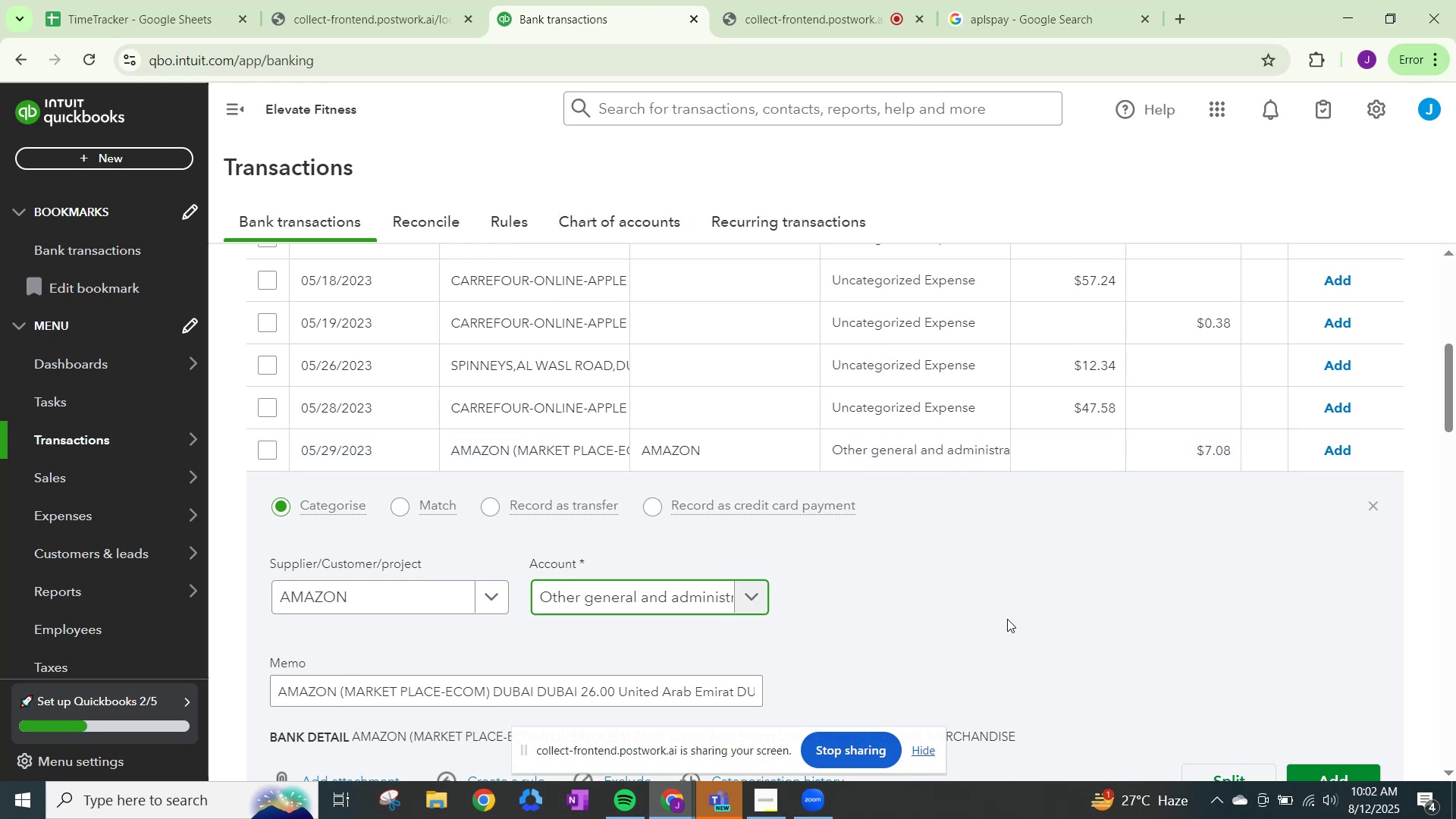 
scroll: coordinate [1091, 640], scroll_direction: down, amount: 2.0
 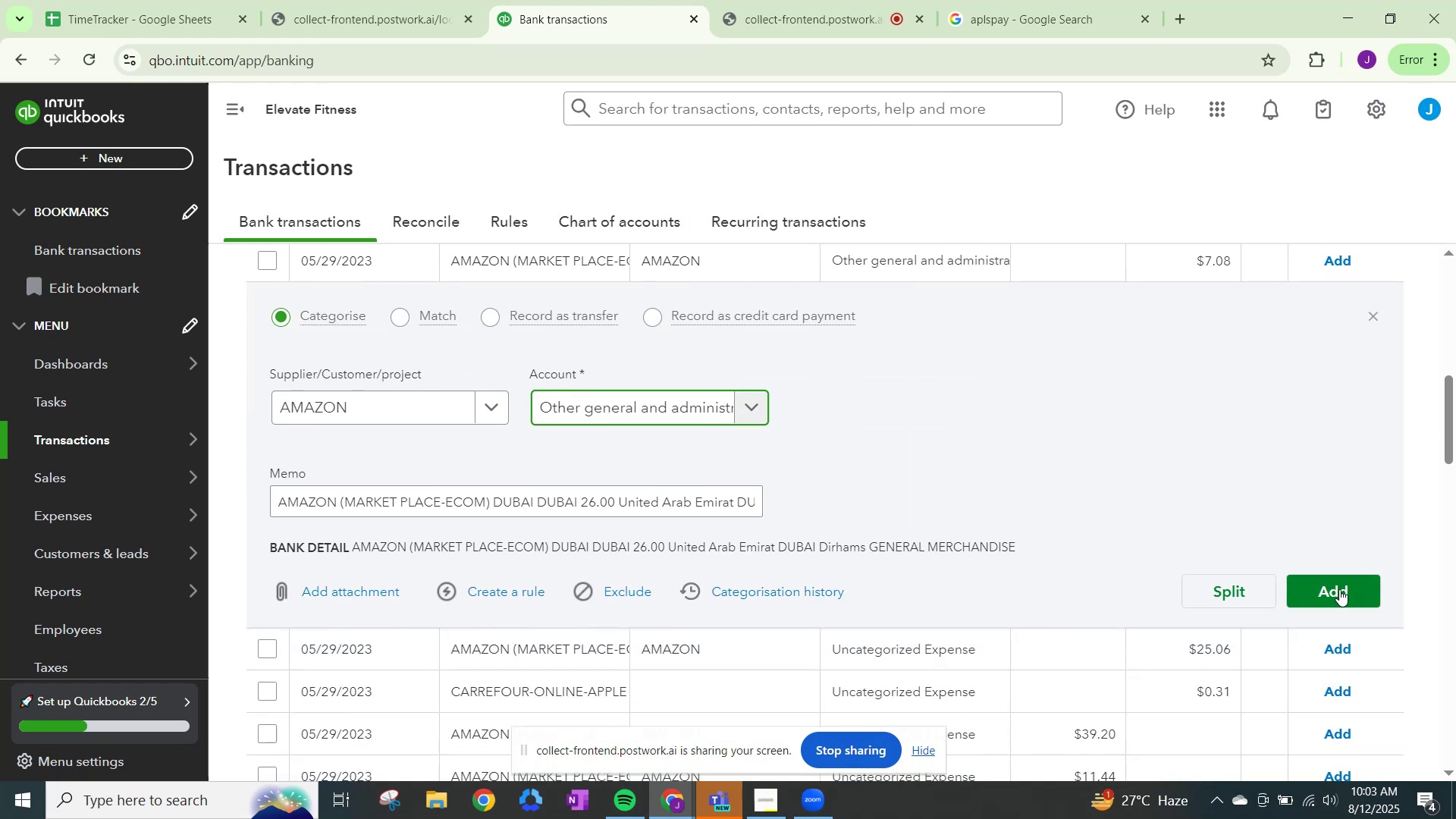 
left_click([1339, 588])
 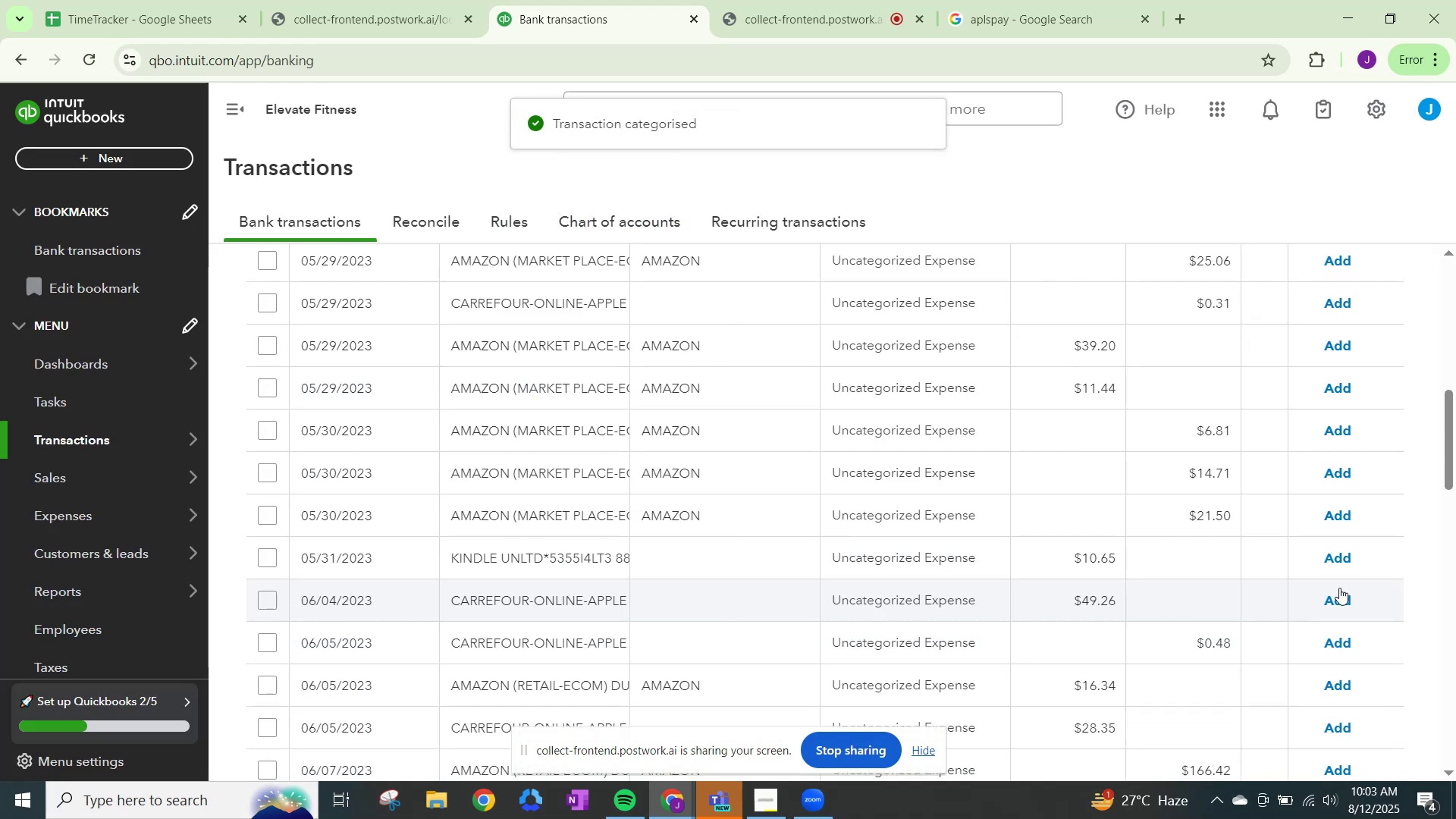 
scroll: coordinate [1293, 599], scroll_direction: up, amount: 2.0
 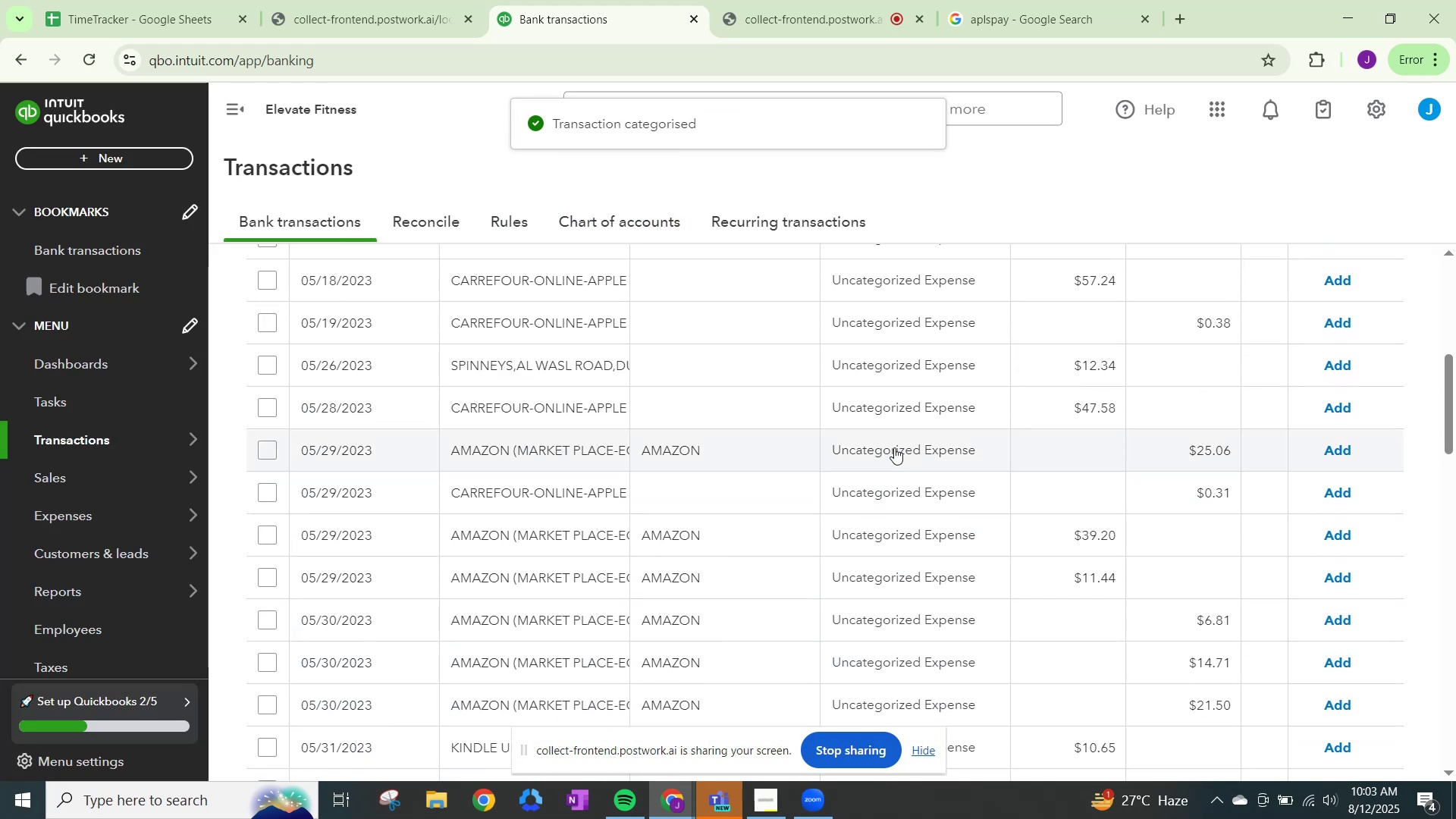 
left_click([894, 447])
 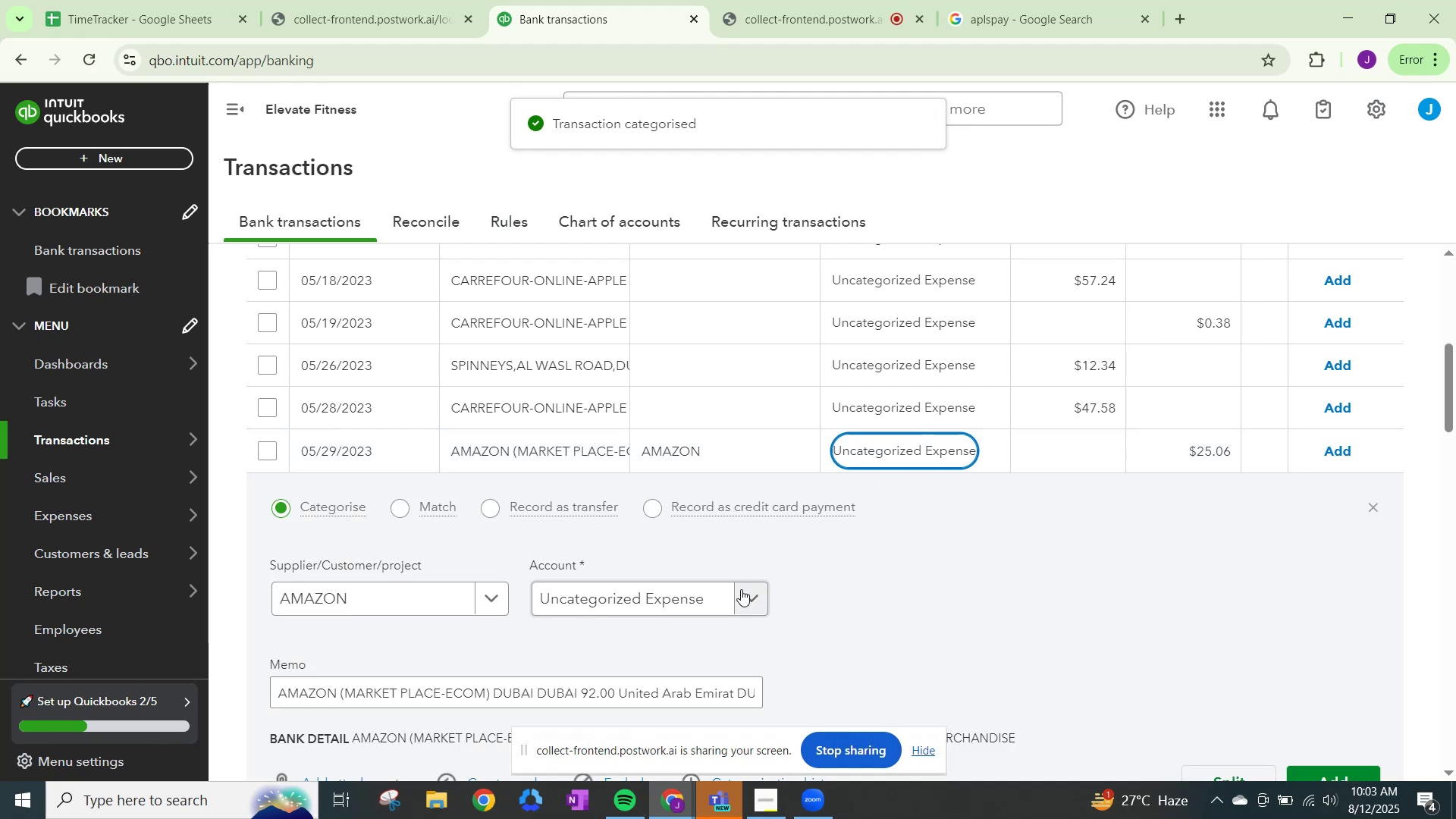 
left_click([744, 598])
 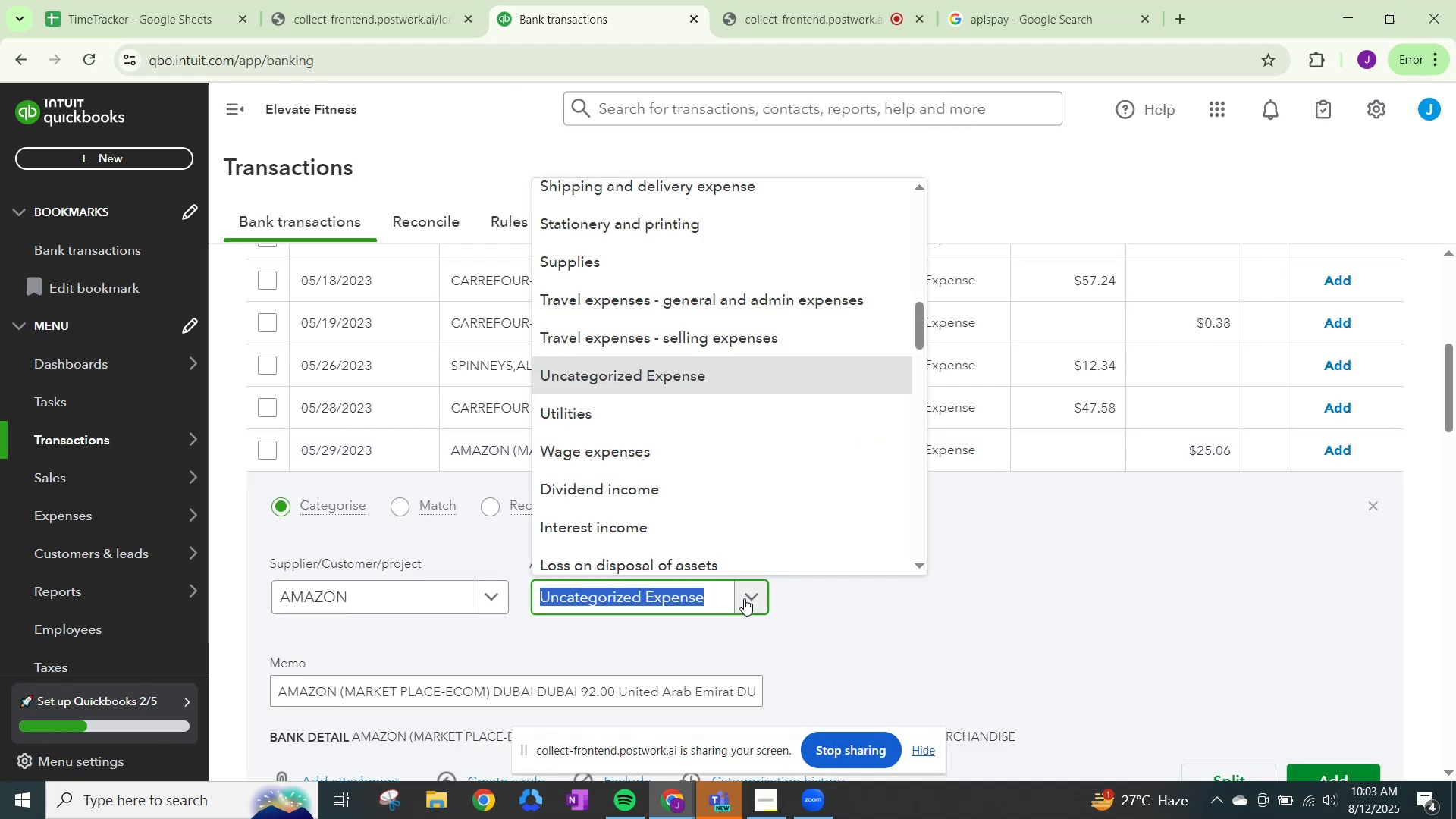 
type(OTHER)
 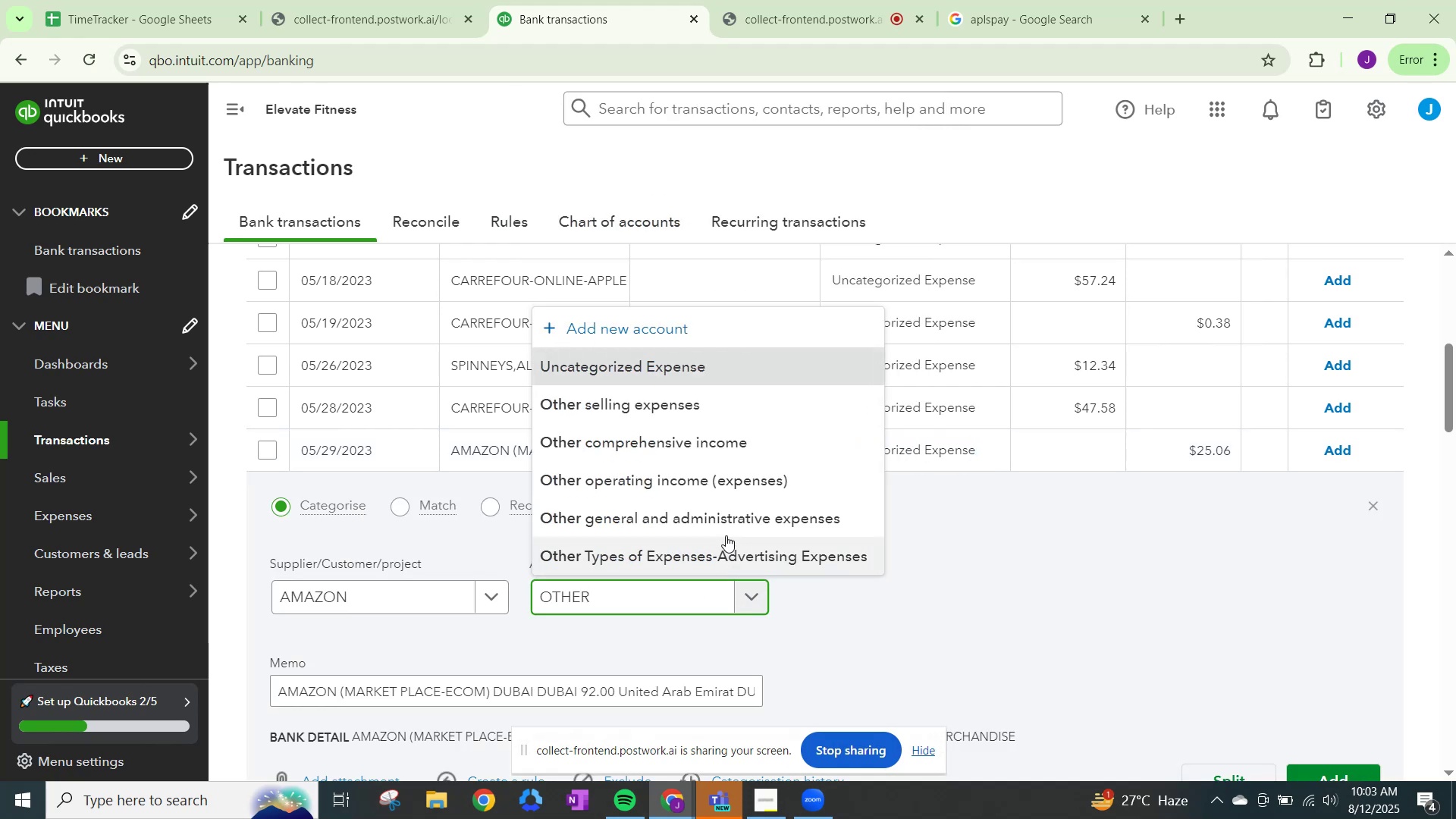 
left_click([729, 515])
 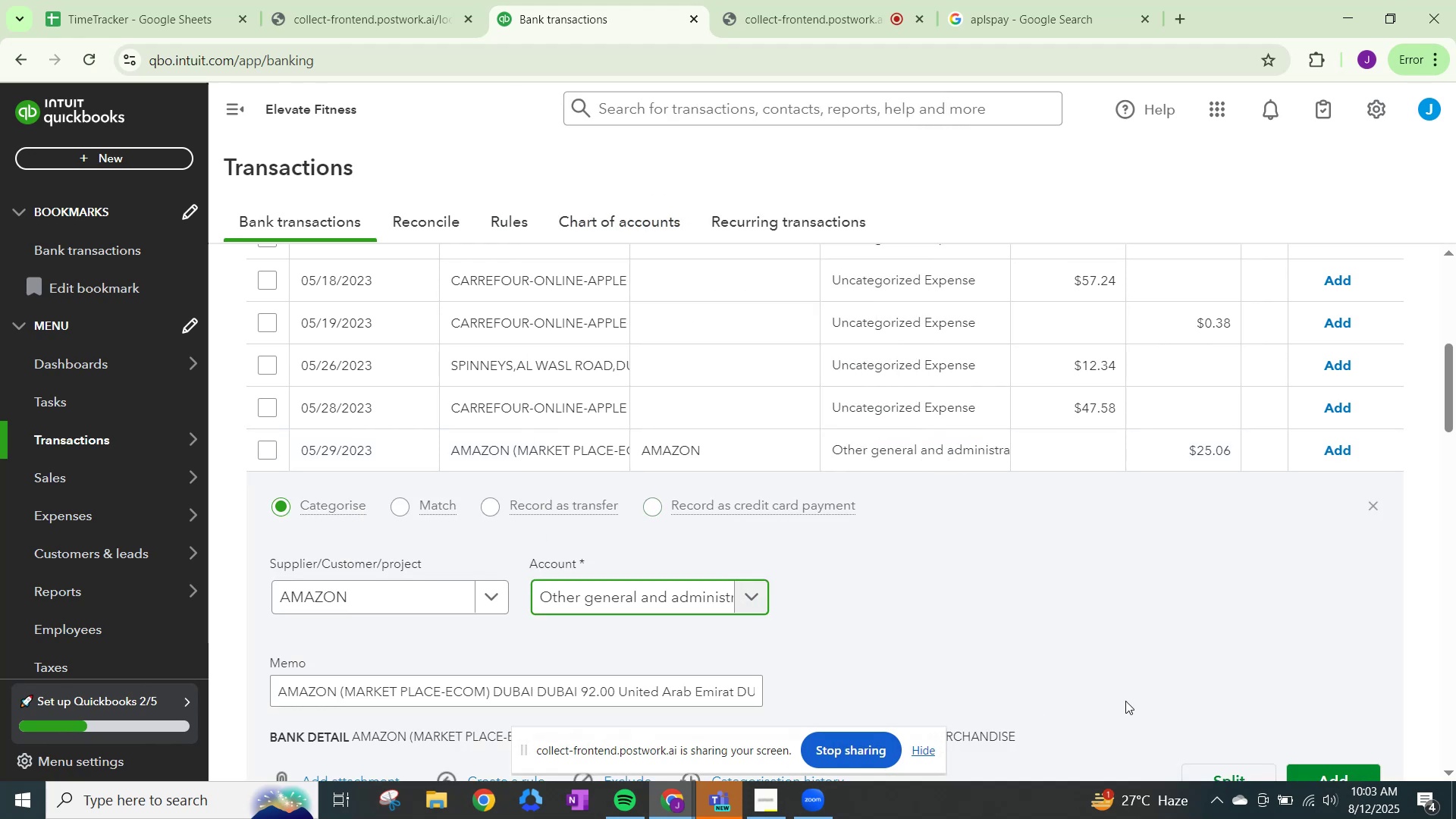 
scroll: coordinate [1250, 701], scroll_direction: down, amount: 1.0
 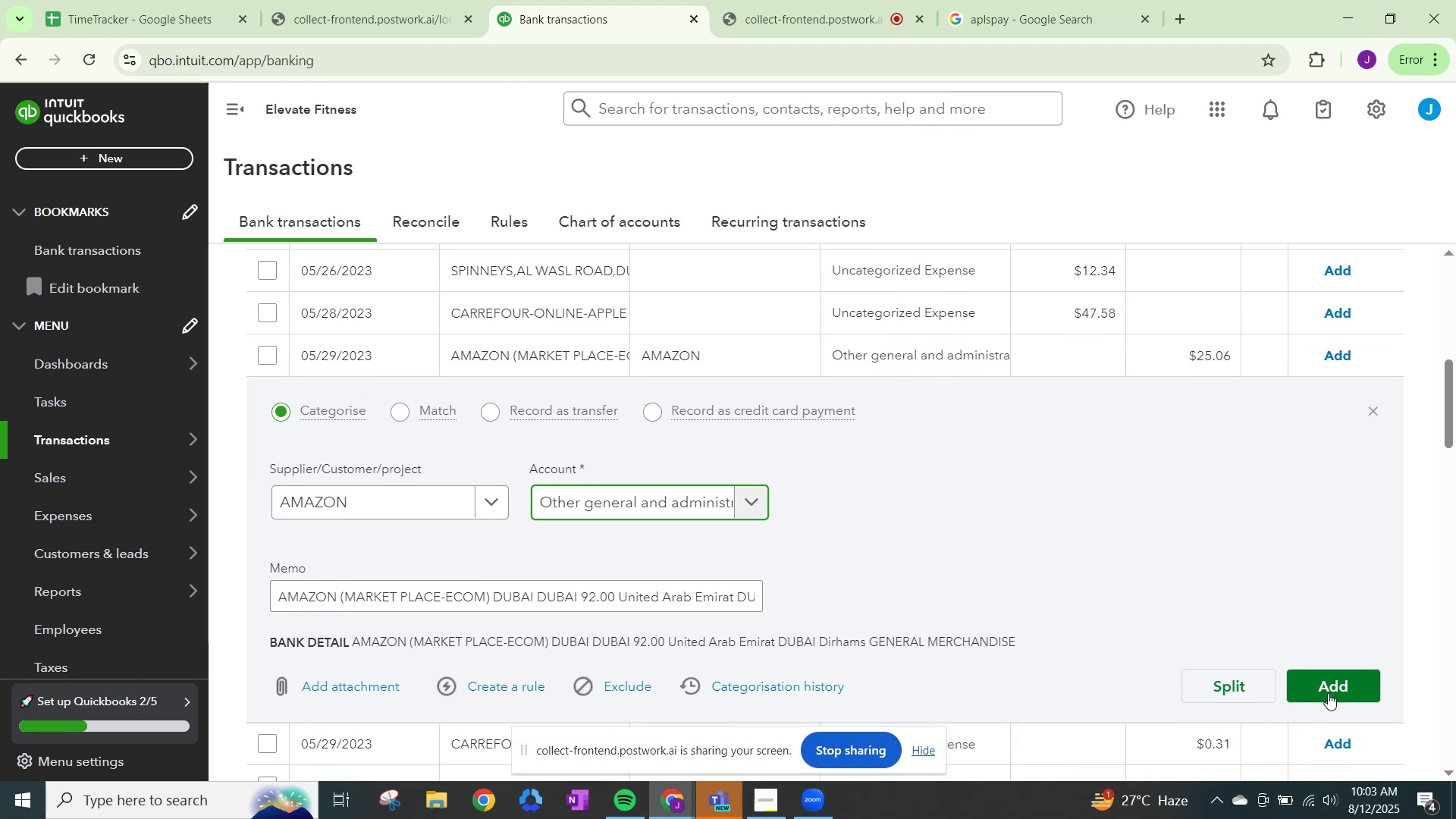 
left_click([1328, 692])
 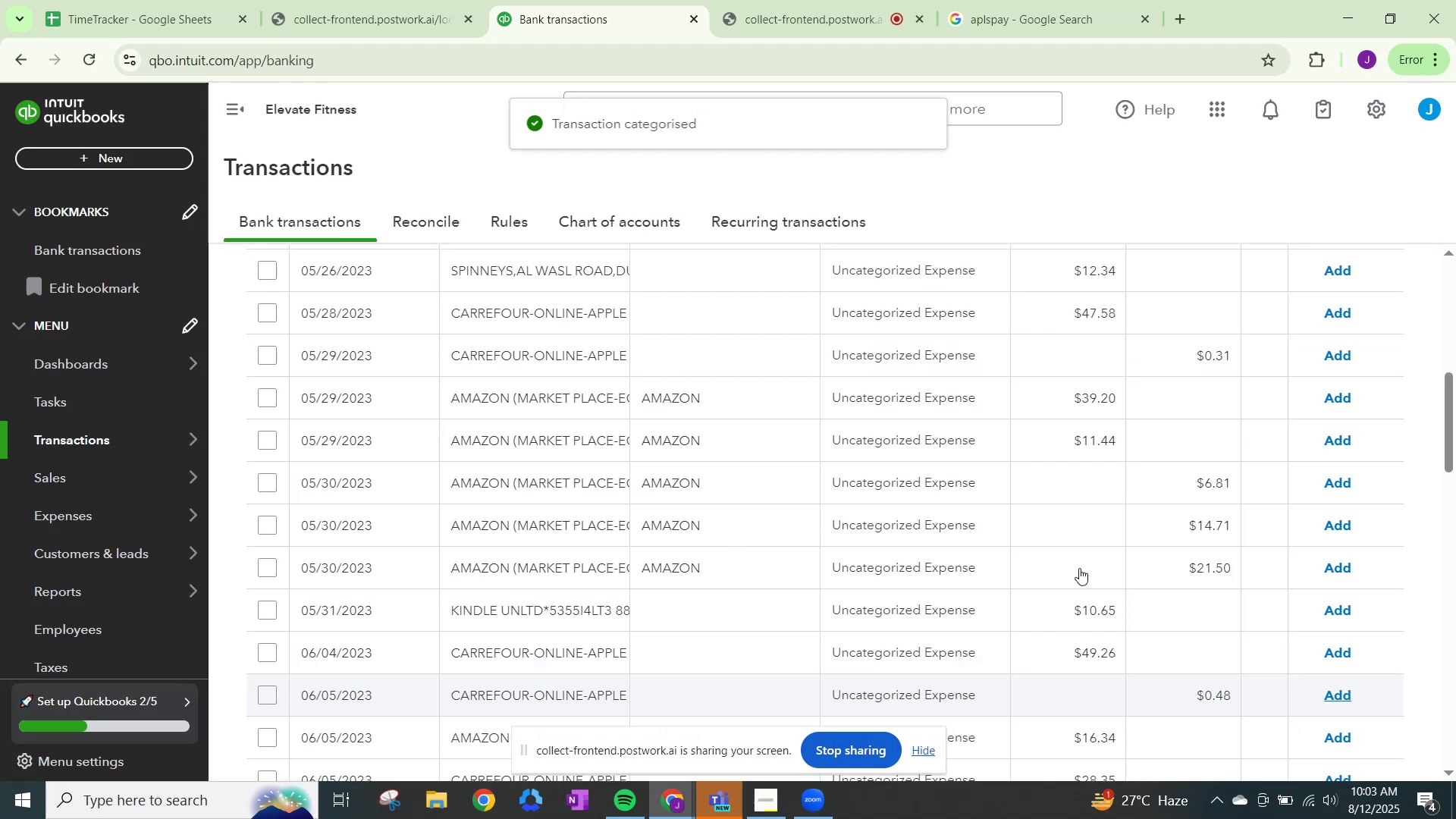 
left_click([873, 389])
 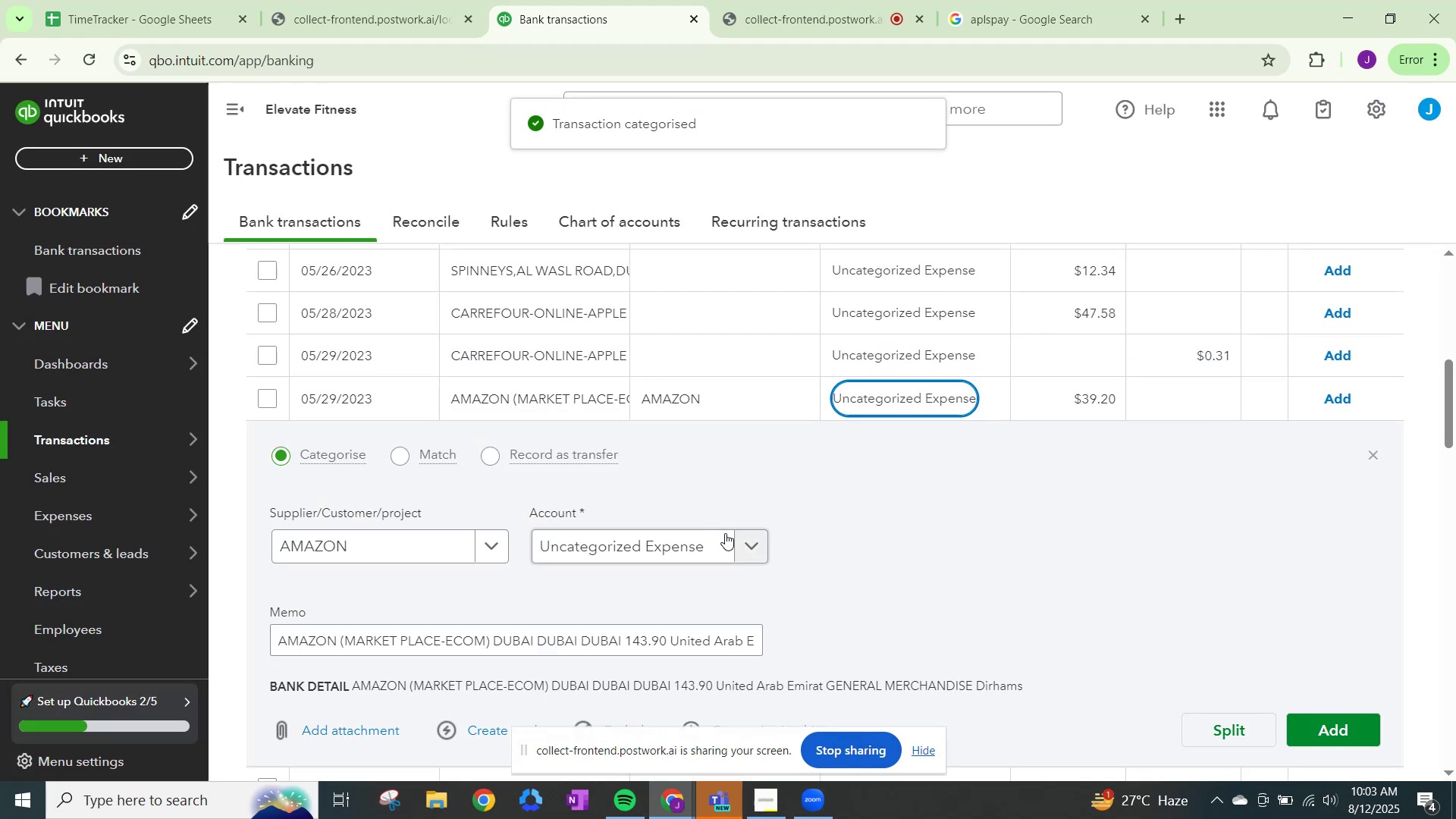 
left_click([748, 540])
 